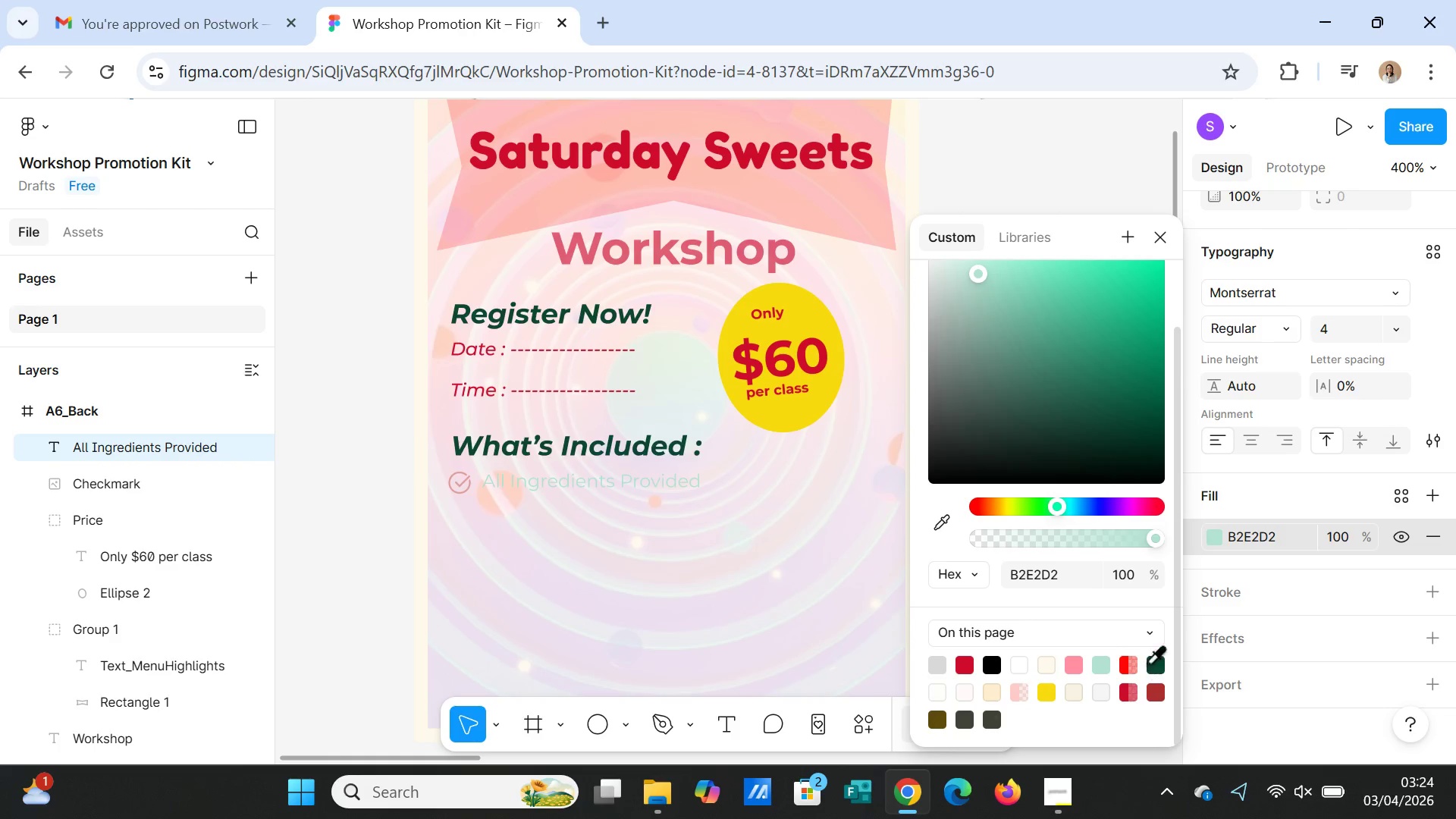 
left_click([1153, 666])
 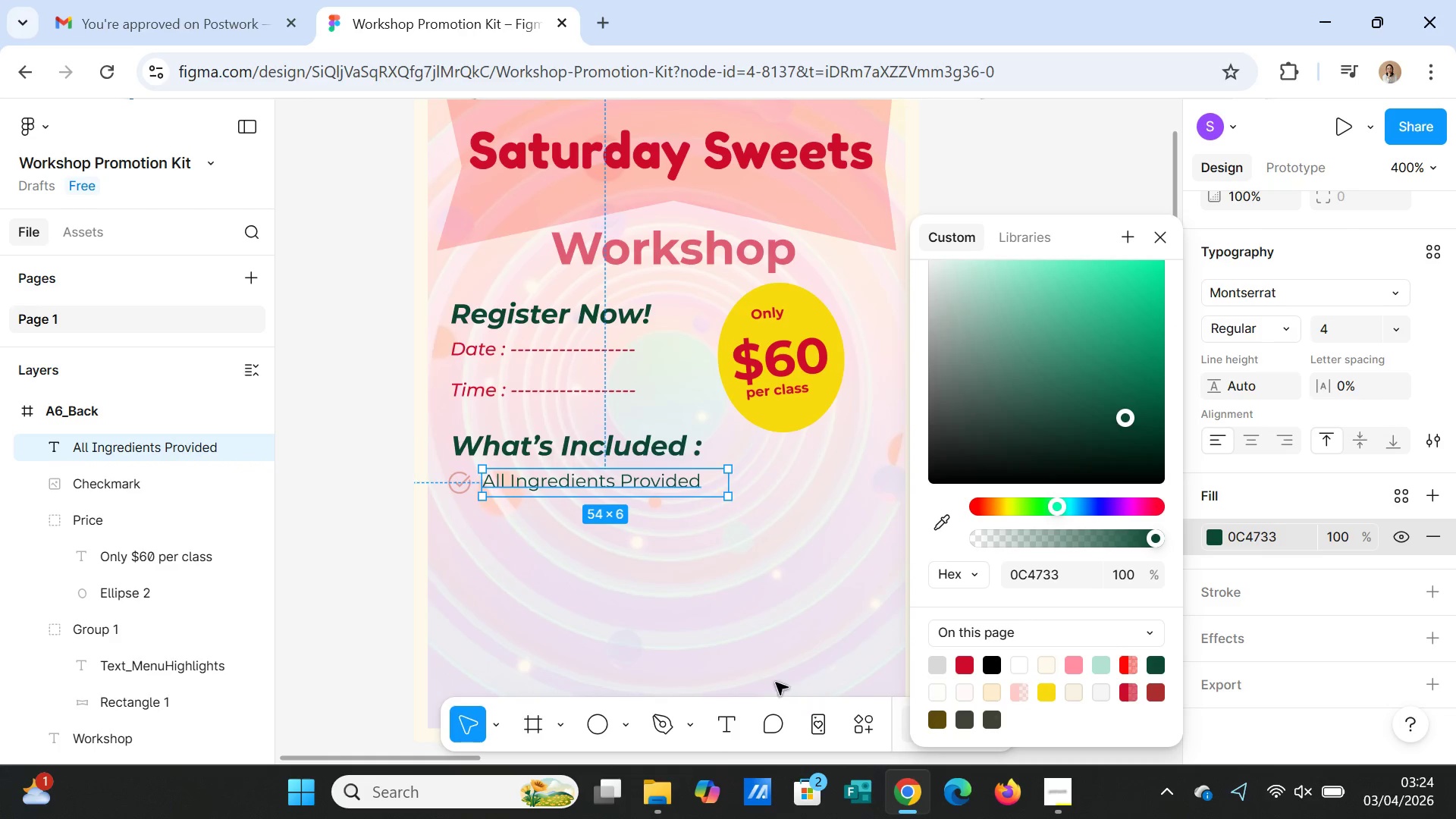 
left_click([864, 600])
 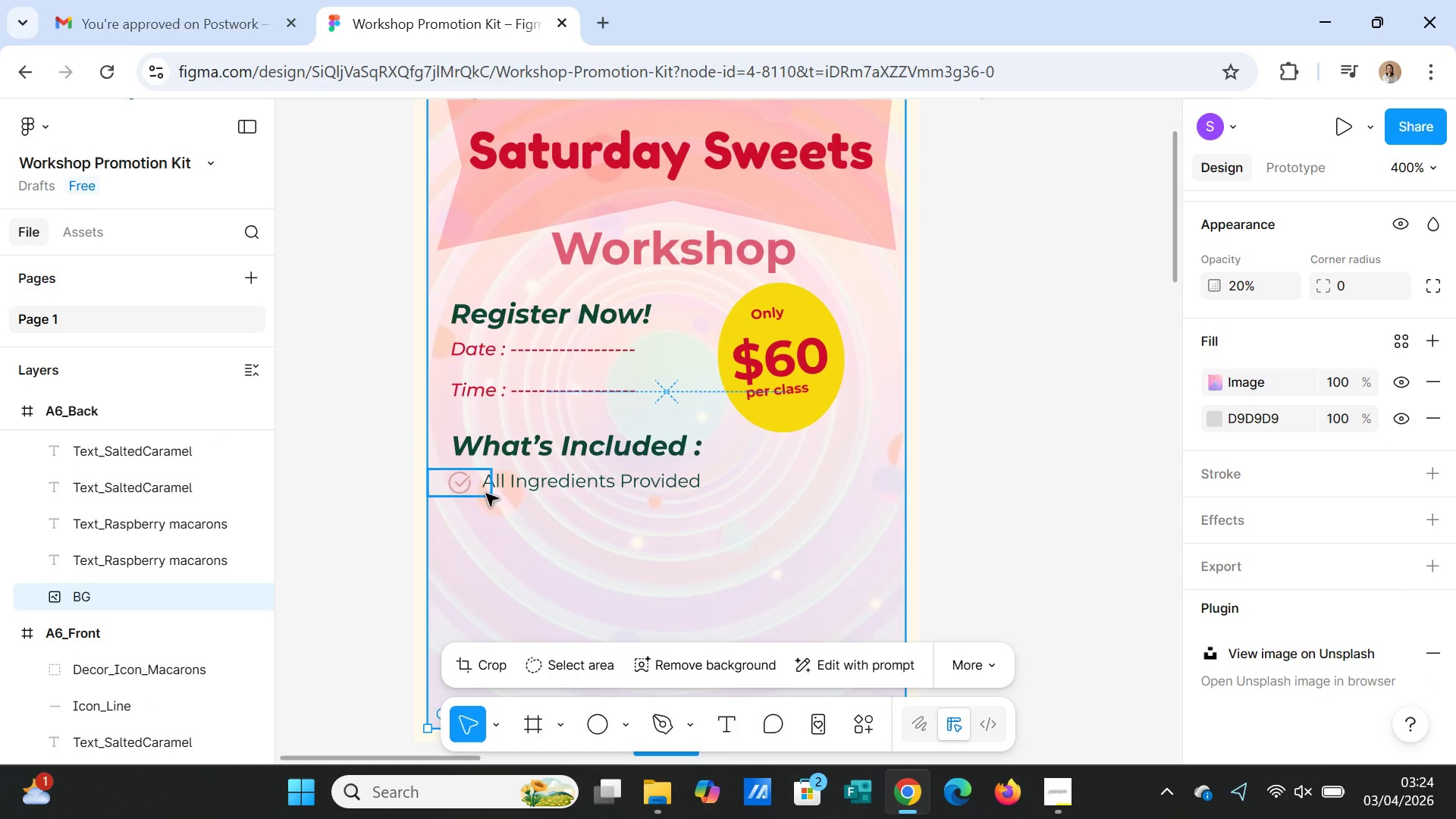 
left_click([468, 483])
 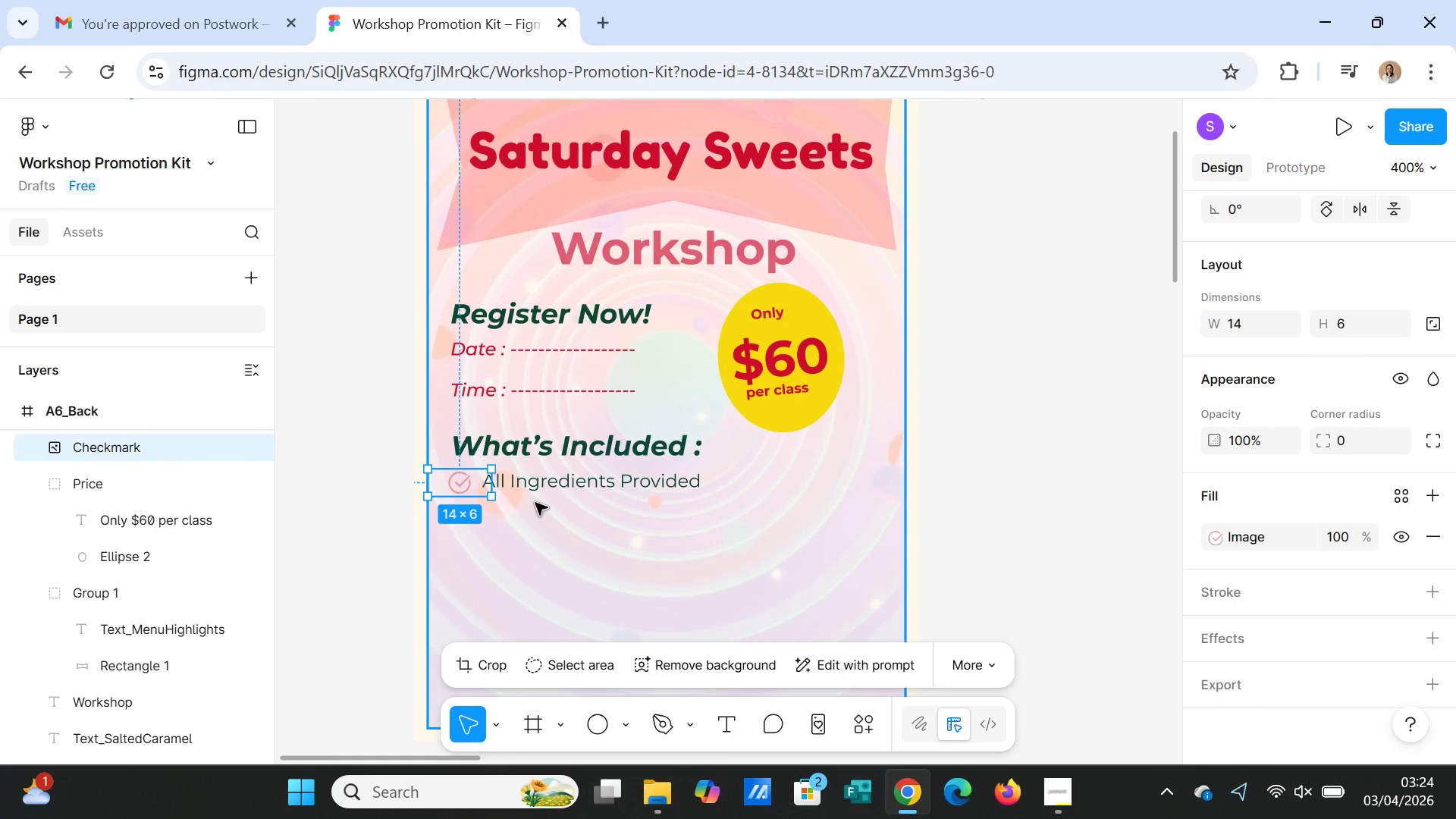 
hold_key(key=ShiftLeft, duration=1.26)
left_click([582, 483])
 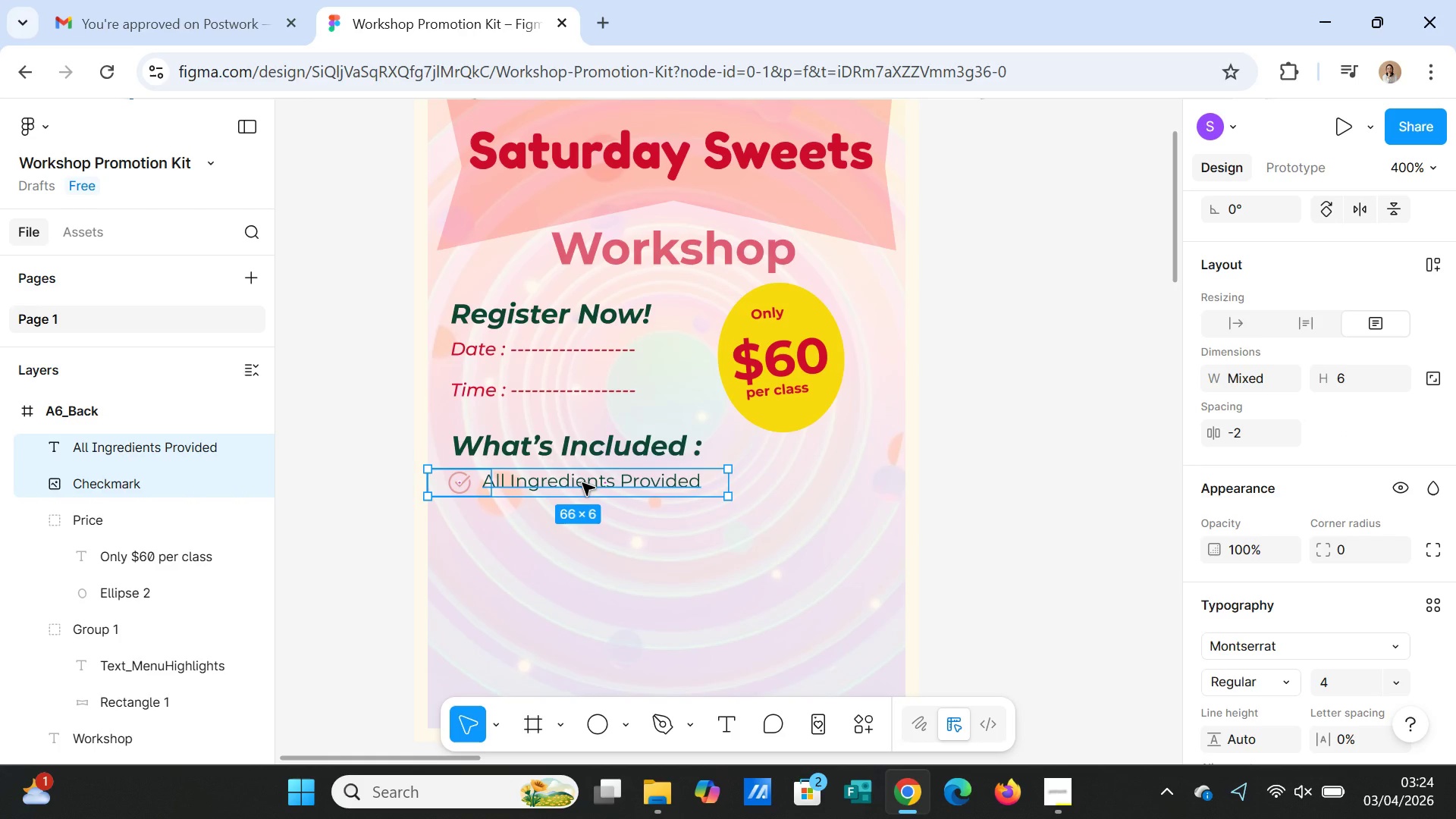 
right_click([582, 483])
 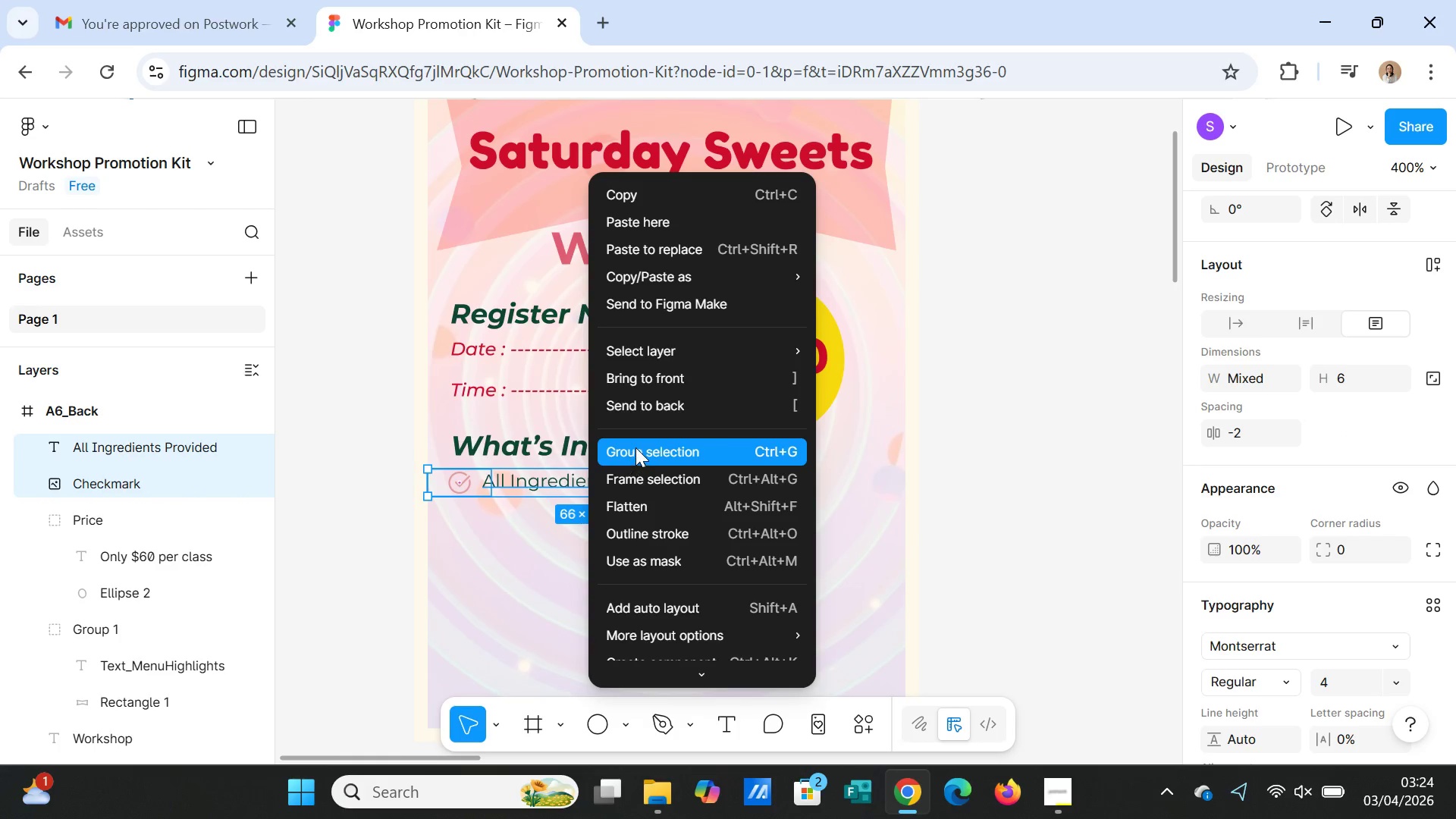 
left_click([635, 447])
 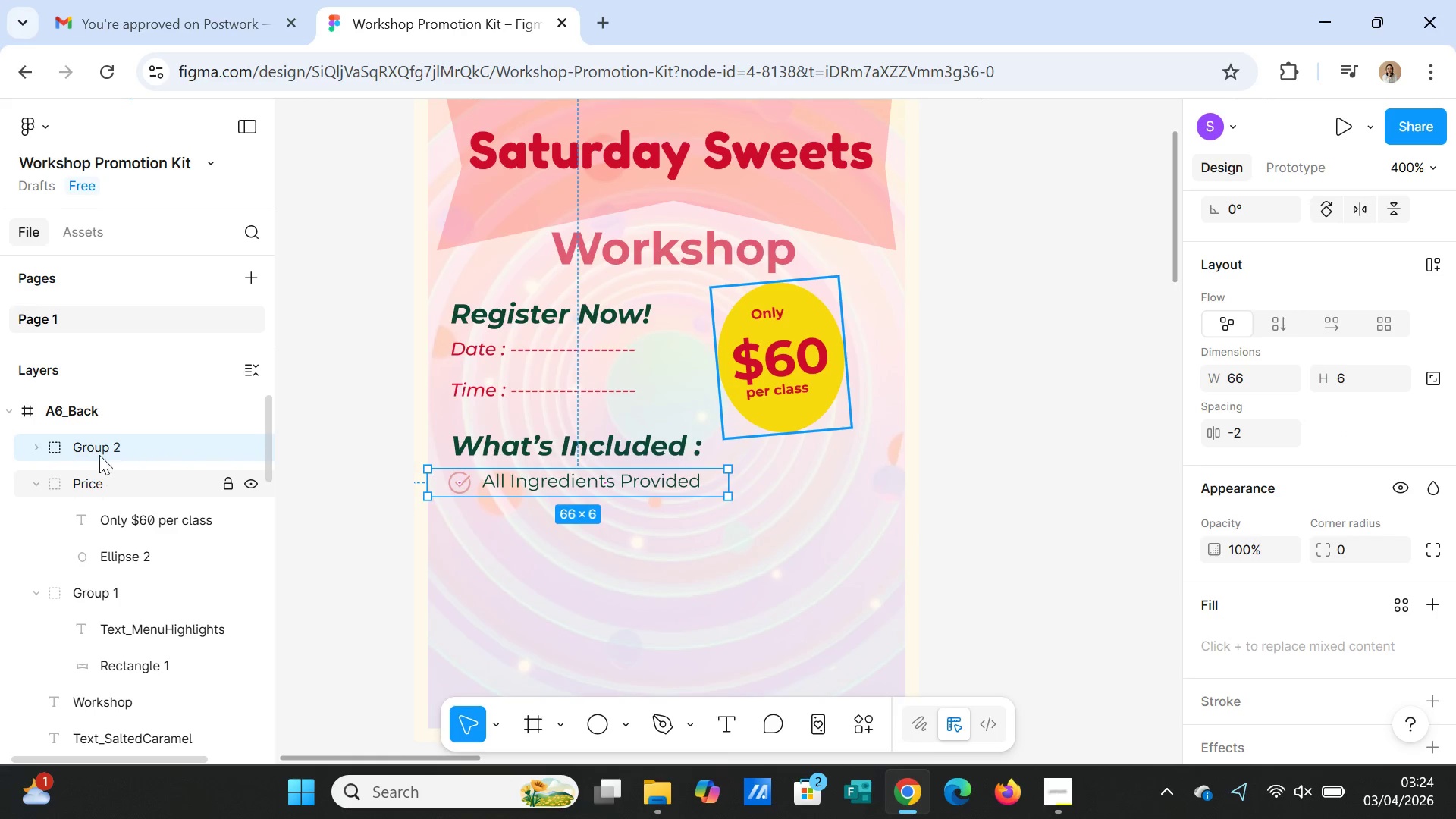 
double_click([98, 446])
 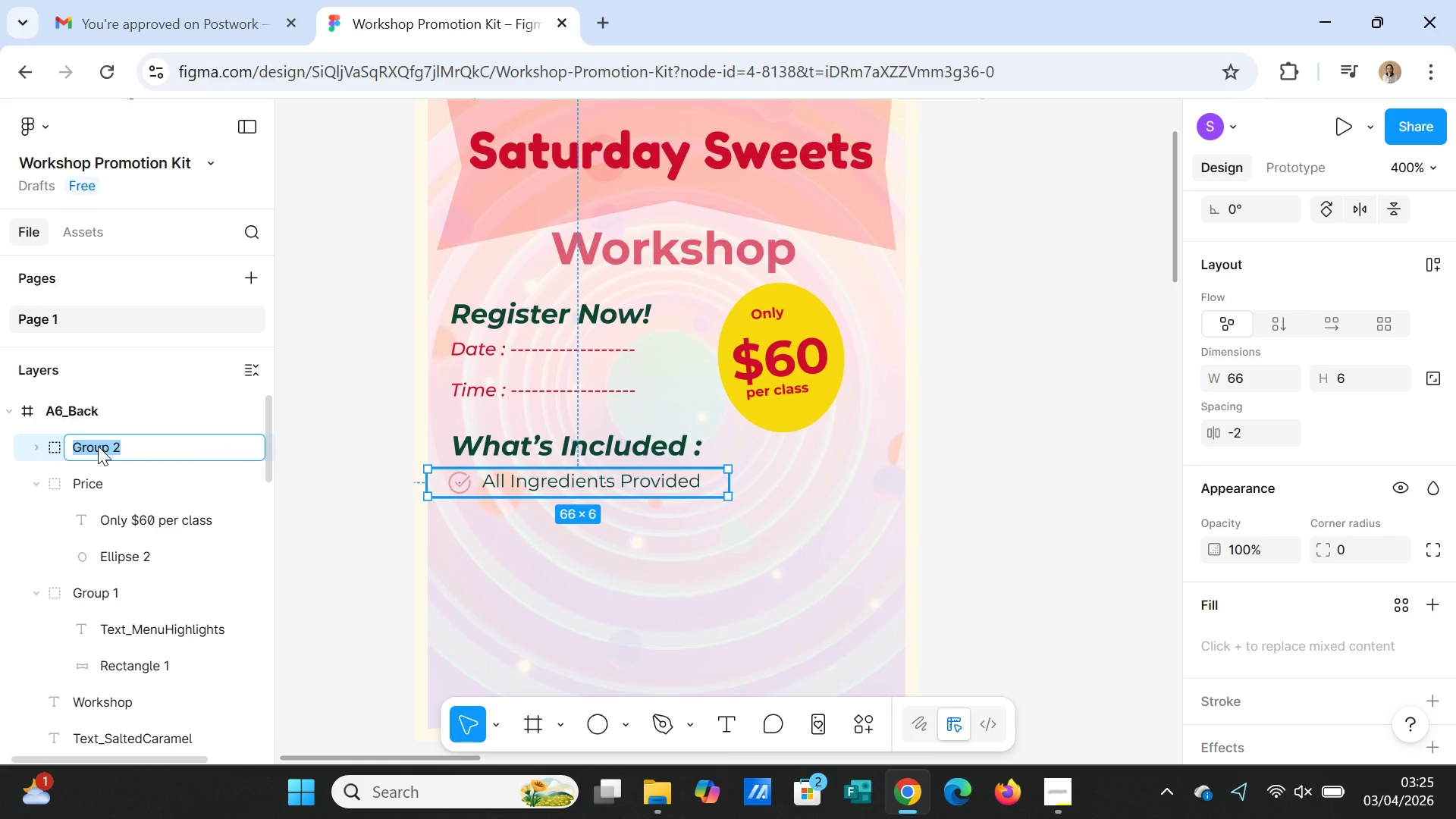 
type(Texy)
key(Backspace)
type(t_AllIngredient)
 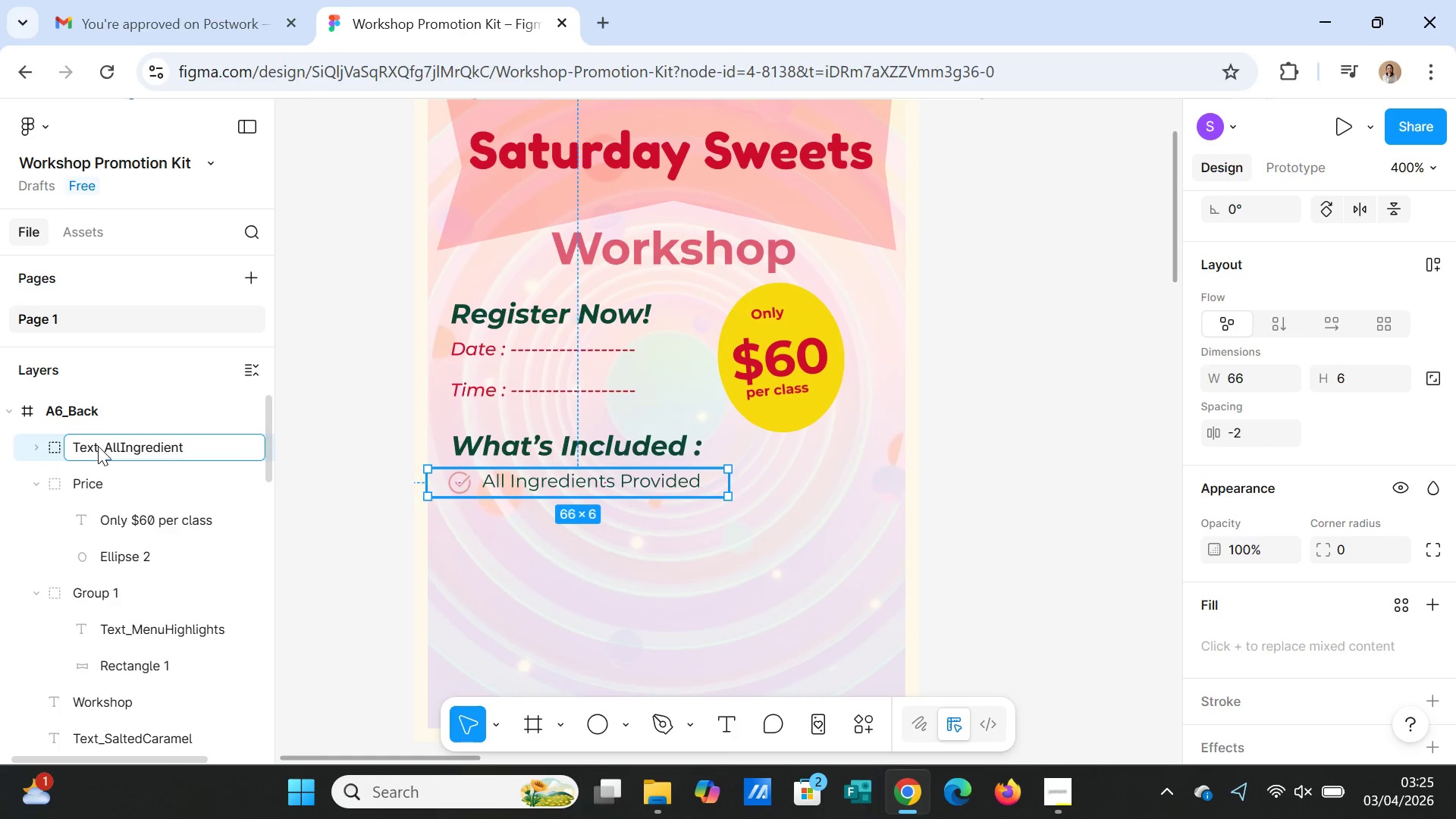 
key(S)
 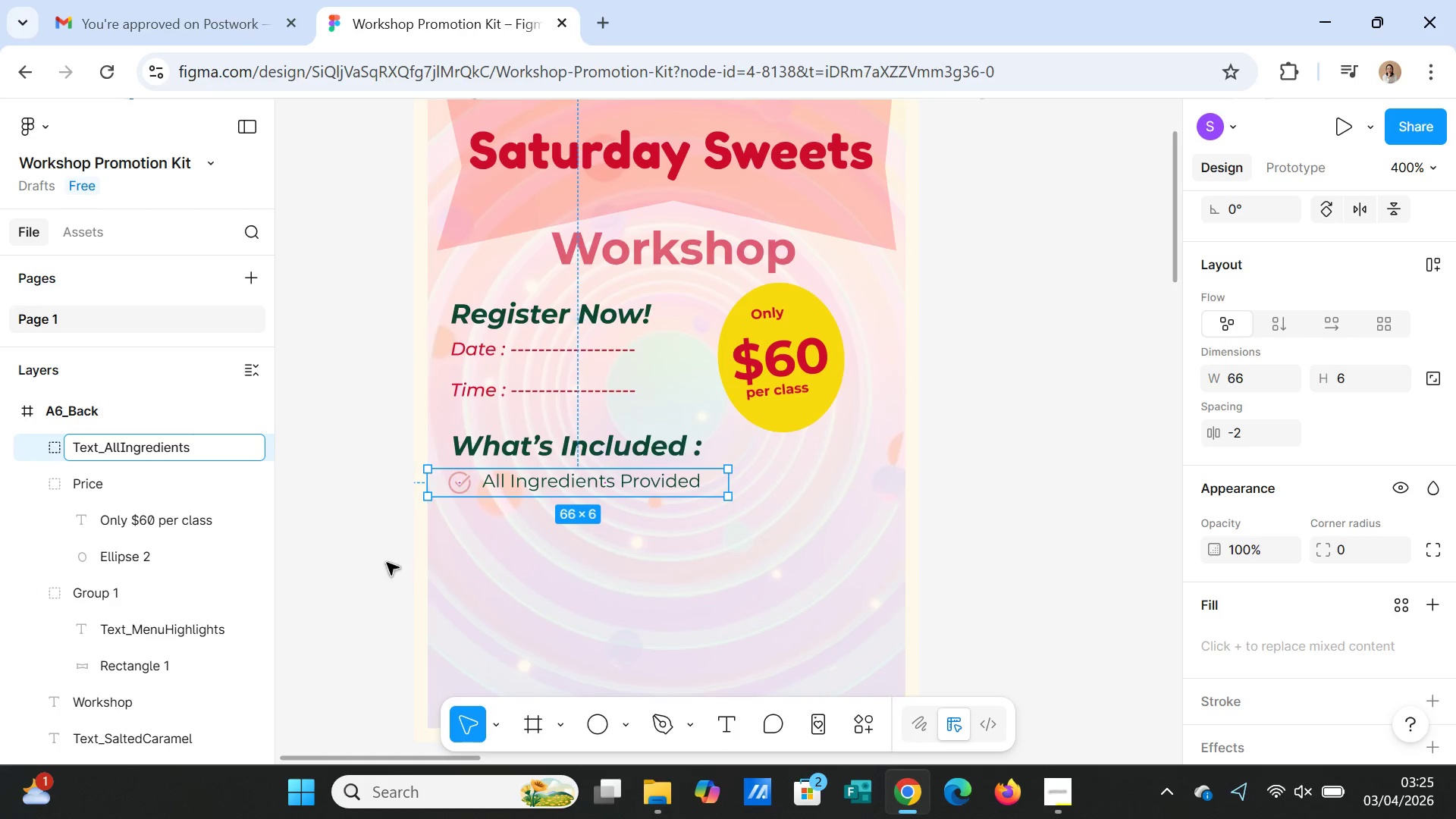 
left_click([364, 551])
 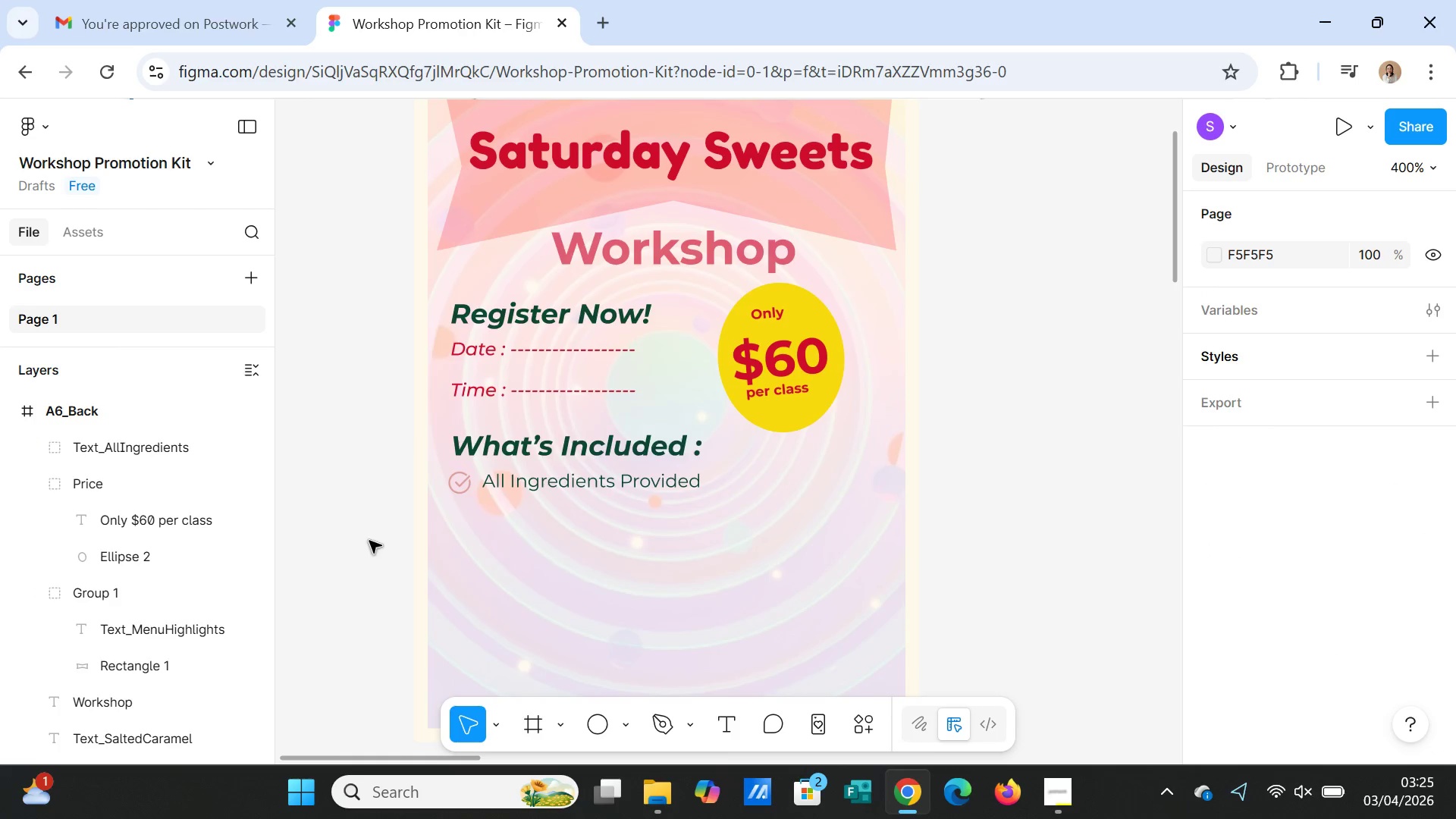 
left_click([508, 493])
 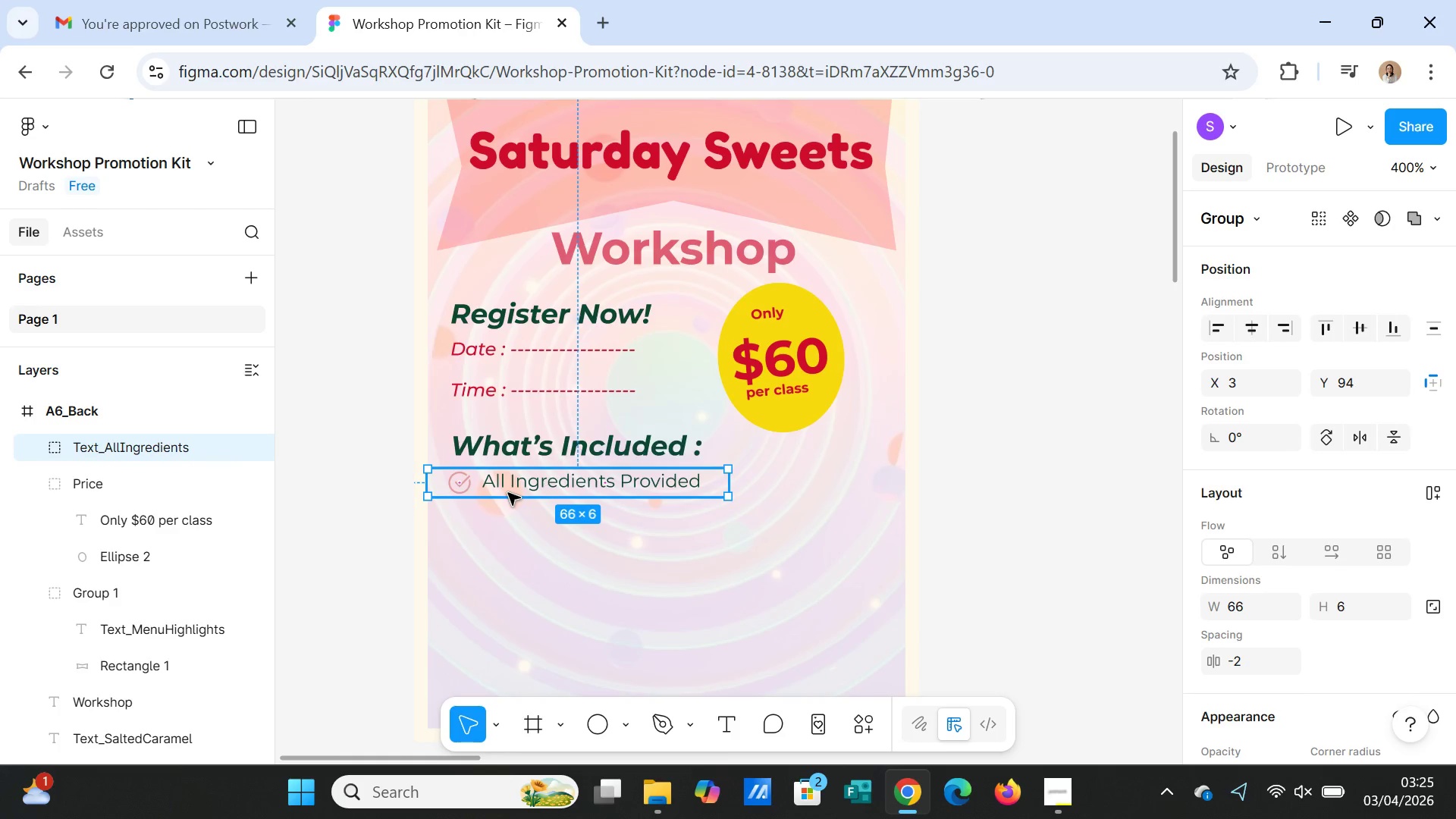 
key(Control+D)
 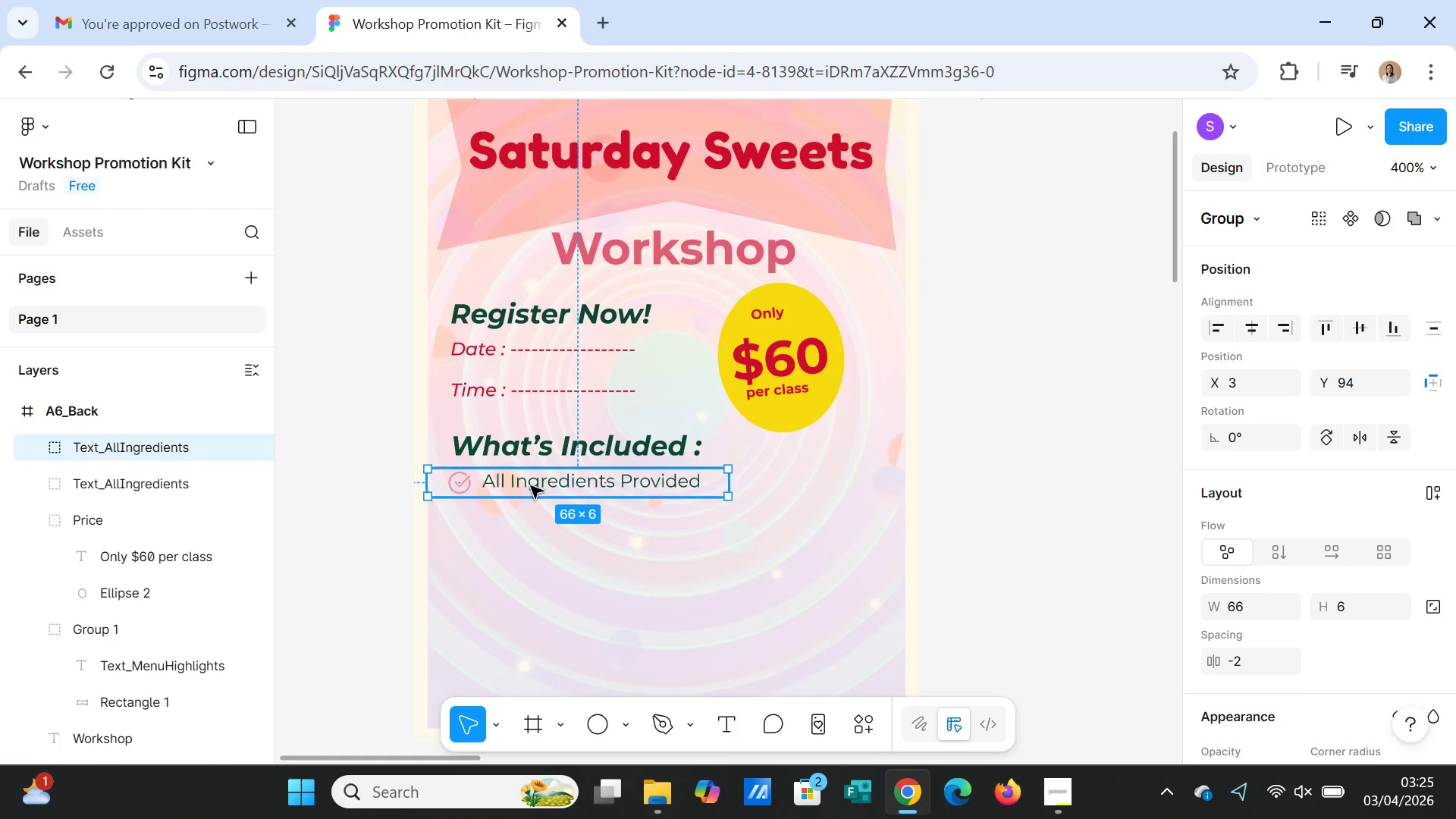 
left_click_drag(start_coordinate=[531, 486], to_coordinate=[532, 524])
 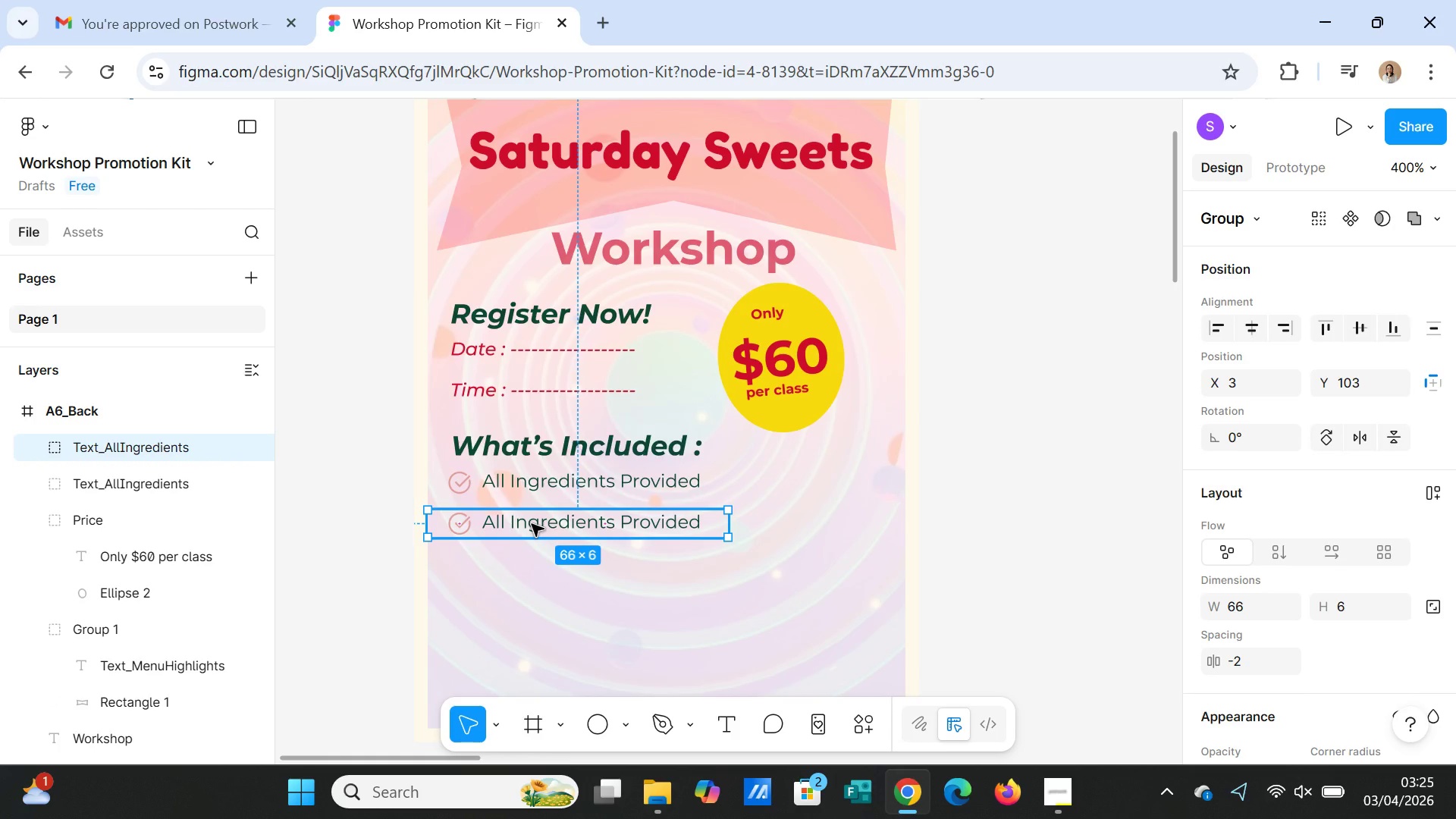 
left_click([532, 524])
 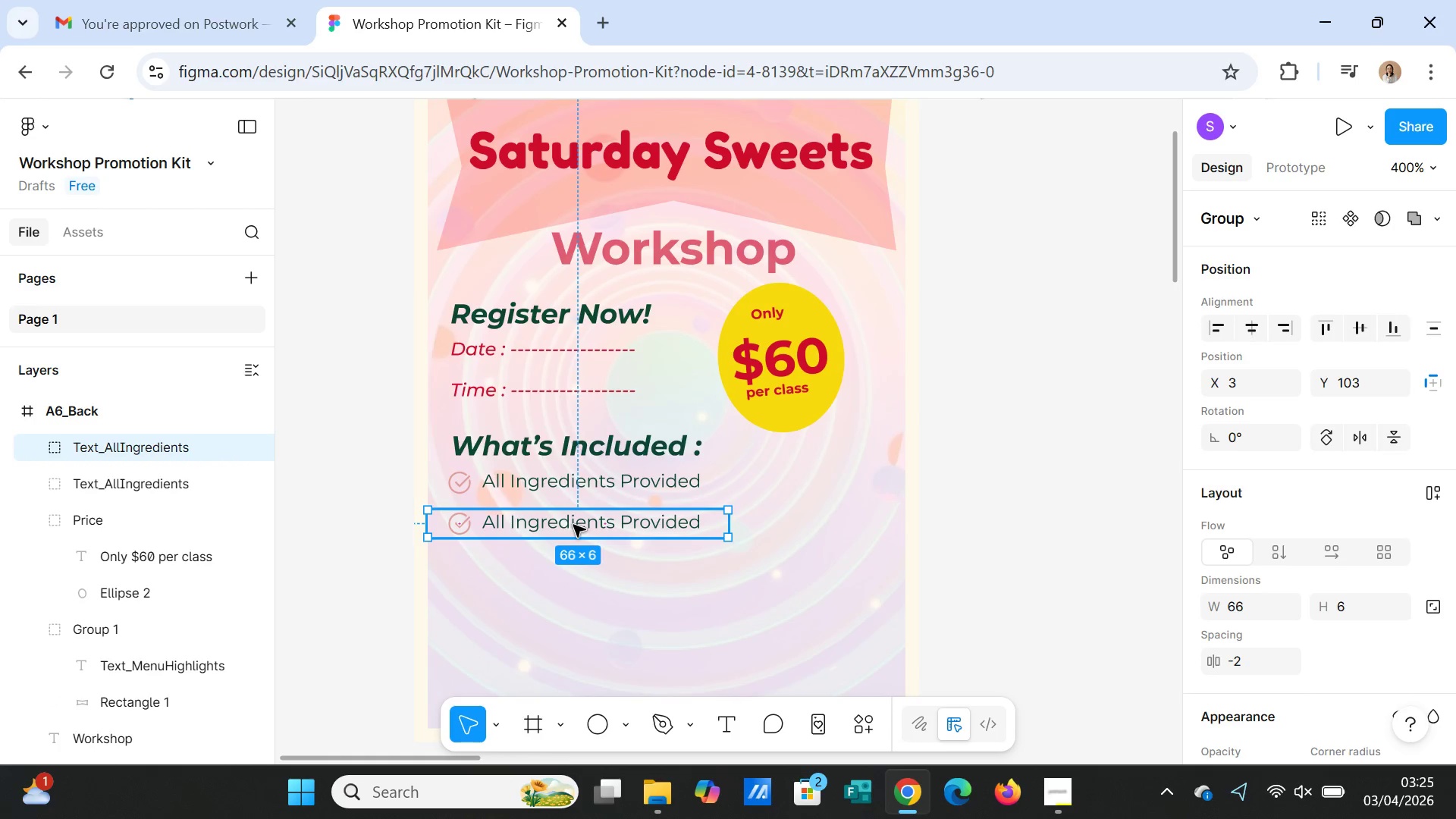 
double_click([573, 525])
 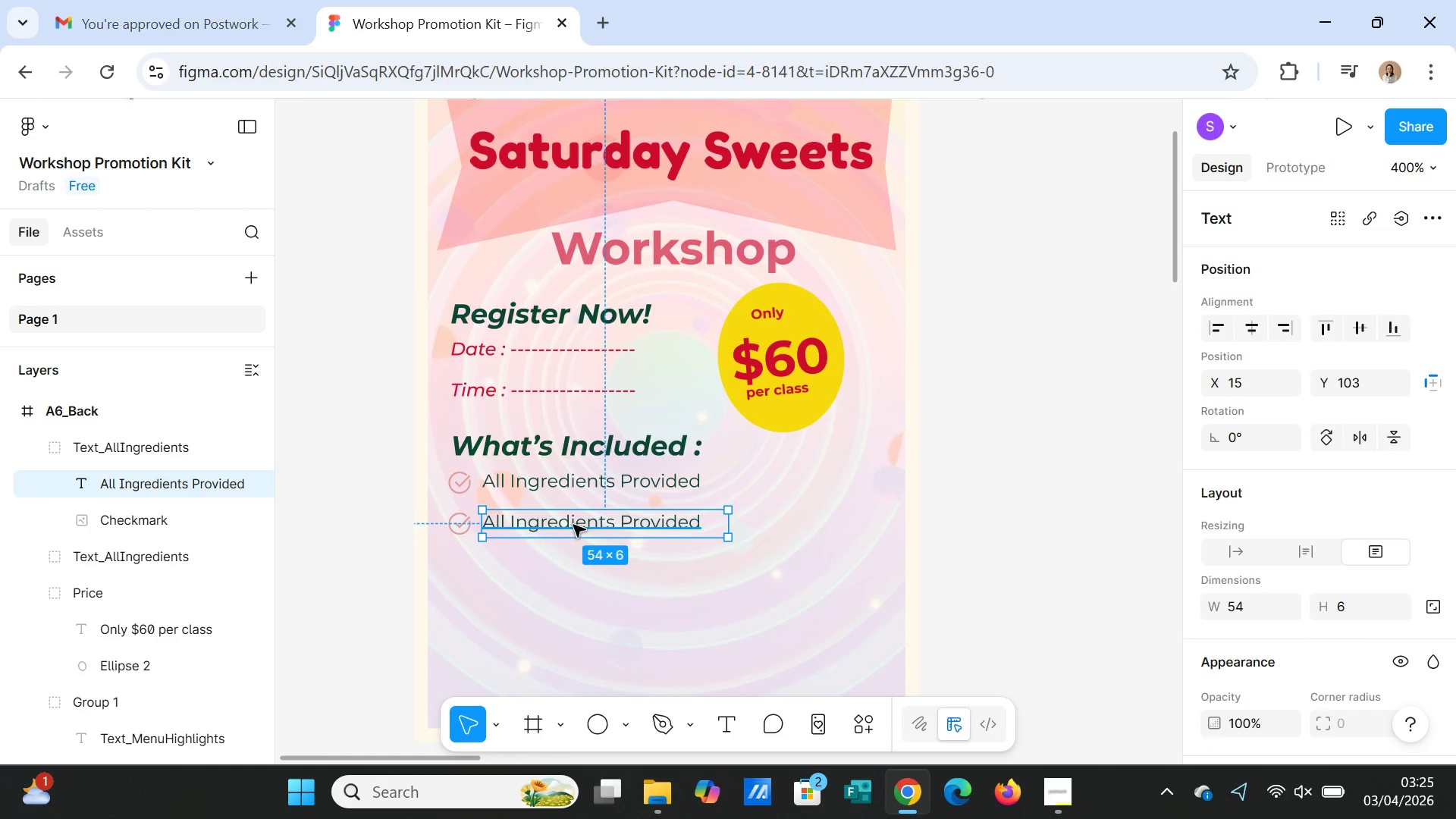 
double_click([573, 525])
 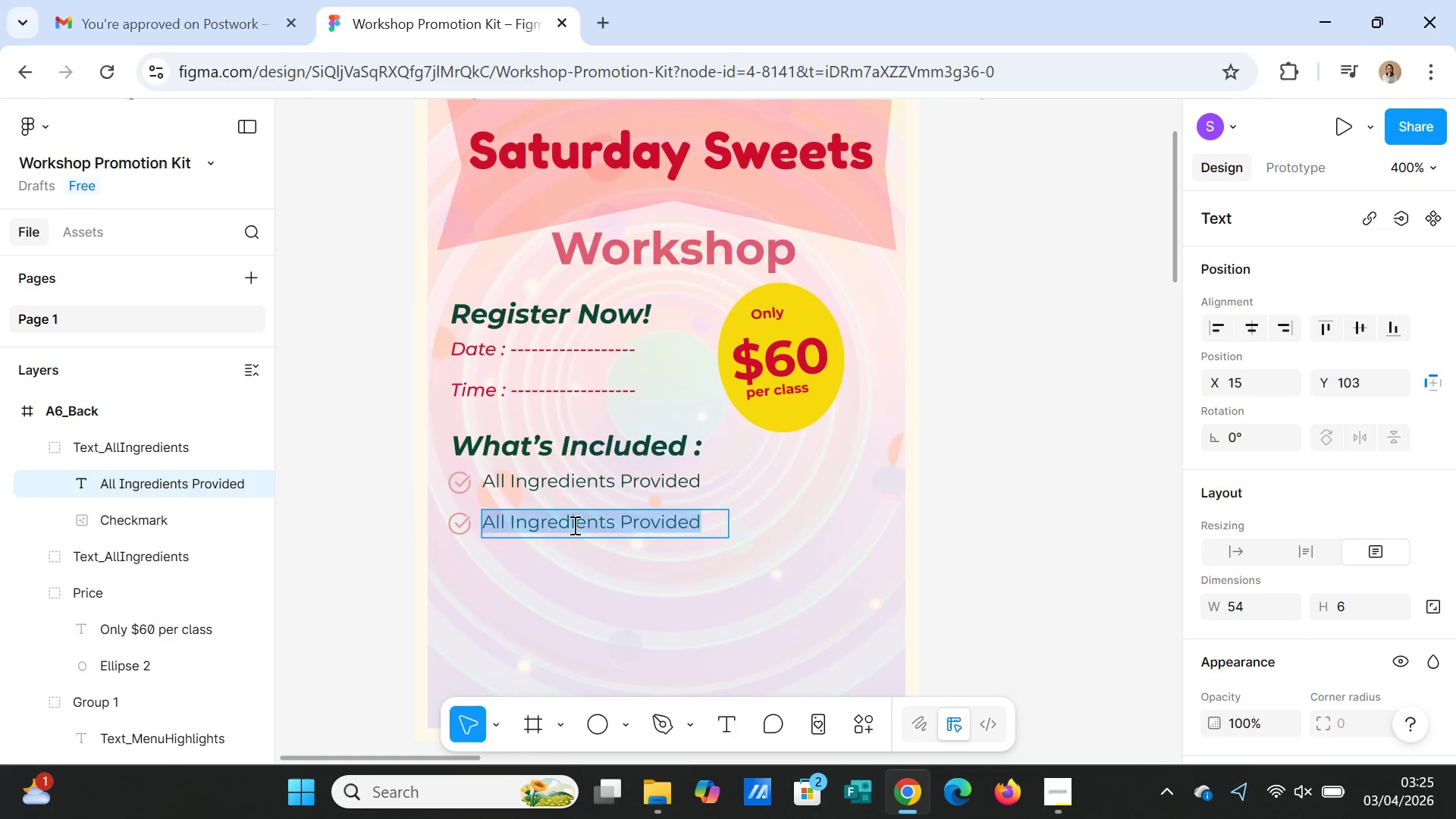 
triple_click([573, 525])
 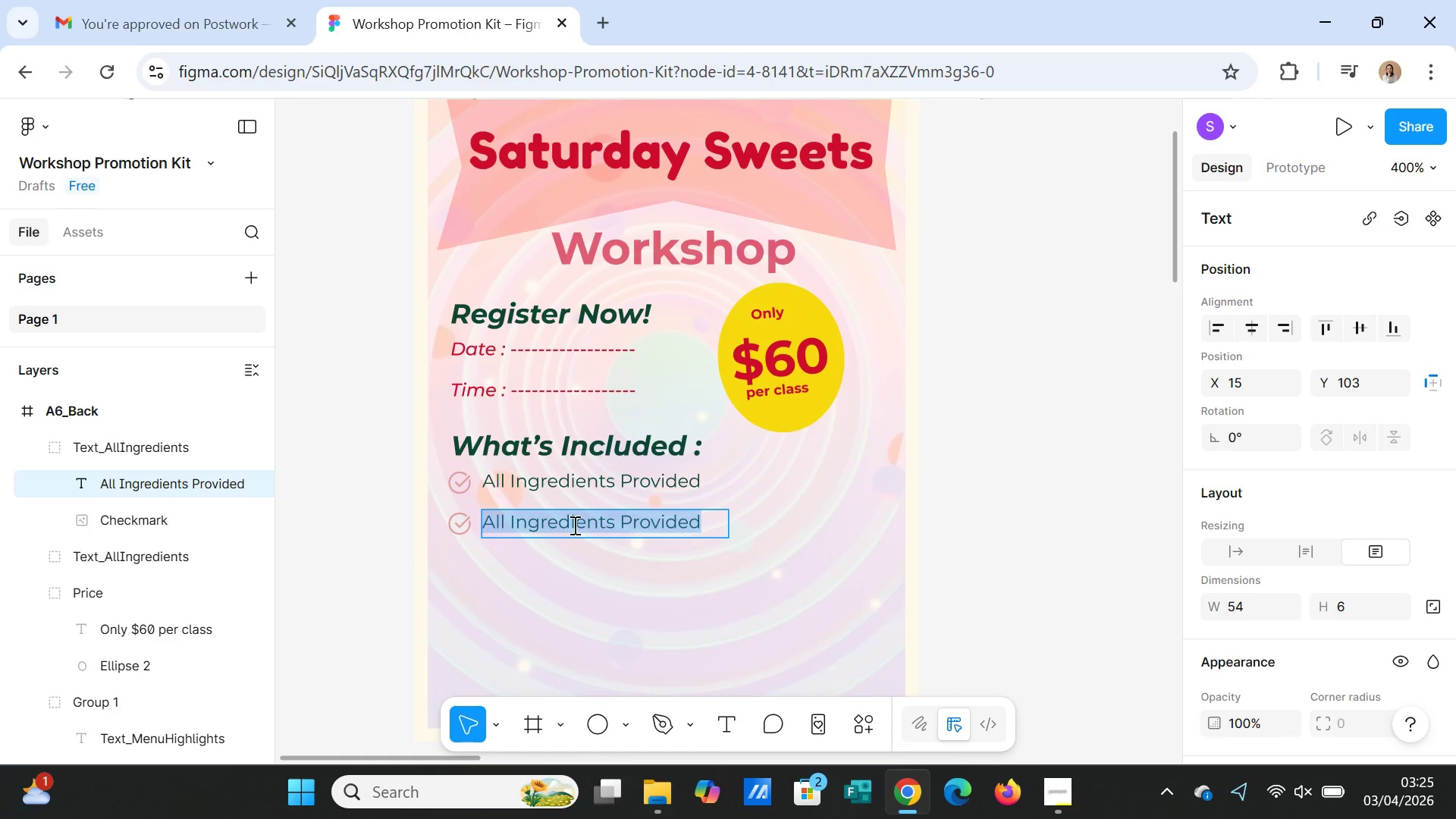 
type(Recipe Cards to Keep)
 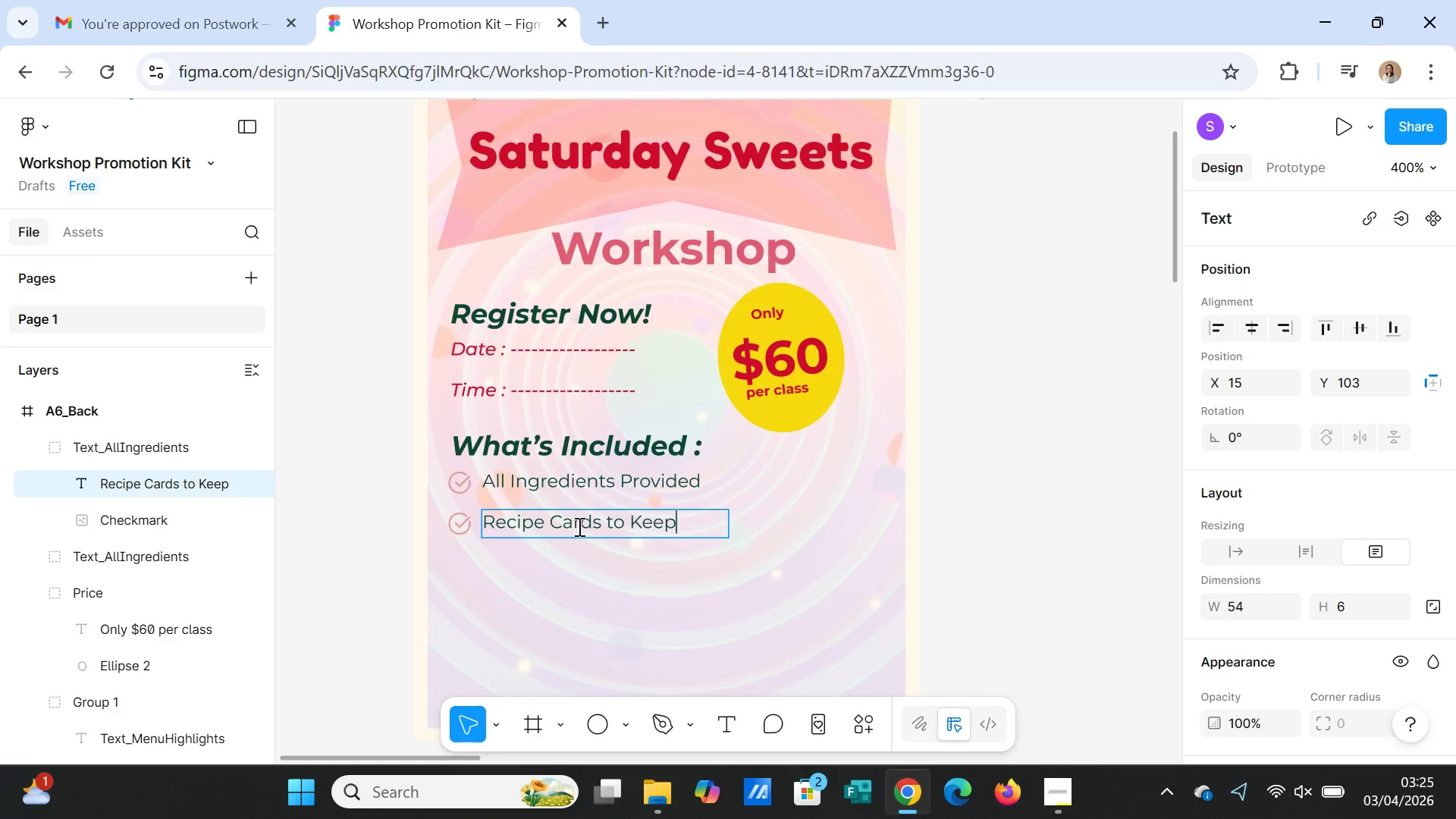 
left_click([636, 560])
 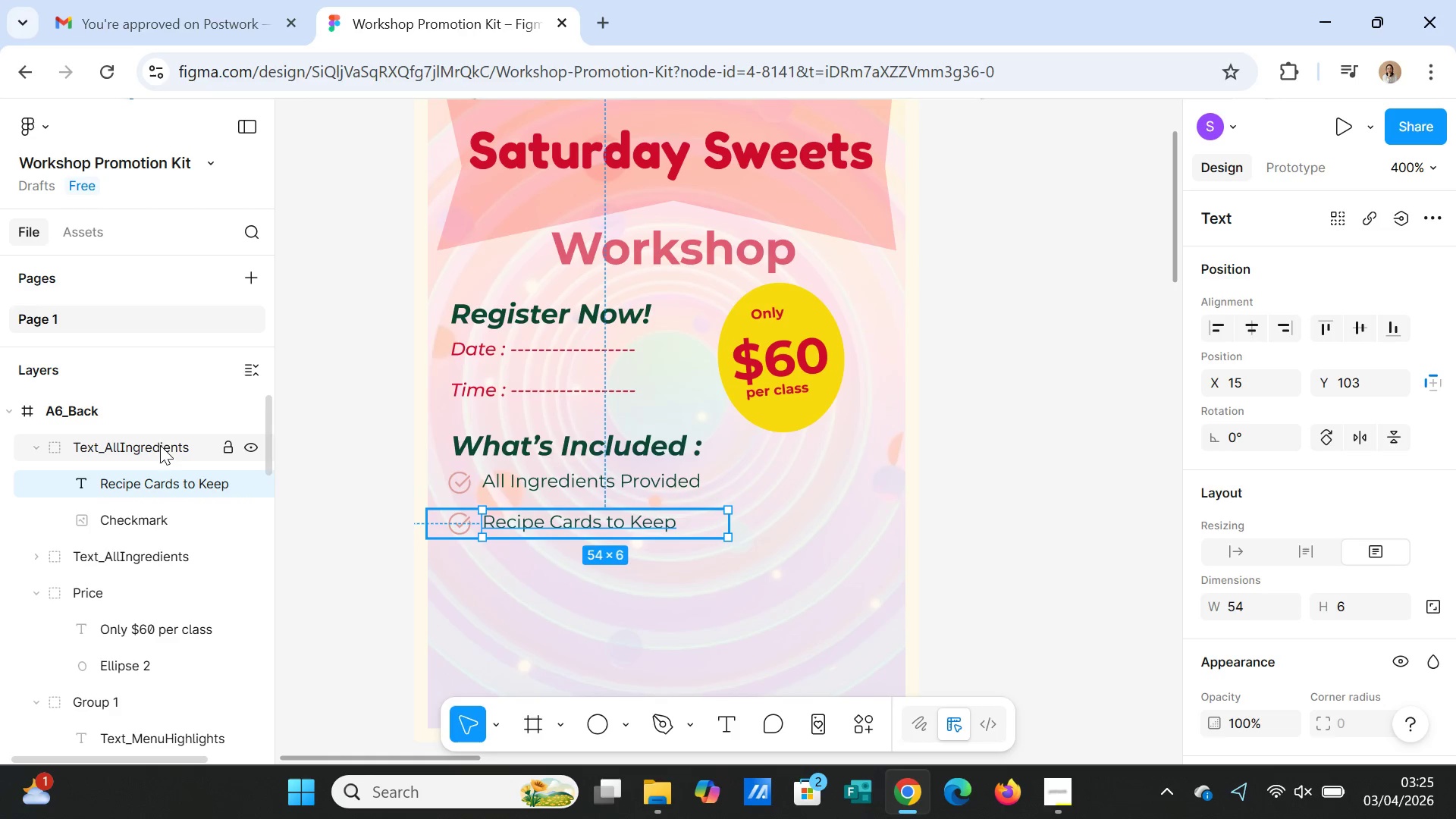 
double_click([160, 442])
 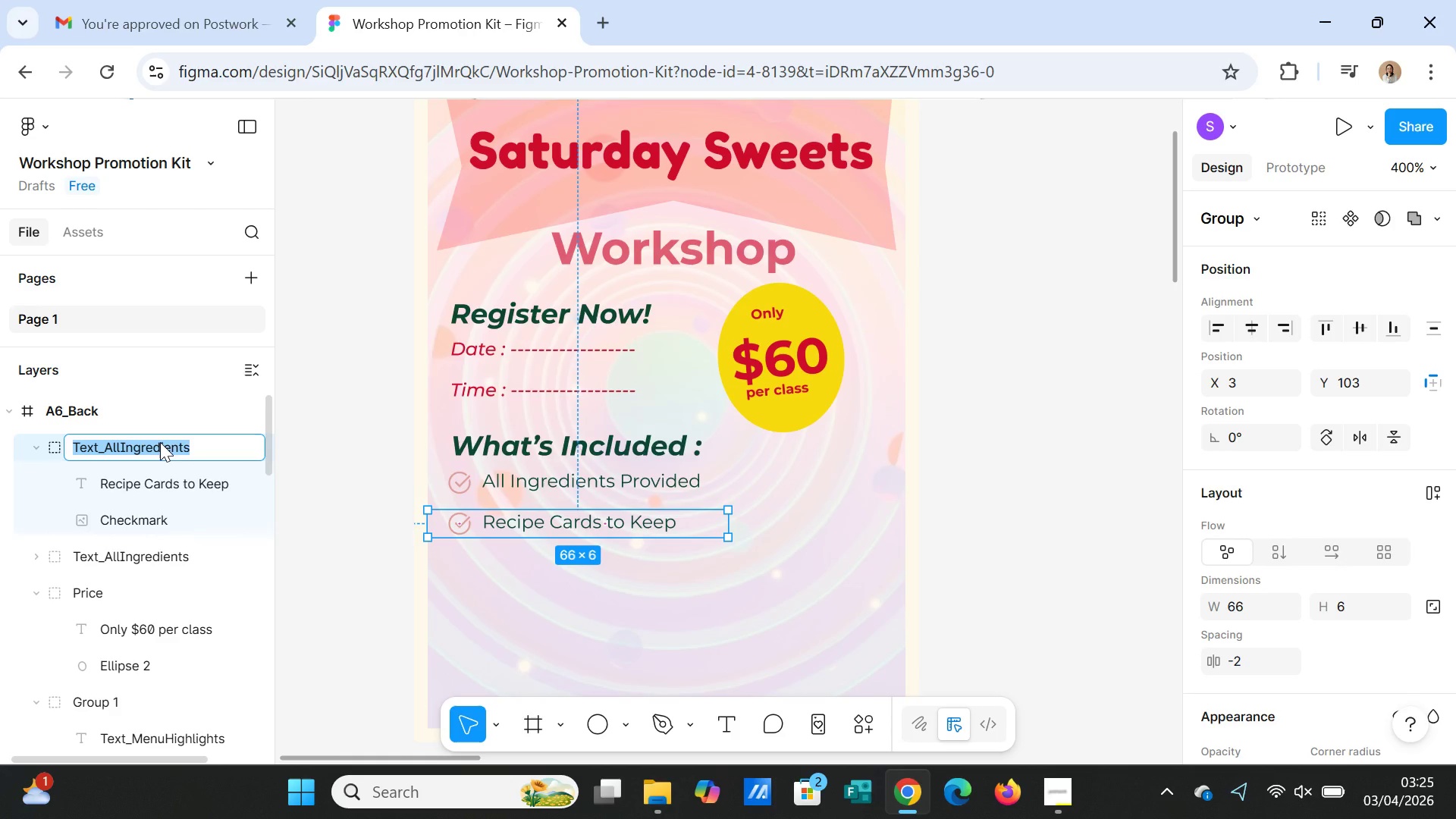 
double_click([160, 442])
 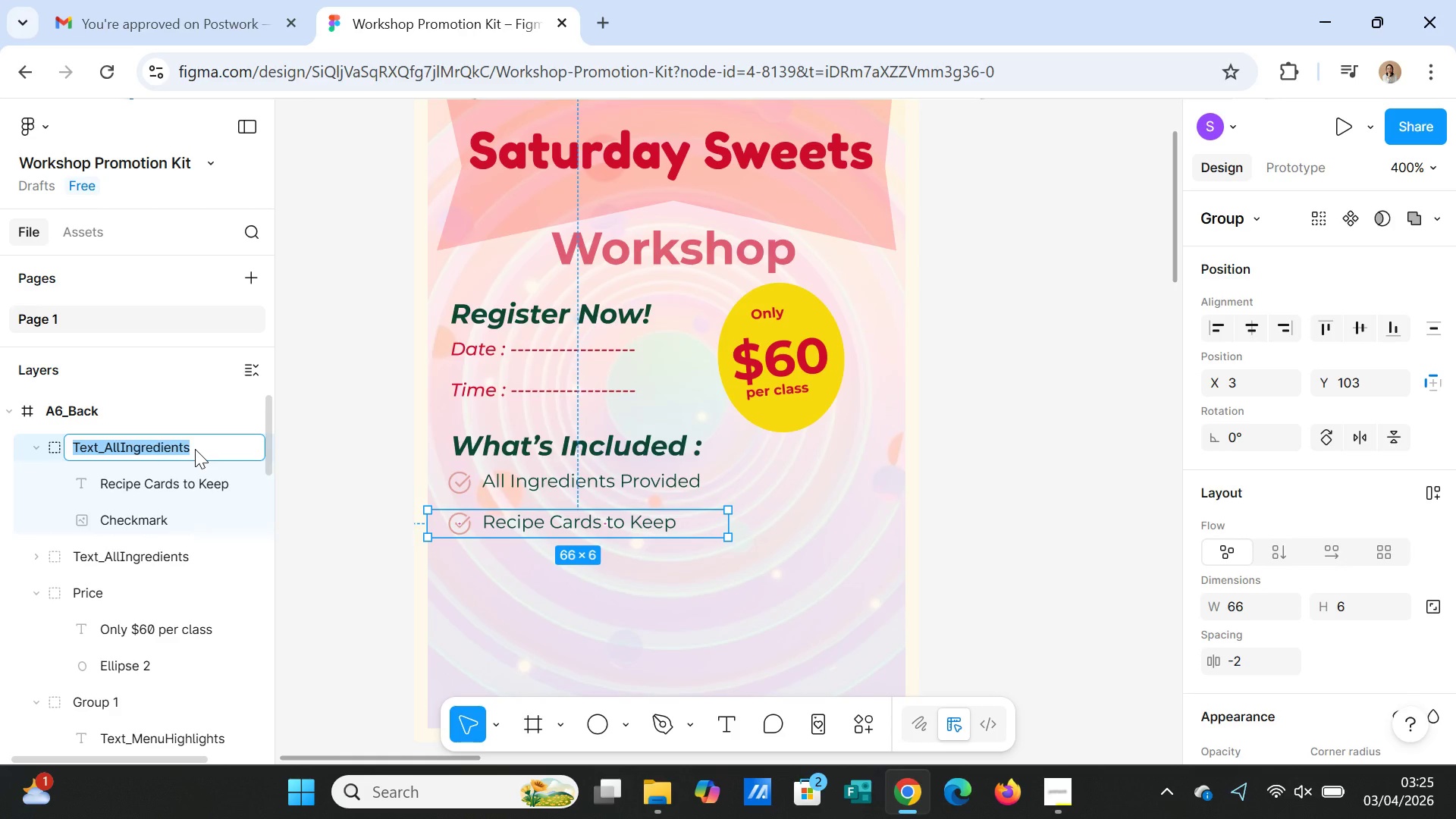 
left_click([195, 449])
 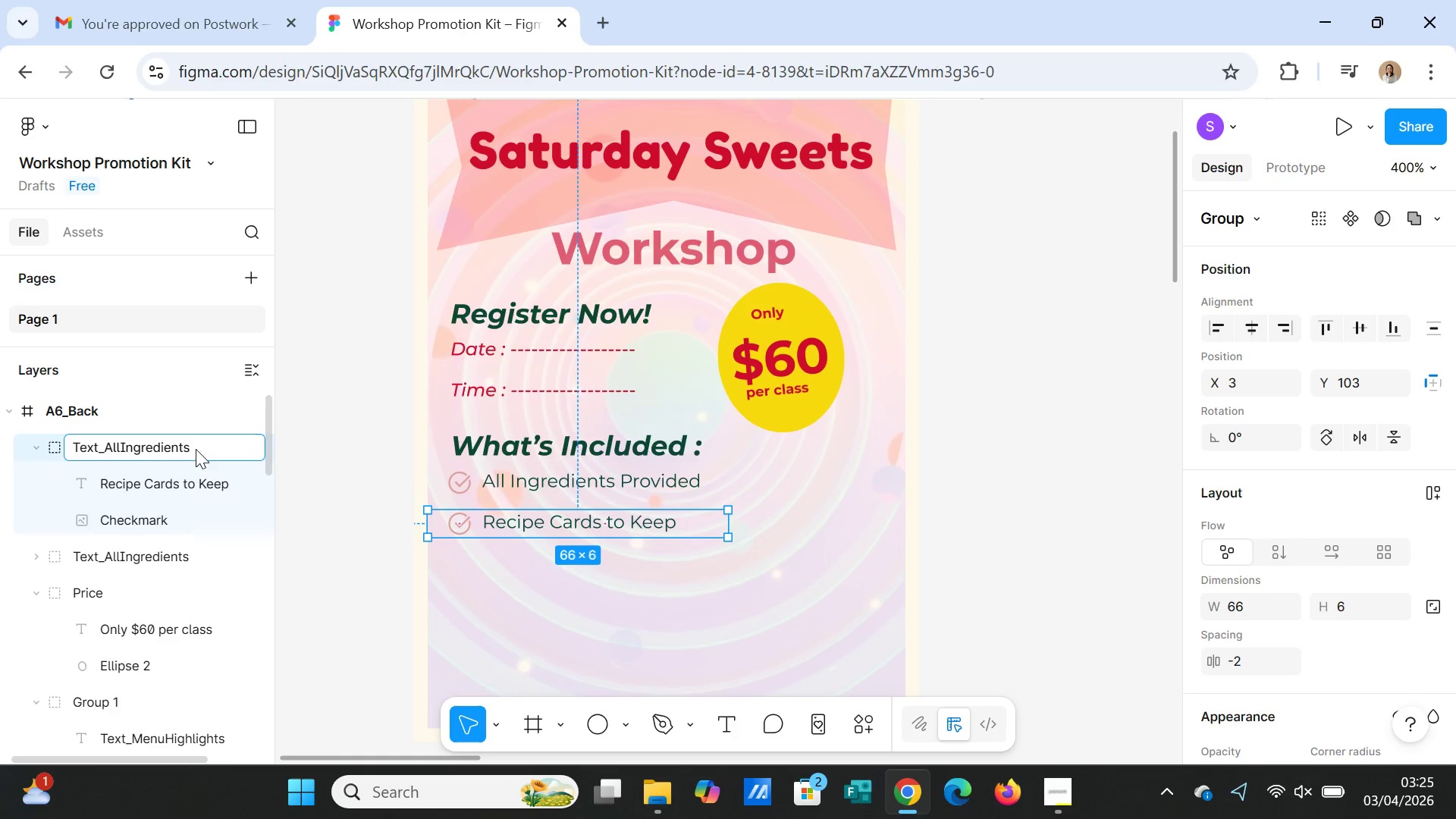 
key(Backspace)
key(Backspace)
key(Backspace)
key(Backspace)
key(Backspace)
key(Backspace)
key(Backspace)
key(Backspace)
key(Backspace)
key(Backspace)
key(Backspace)
key(Backspace)
key(Backspace)
key(Backspace)
type(RecipeCards)
 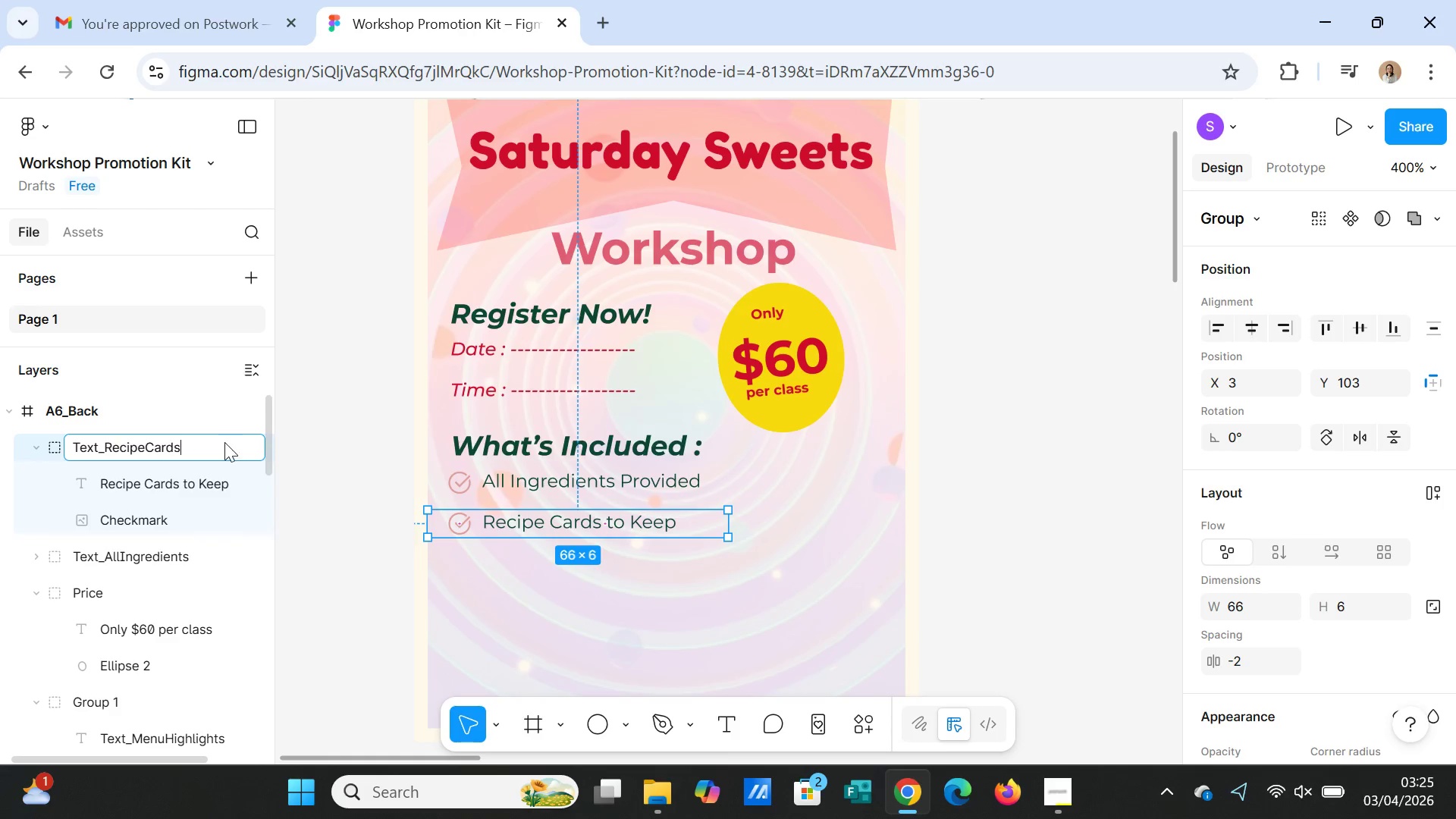 
left_click([749, 615])
 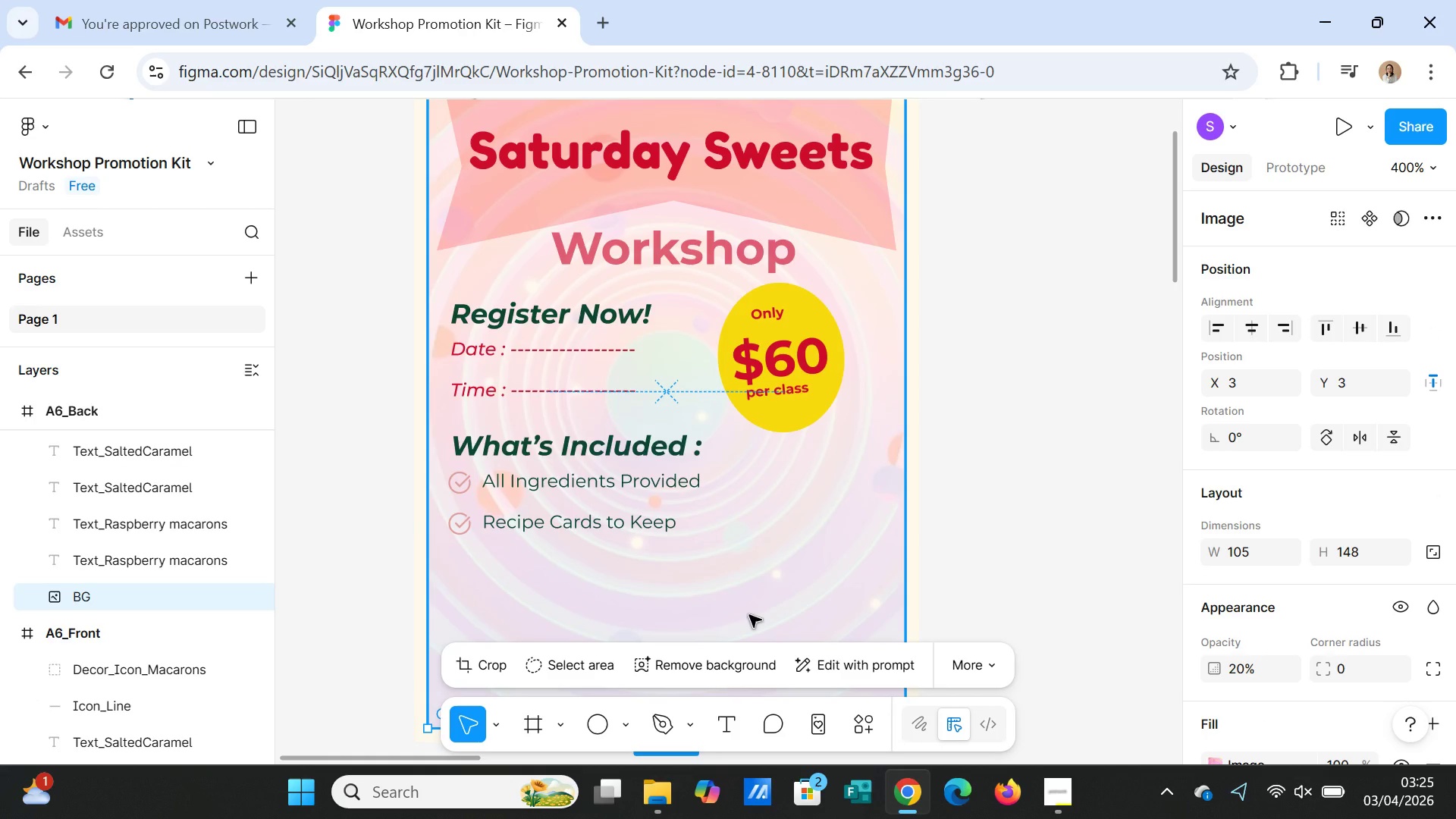 
scroll: coordinate [749, 615], scroll_direction: up, amount: 2.0
 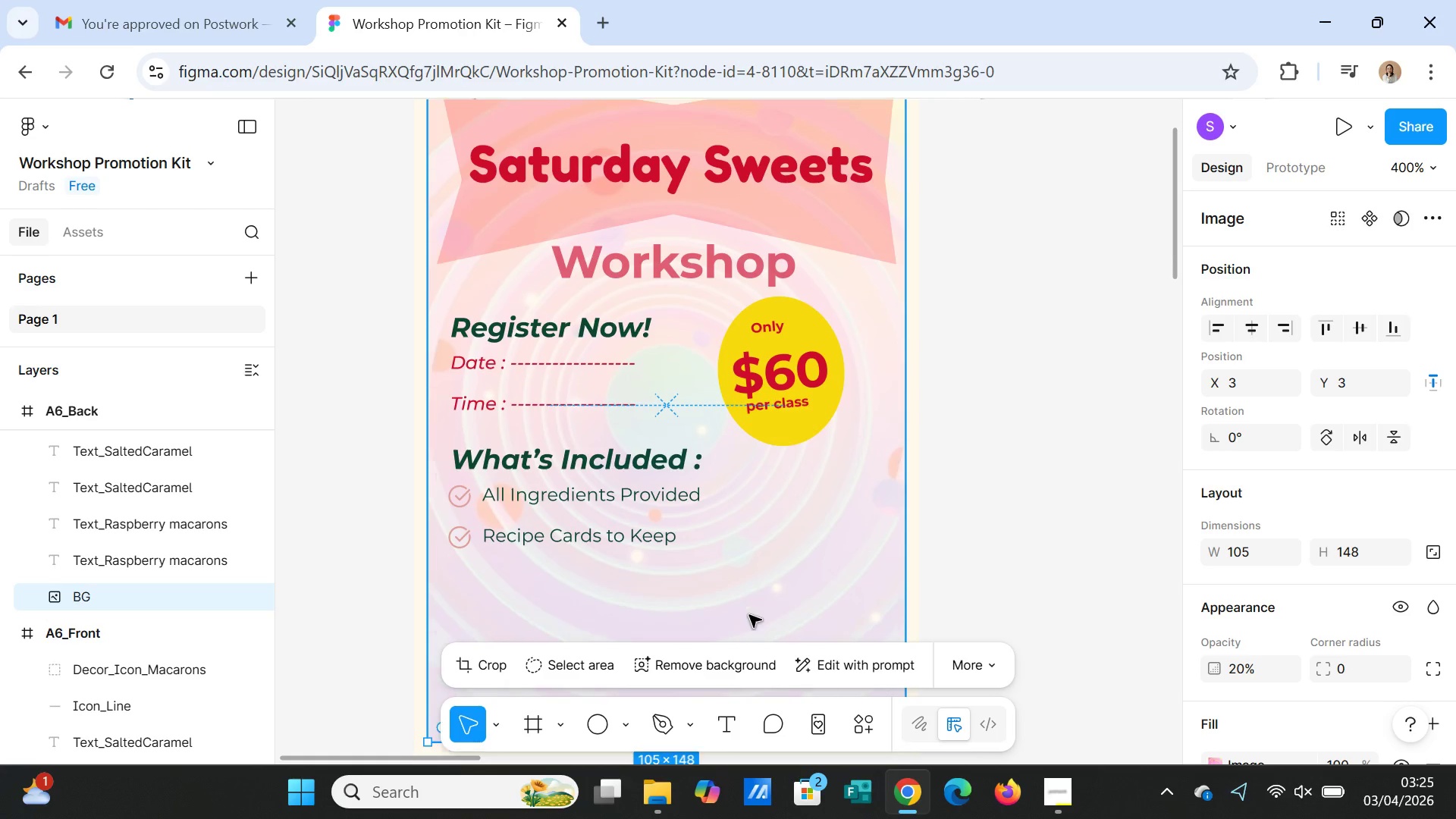 
scroll: coordinate [749, 615], scroll_direction: down, amount: 1.0
 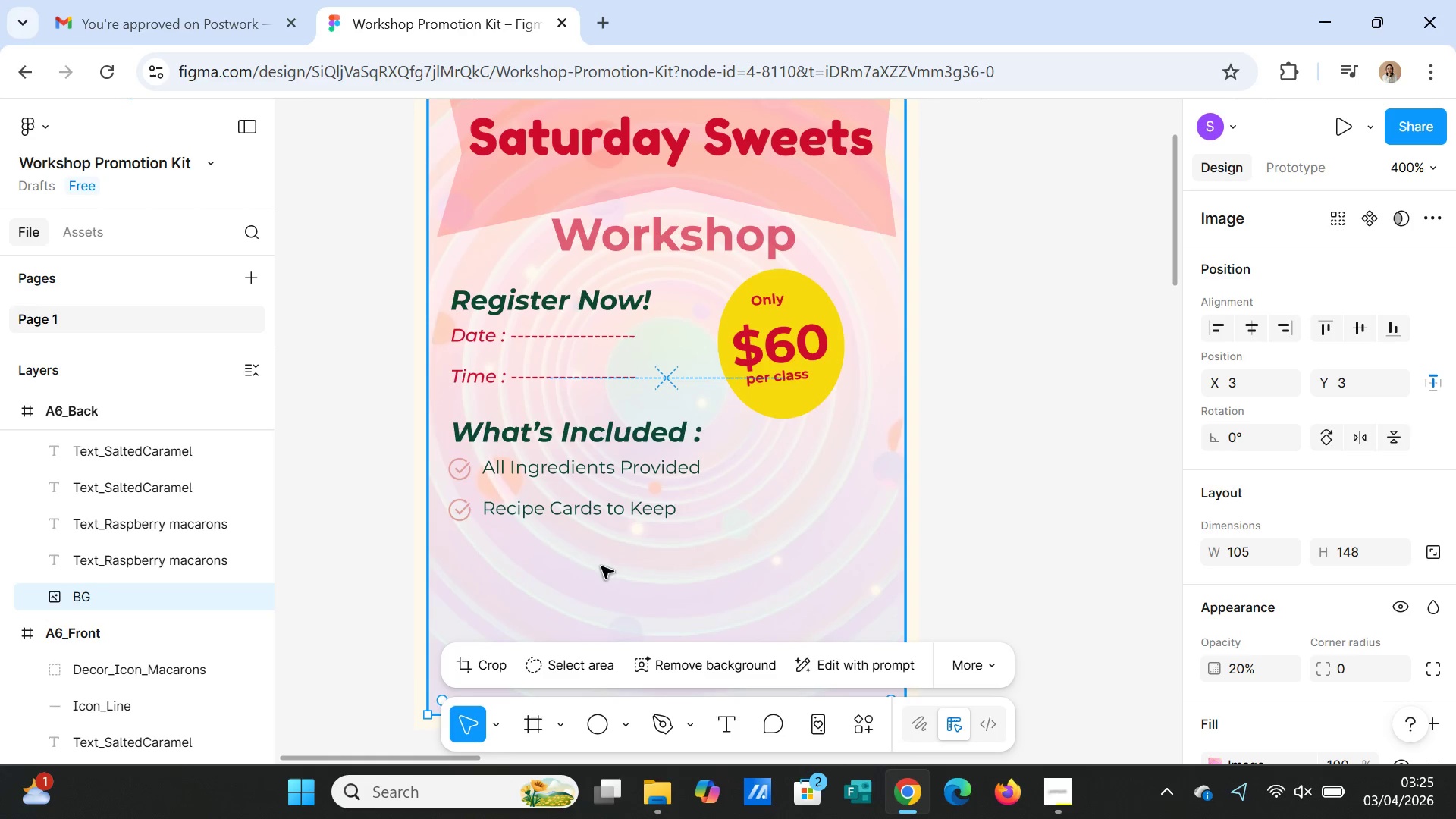 
left_click([546, 508])
 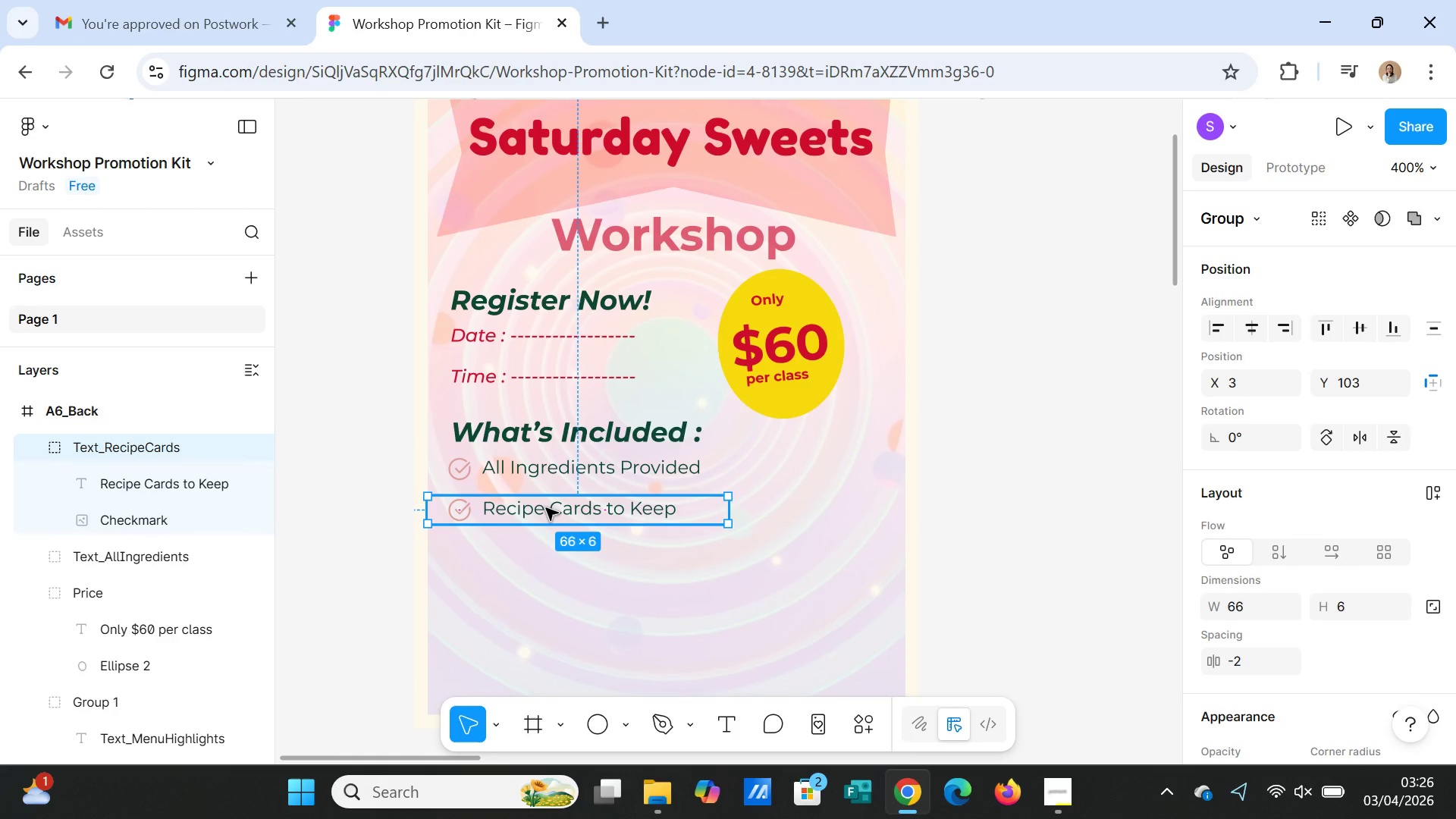 
key(Control+D)
 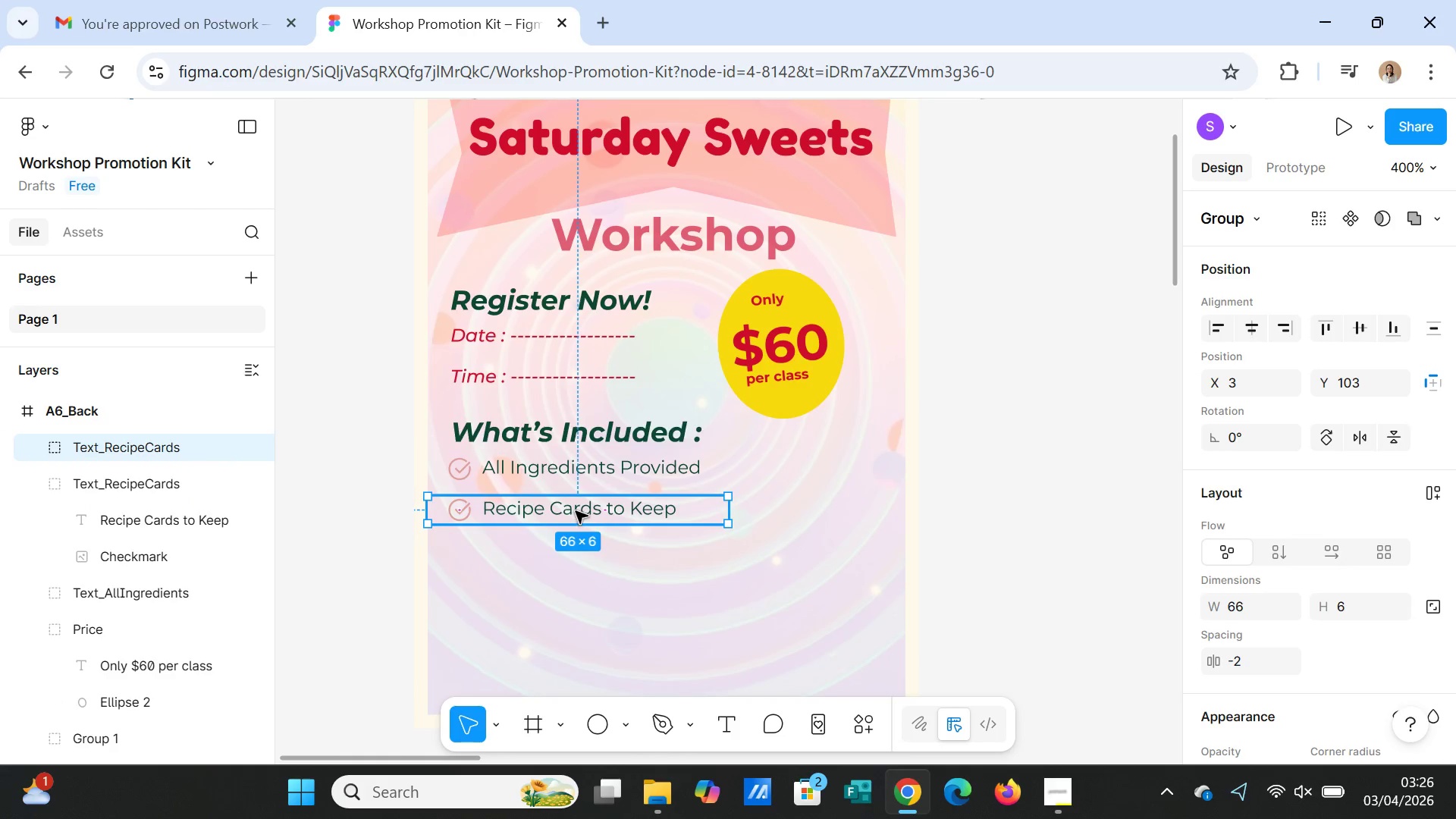 
left_click_drag(start_coordinate=[576, 511], to_coordinate=[575, 553])
 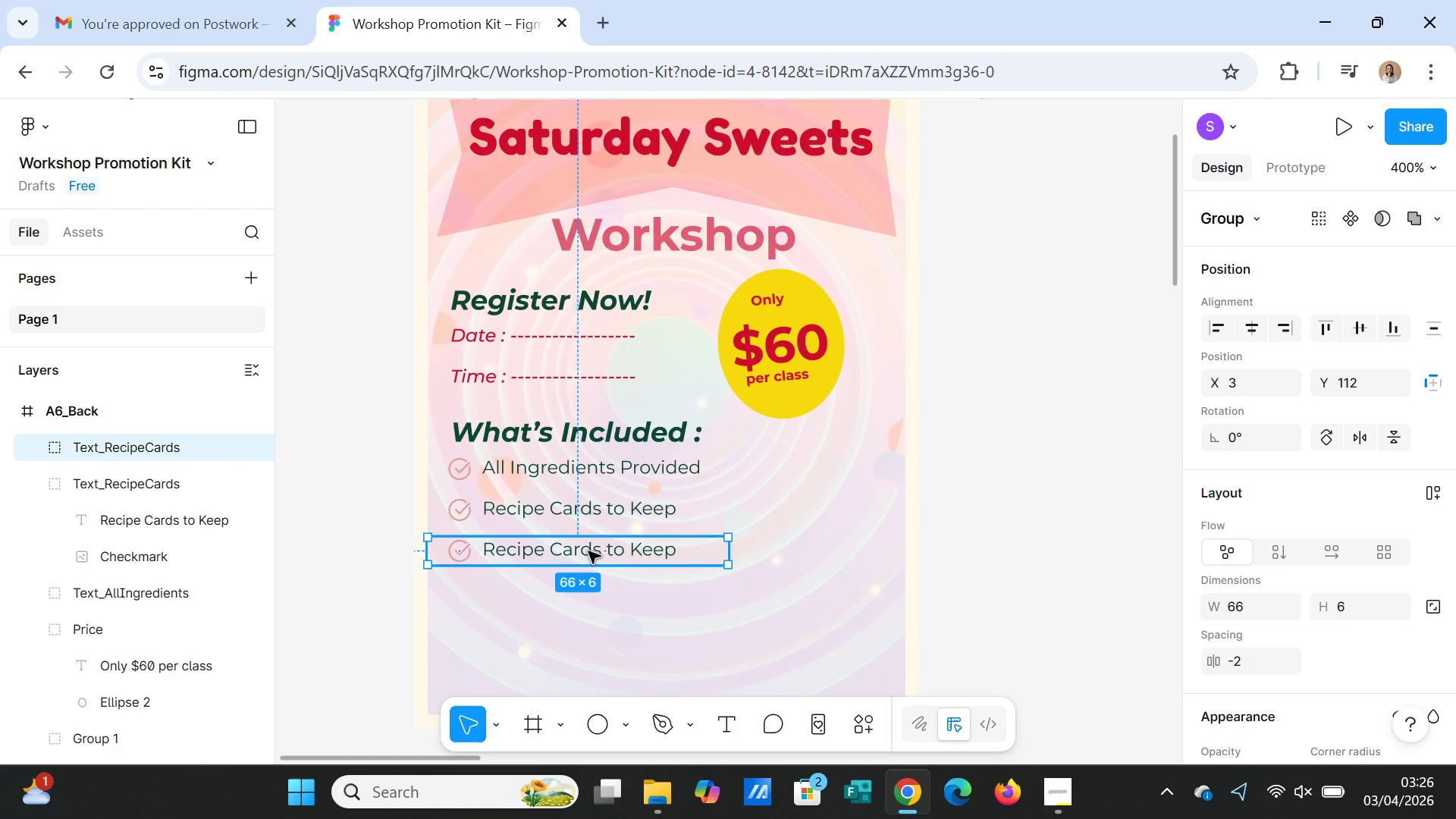 
double_click([588, 551])
 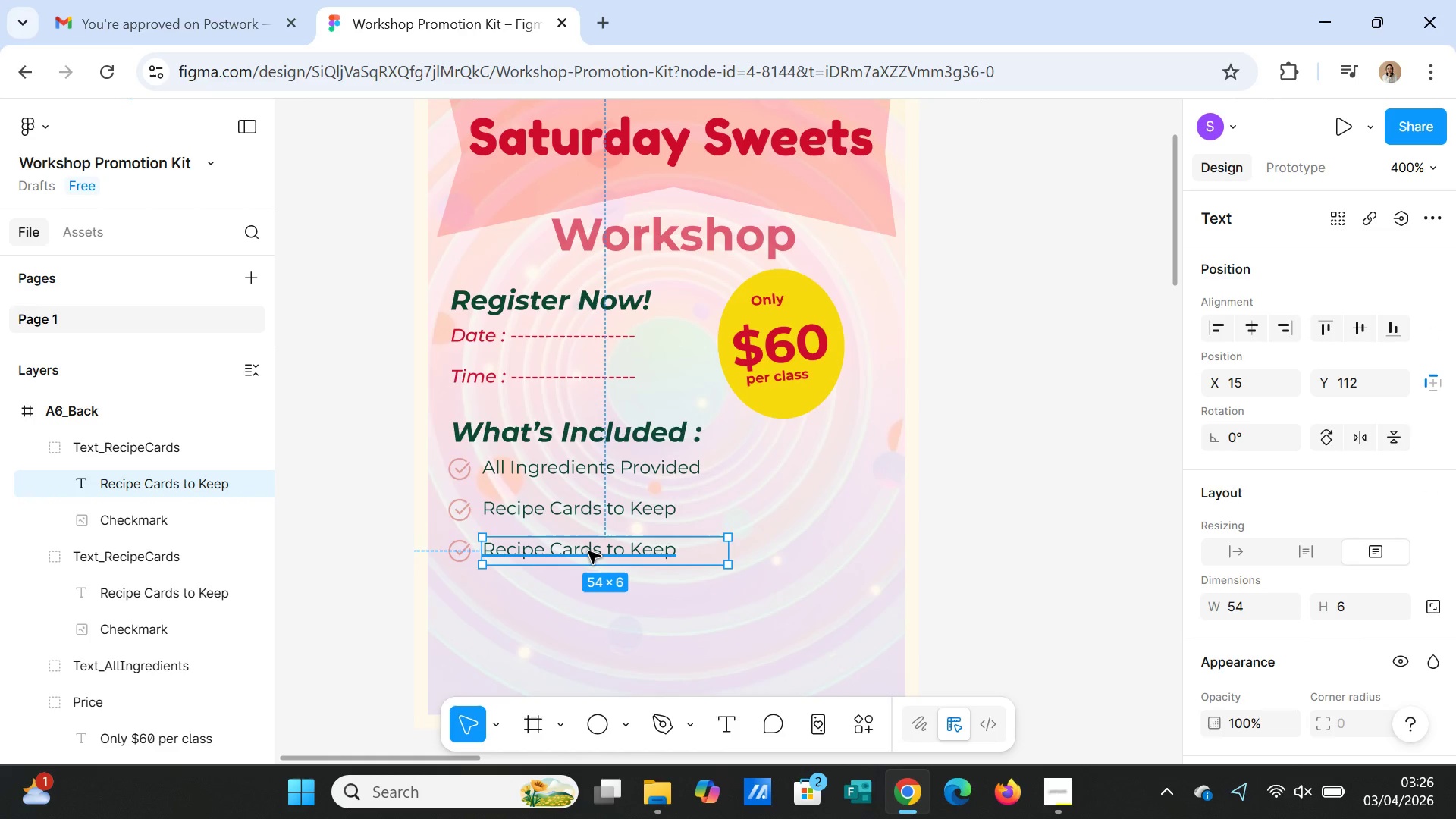 
double_click([588, 551])
 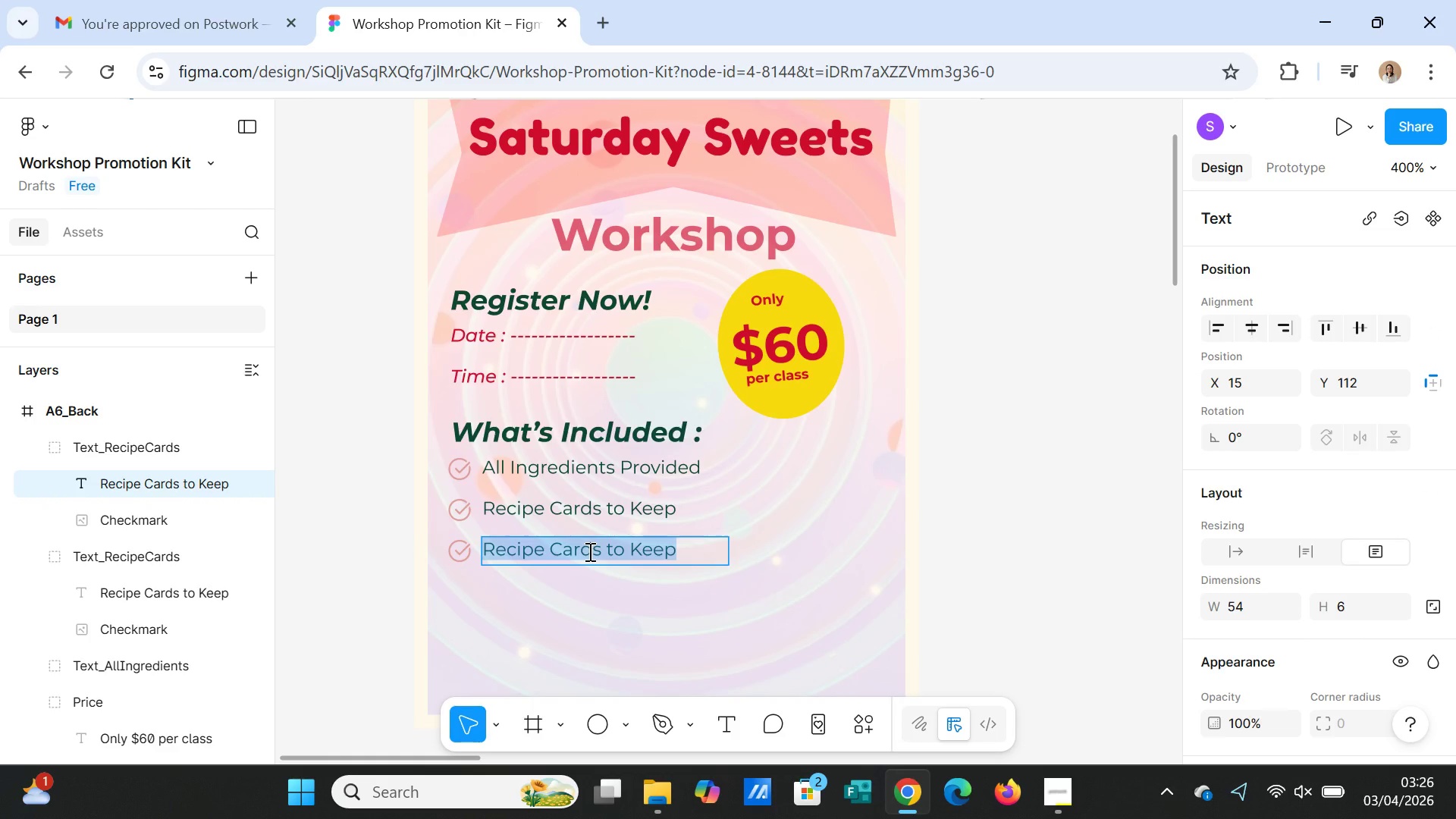 
type(Take Home Treats)
 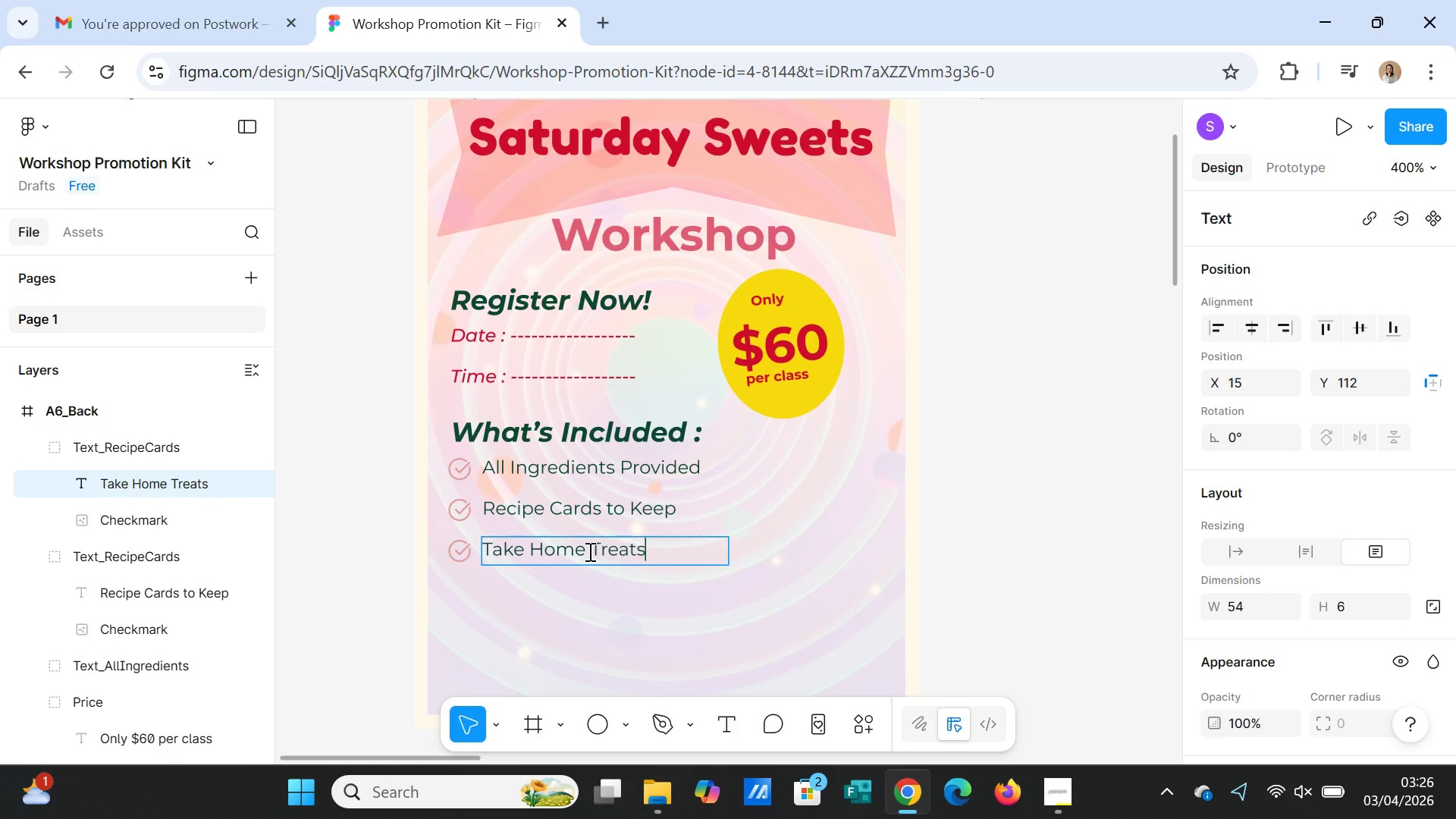 
key(Shift+1)
 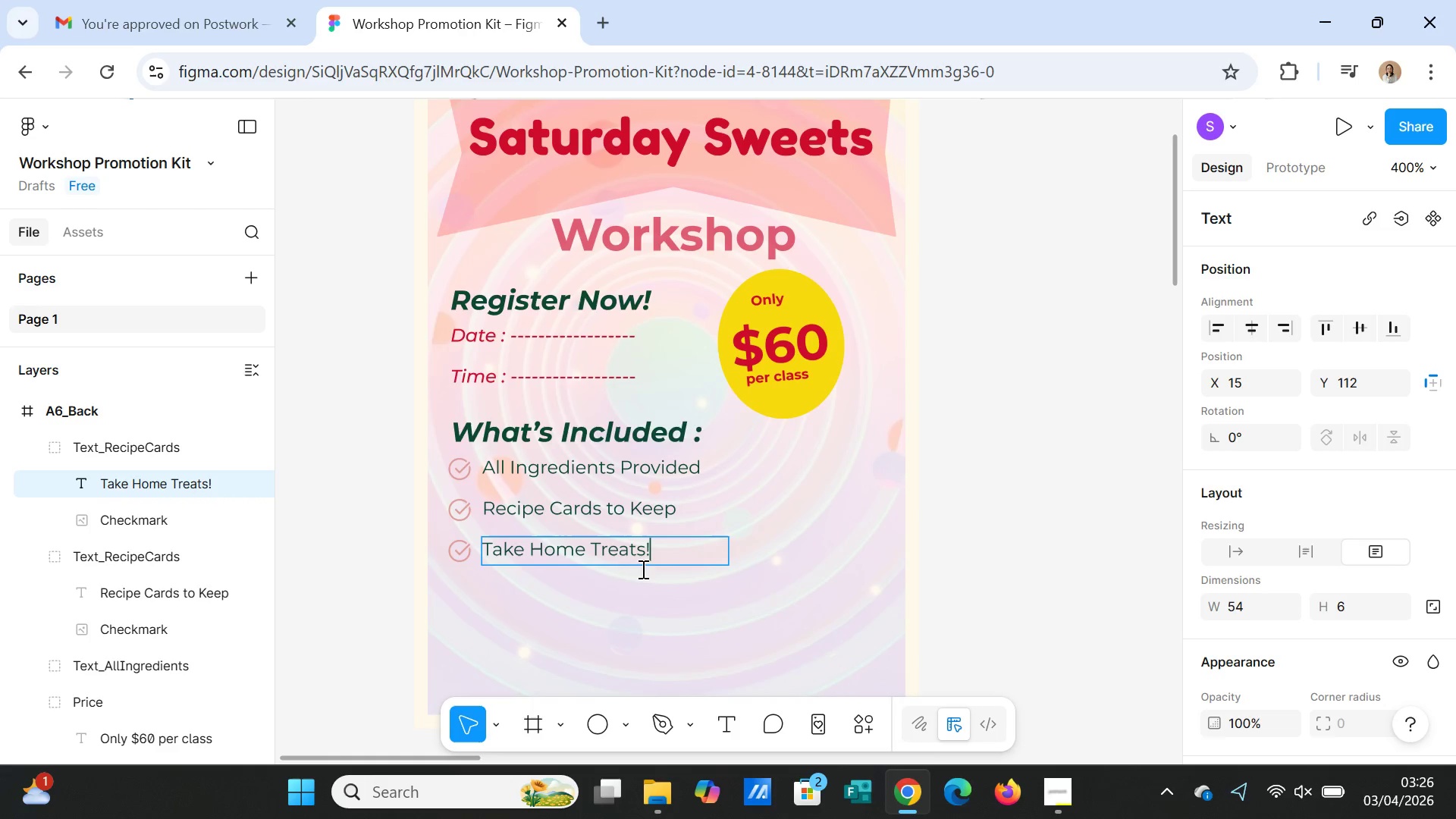 
left_click([781, 607])
 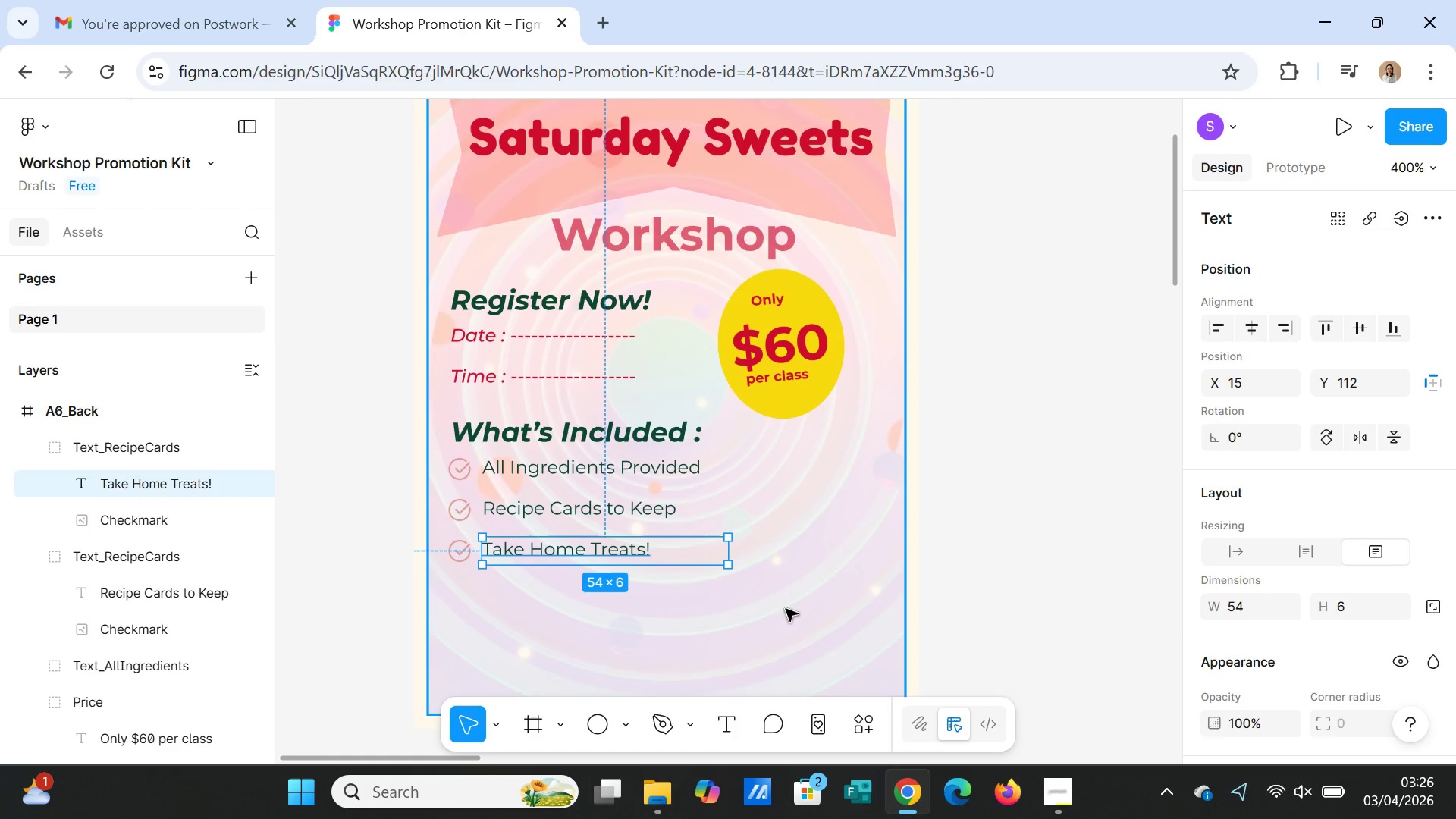 
left_click([786, 609])
 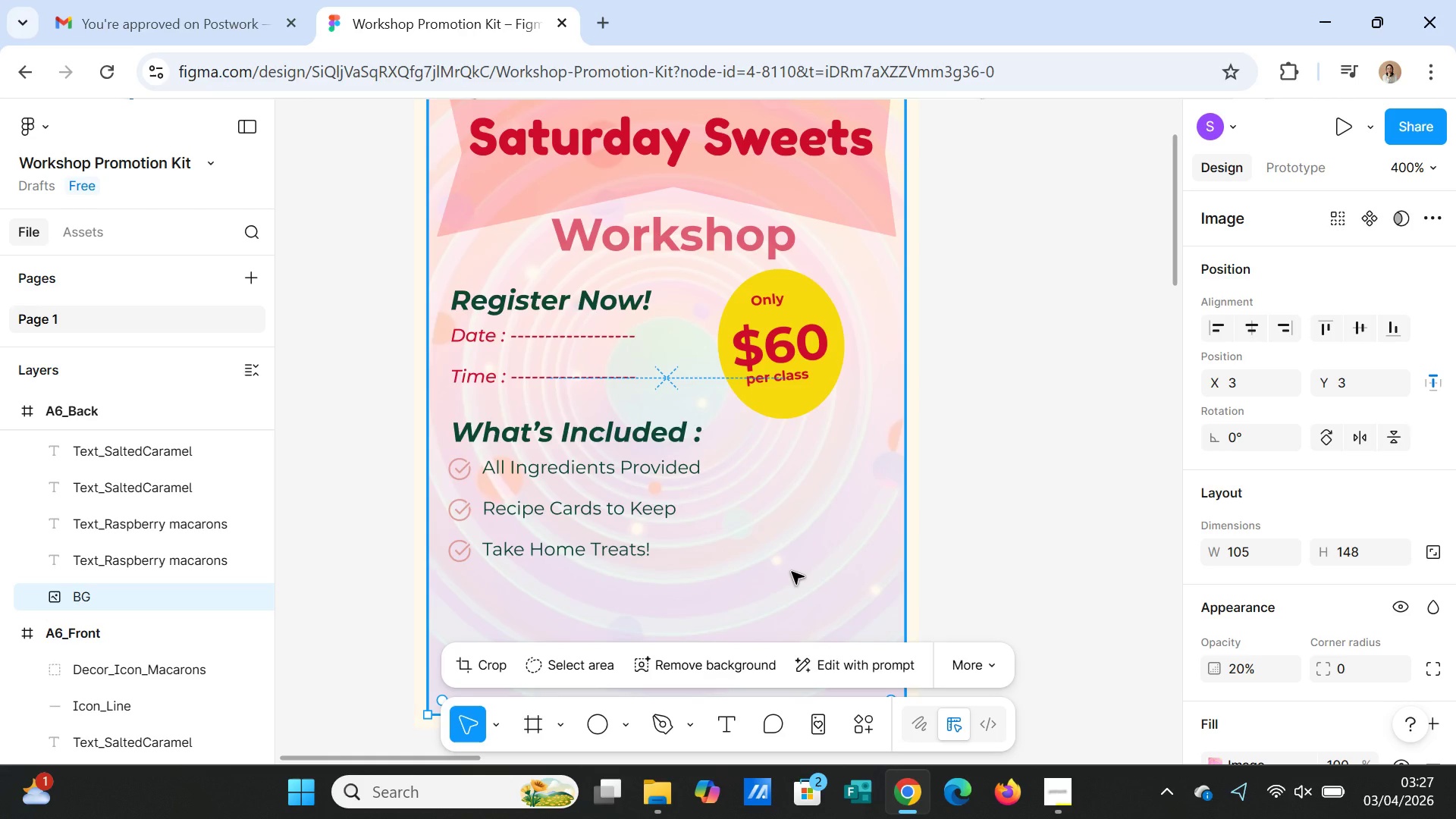 
wait(45.77)
 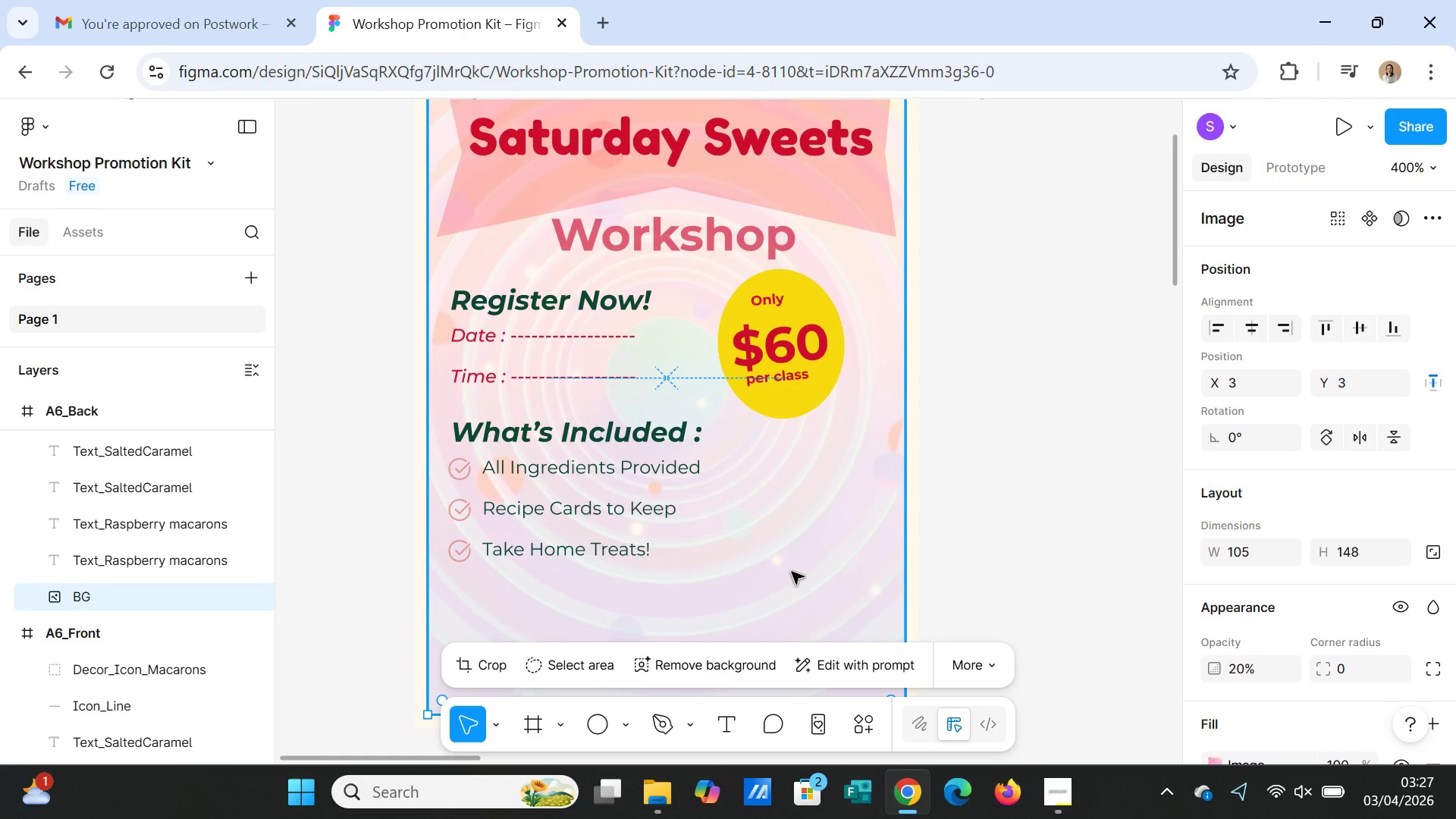 
scroll: coordinate [940, 501], scroll_direction: down, amount: 2.0
 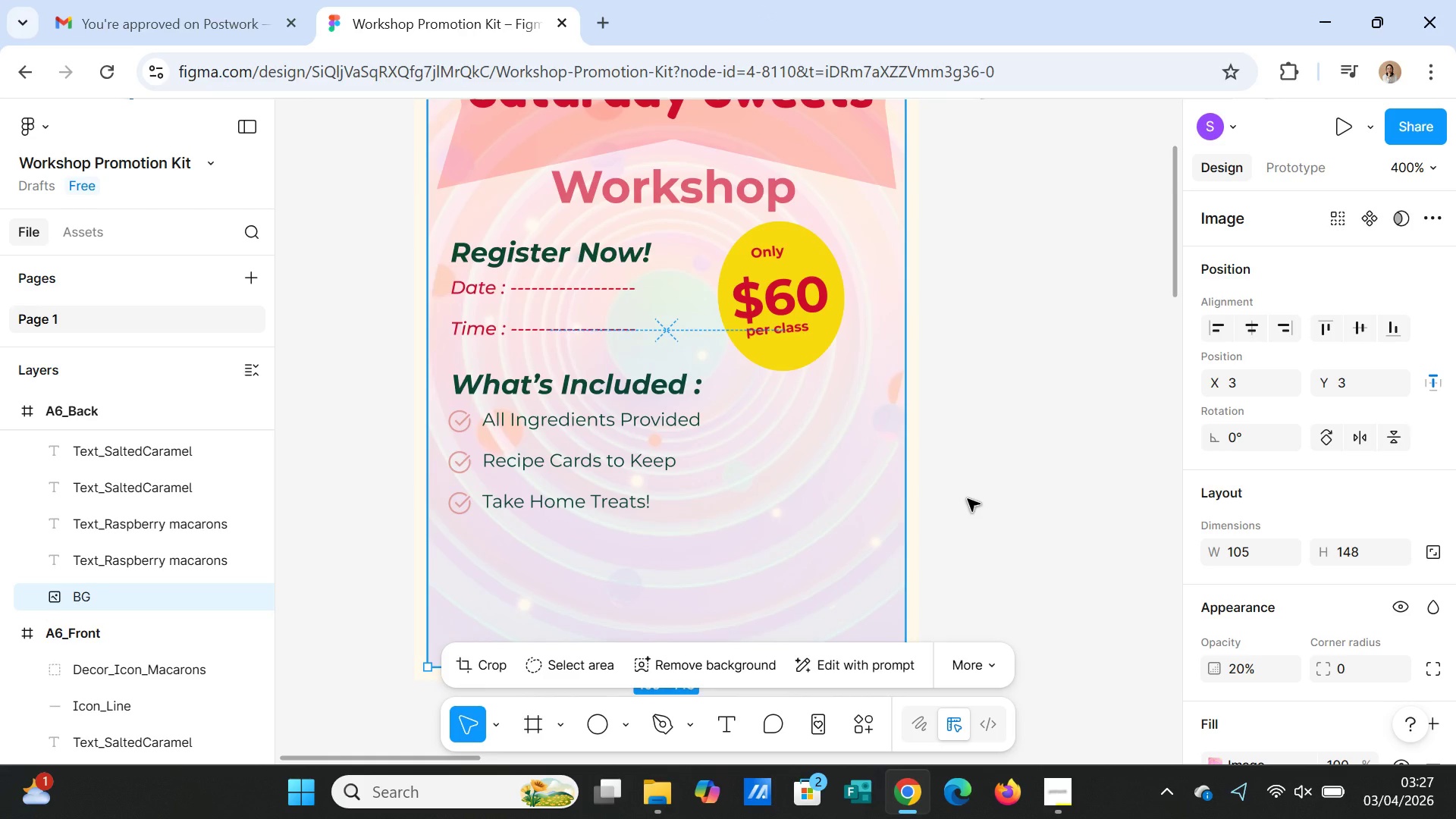 
left_click([989, 510])
 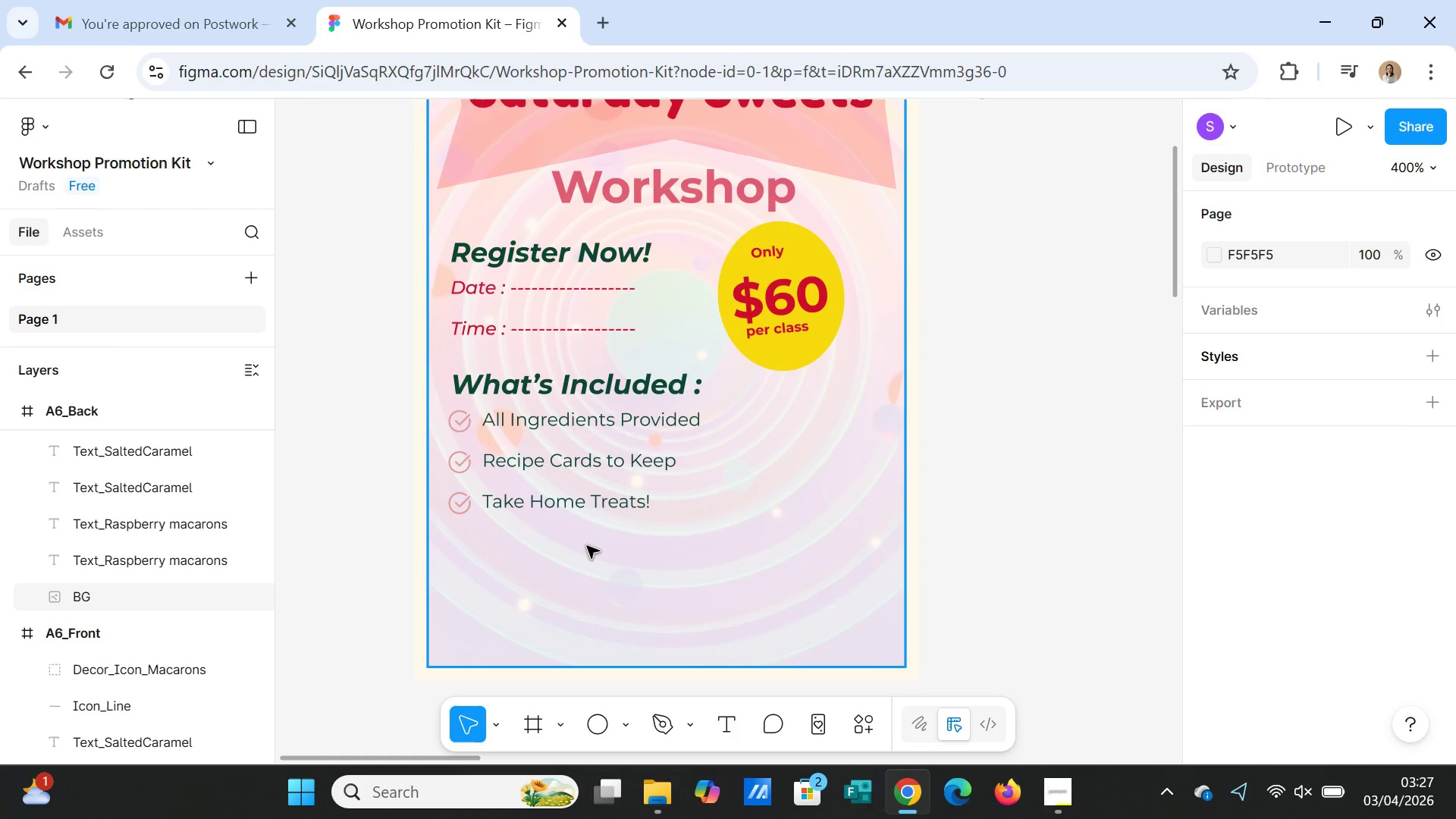 
left_click_drag(start_coordinate=[574, 507], to_coordinate=[567, 548])
 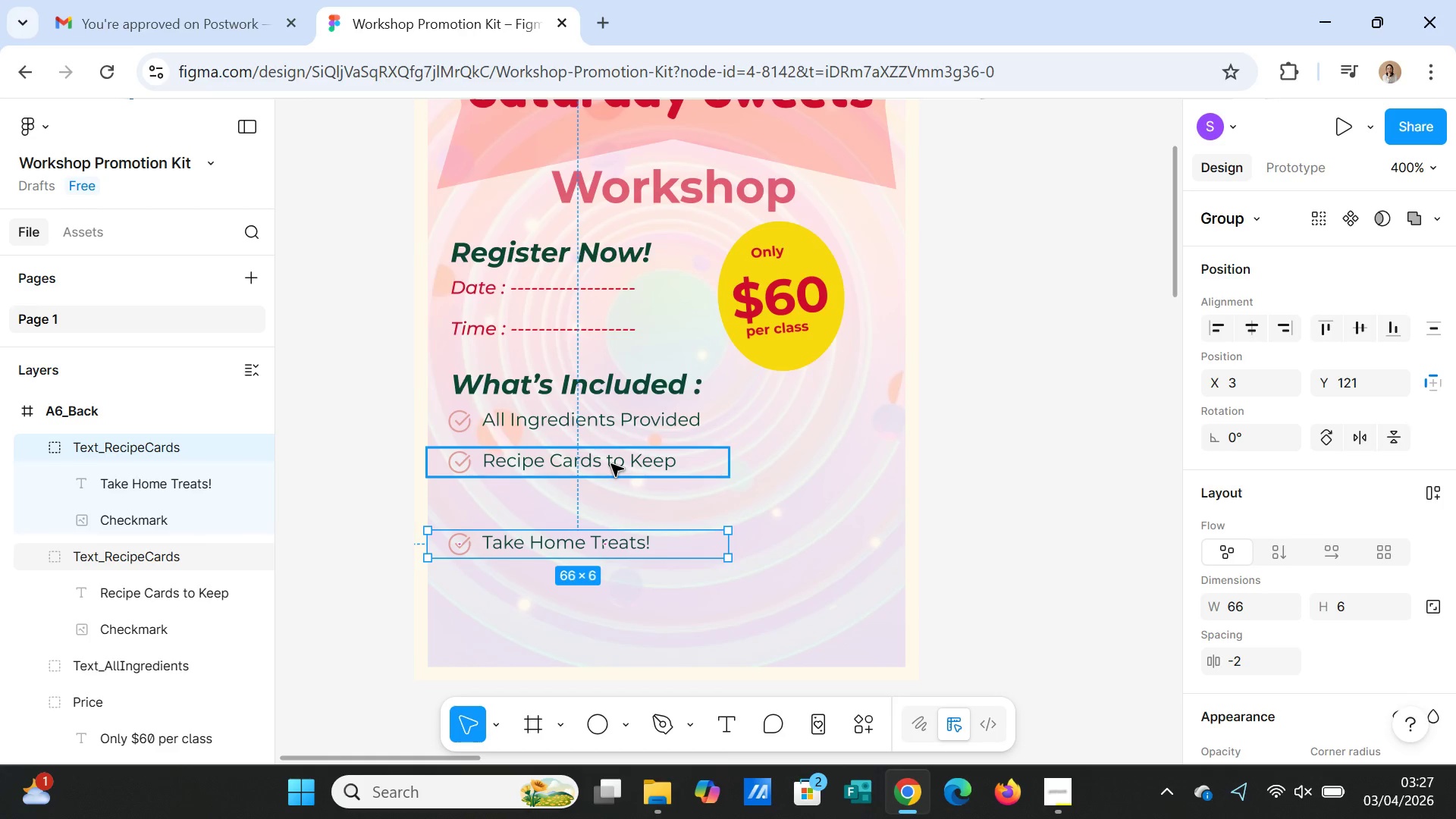 
left_click([611, 464])
 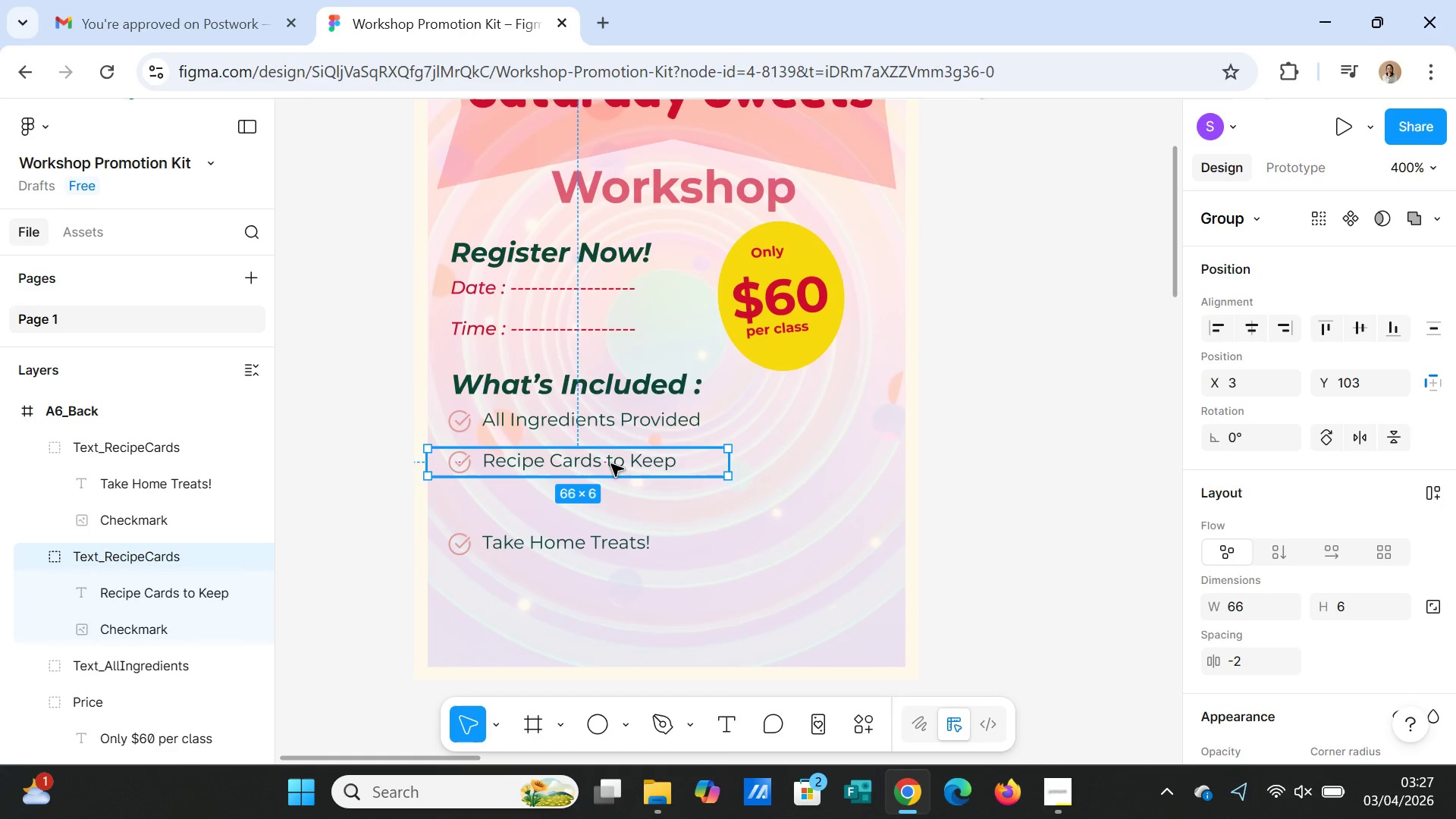 
left_click_drag(start_coordinate=[611, 464], to_coordinate=[610, 504])
 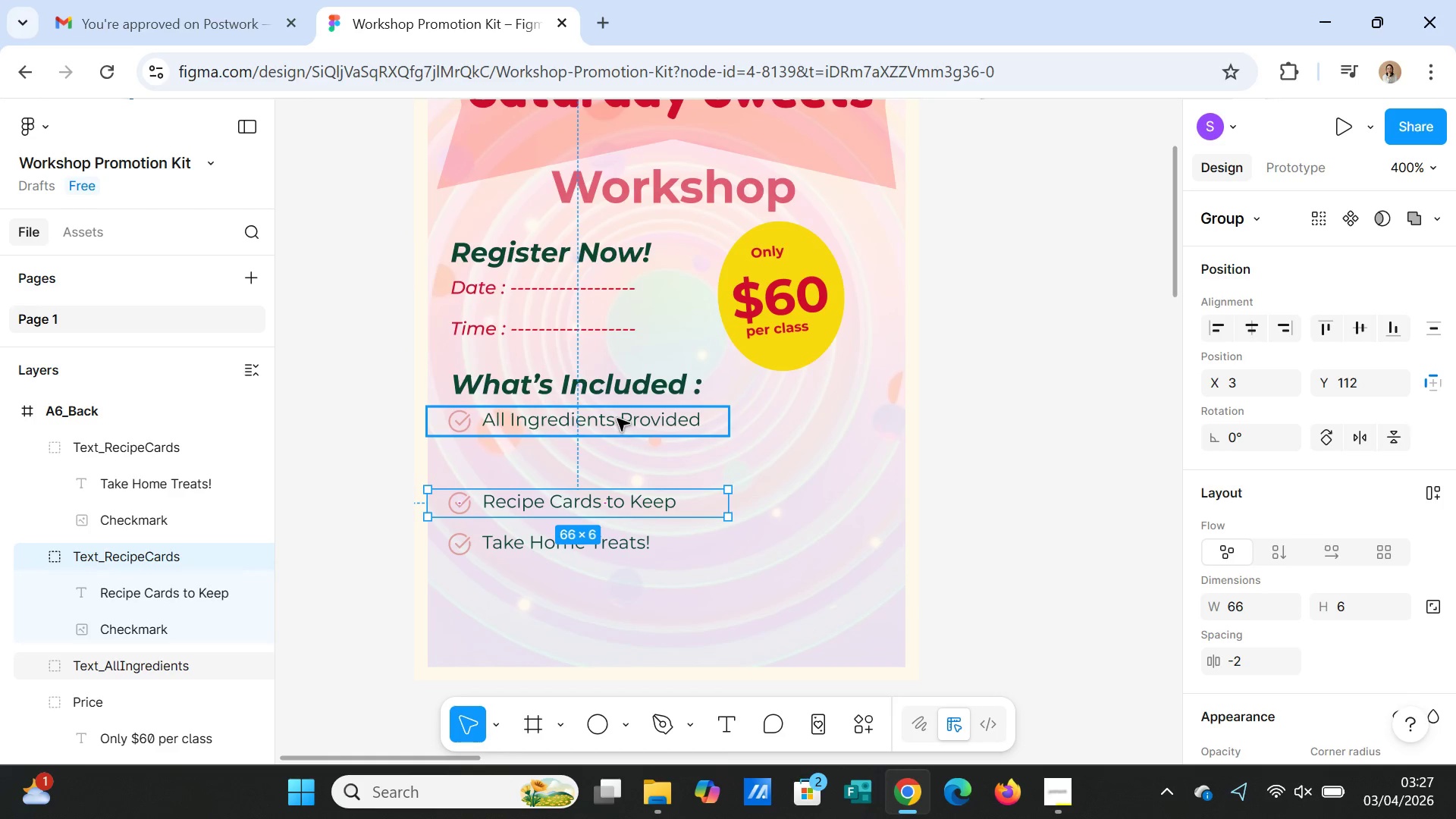 
left_click([617, 419])
 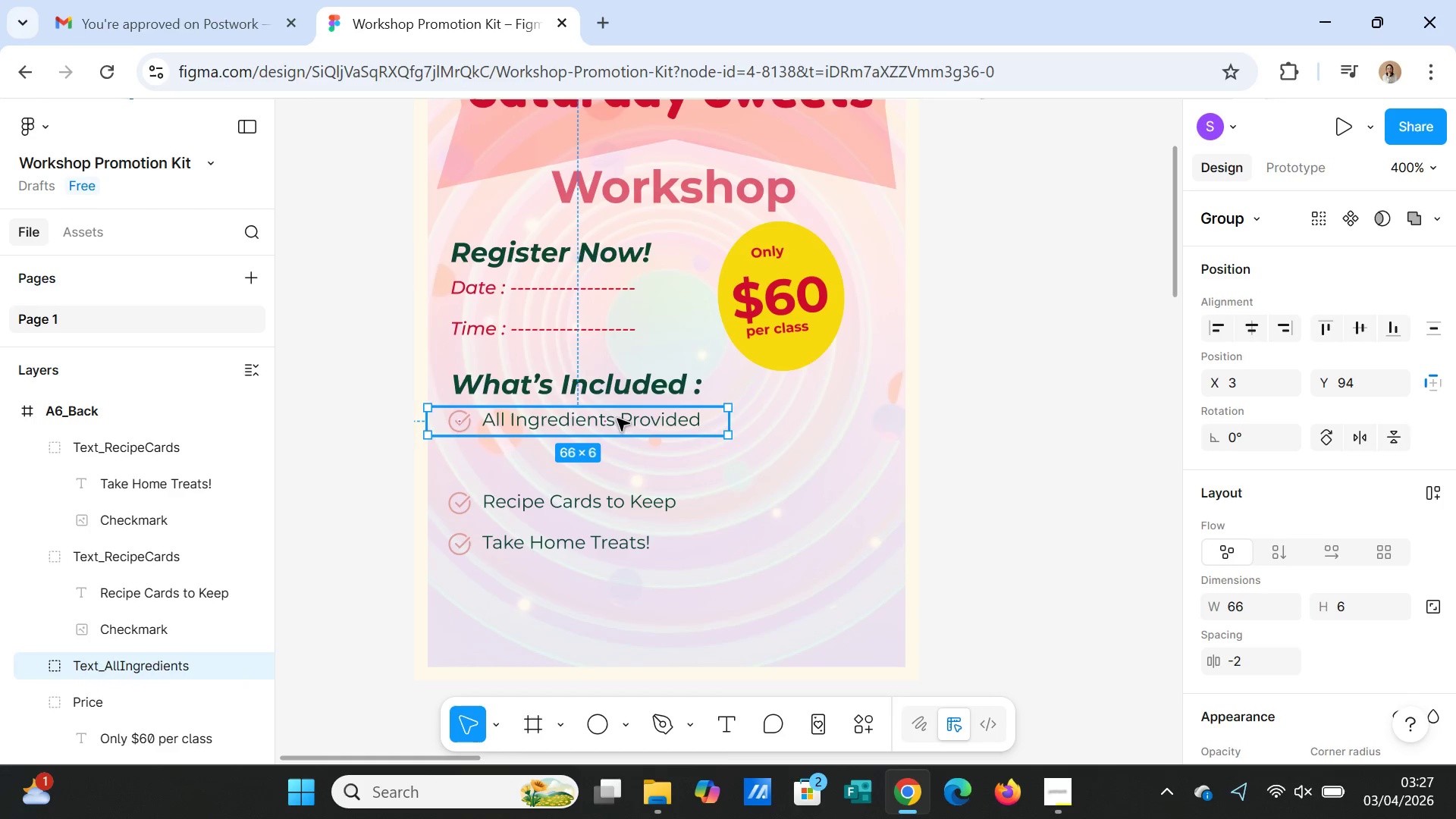 
left_click_drag(start_coordinate=[617, 419], to_coordinate=[617, 456])
 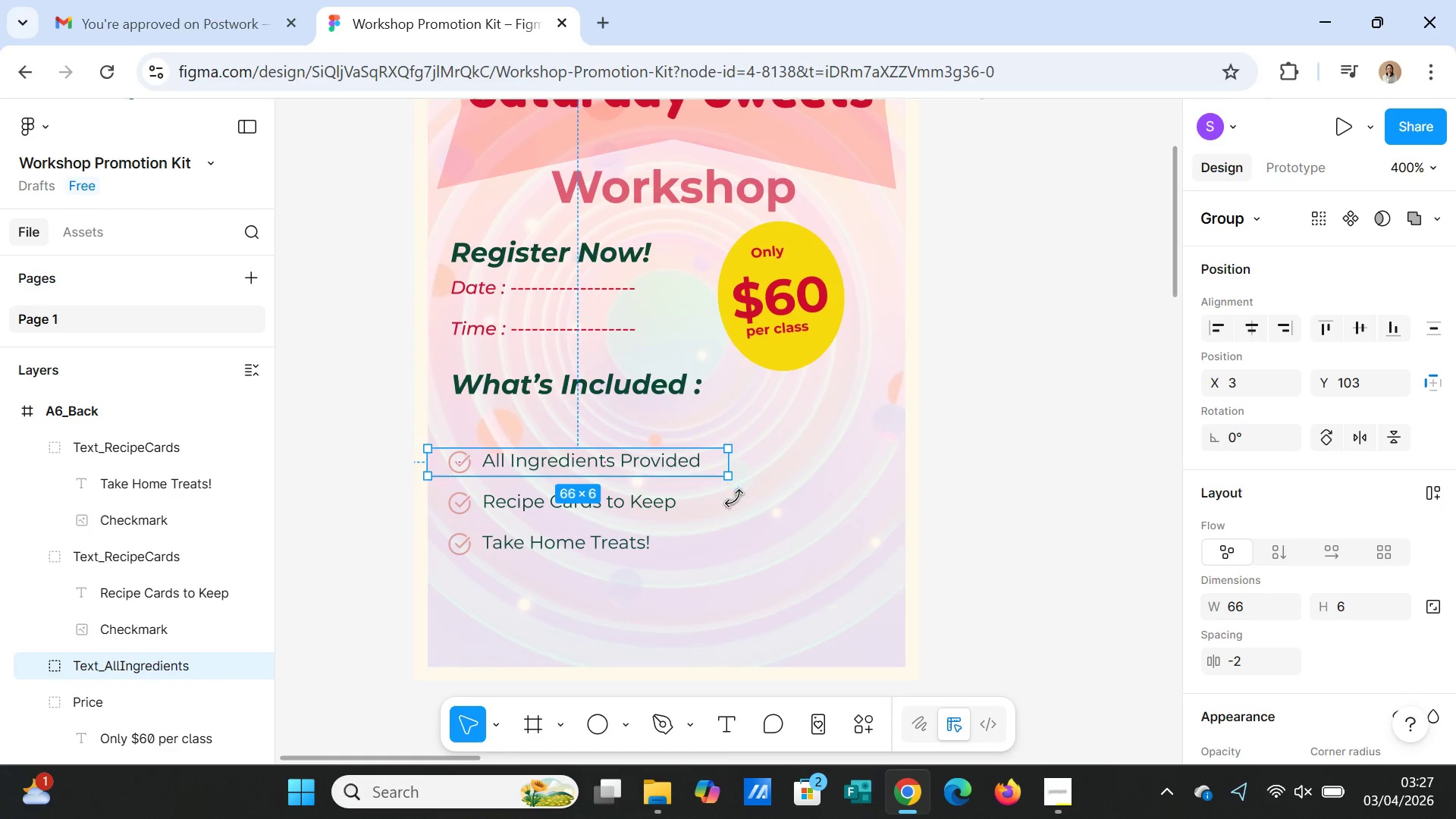 
left_click([746, 510])
 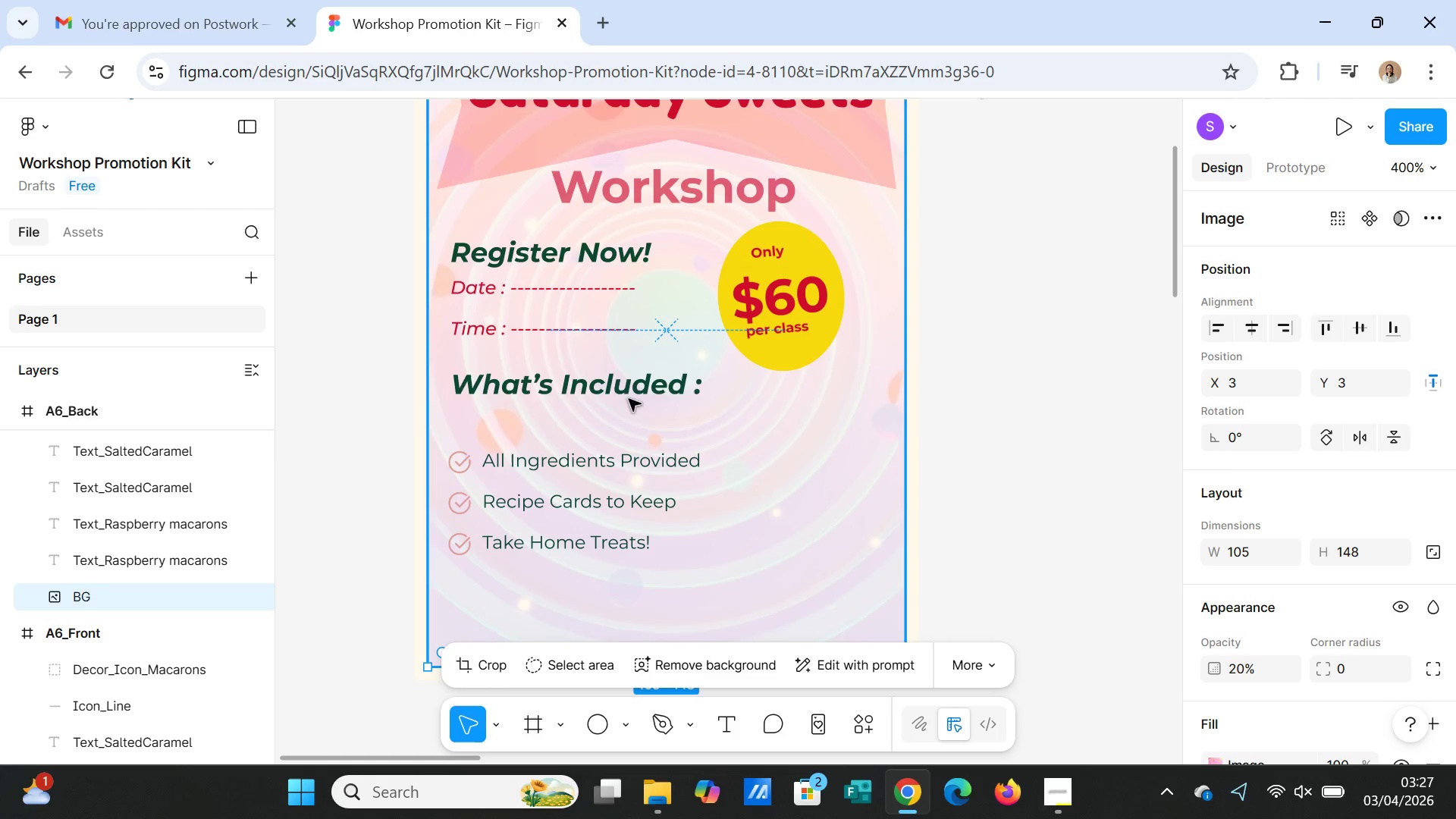 
left_click([623, 389])
 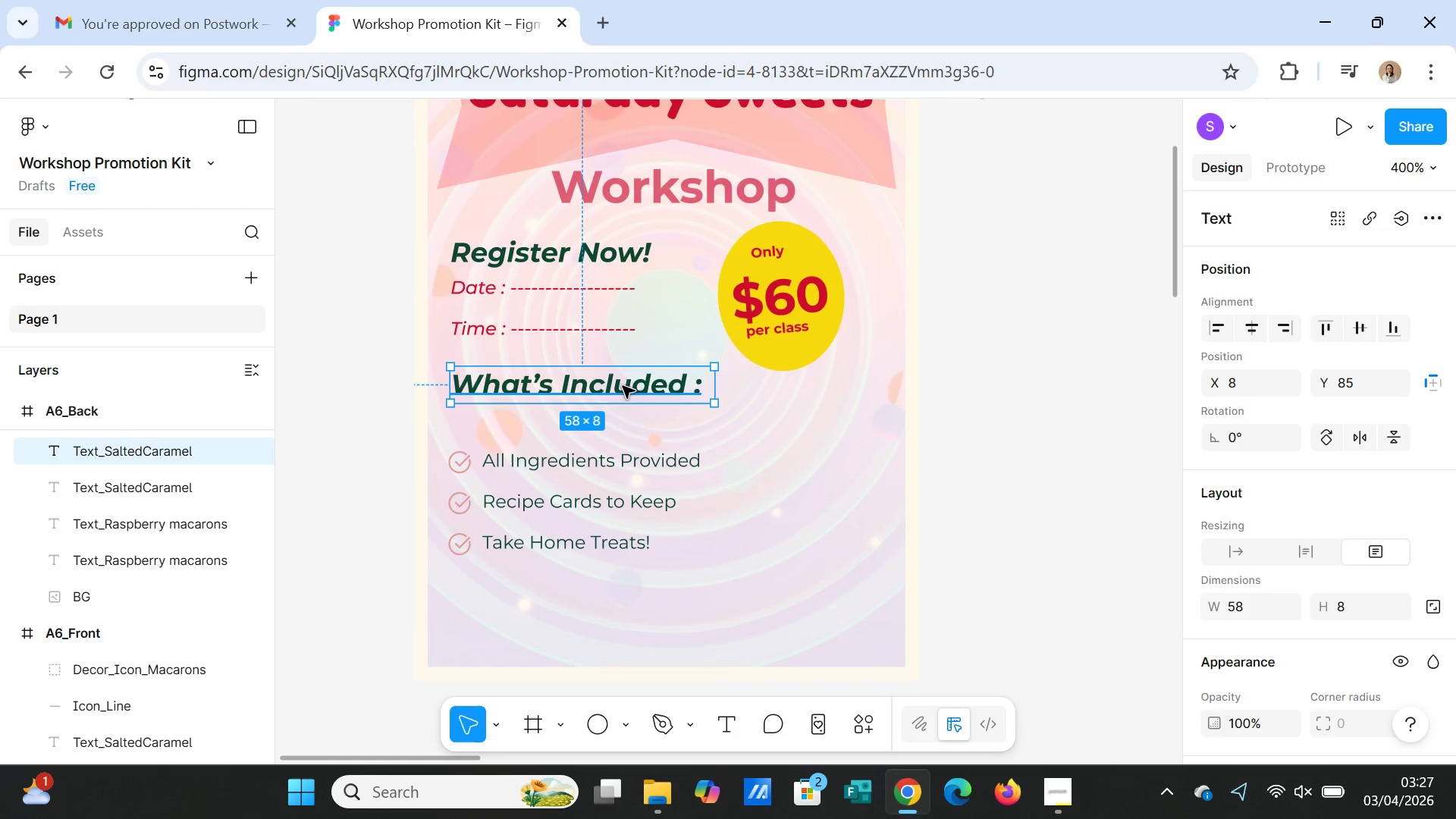 
left_click_drag(start_coordinate=[623, 386], to_coordinate=[622, 421])
 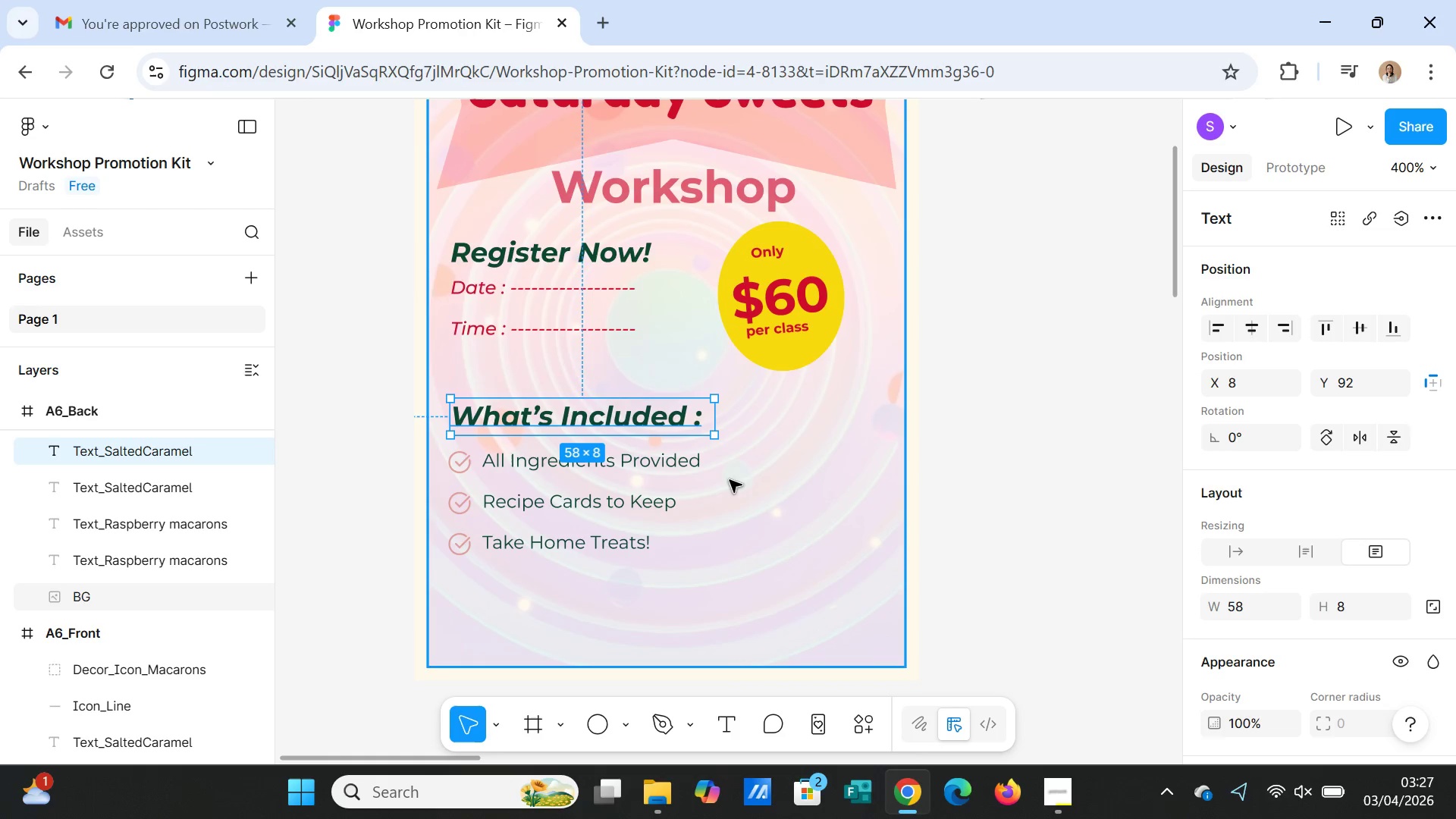 
left_click([730, 480])
 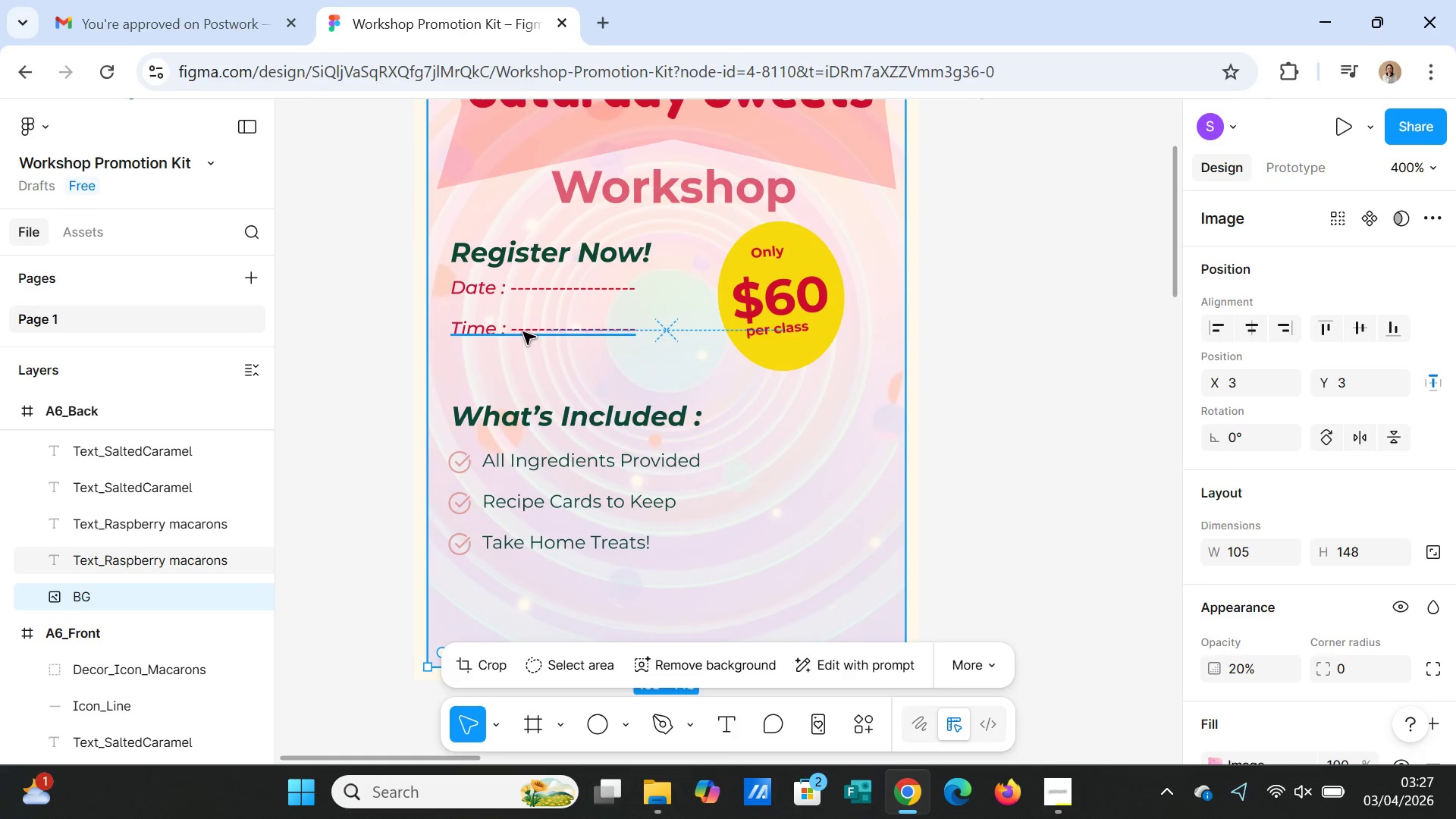 
left_click([523, 331])
 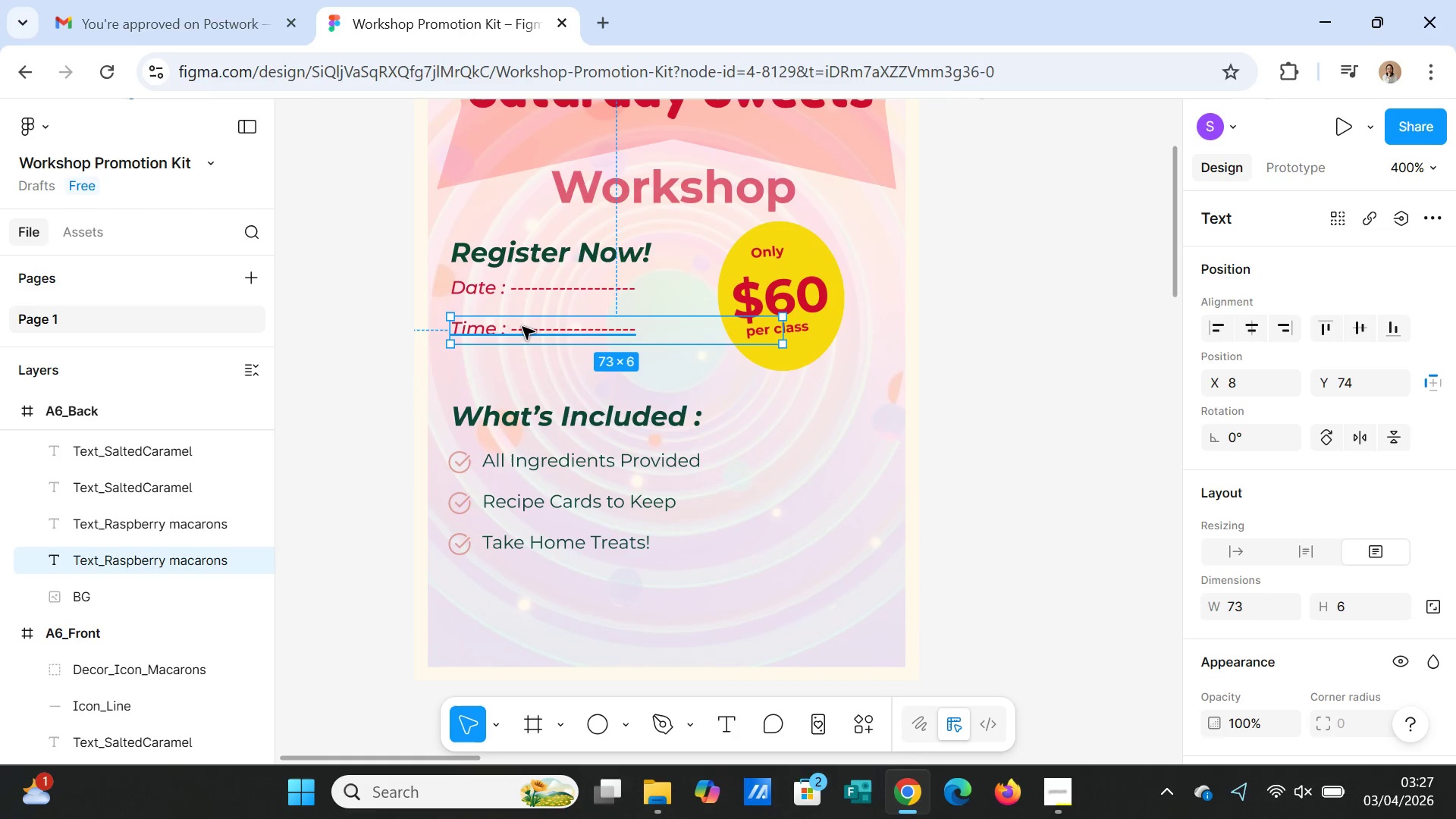 
left_click_drag(start_coordinate=[522, 327], to_coordinate=[522, 334])
 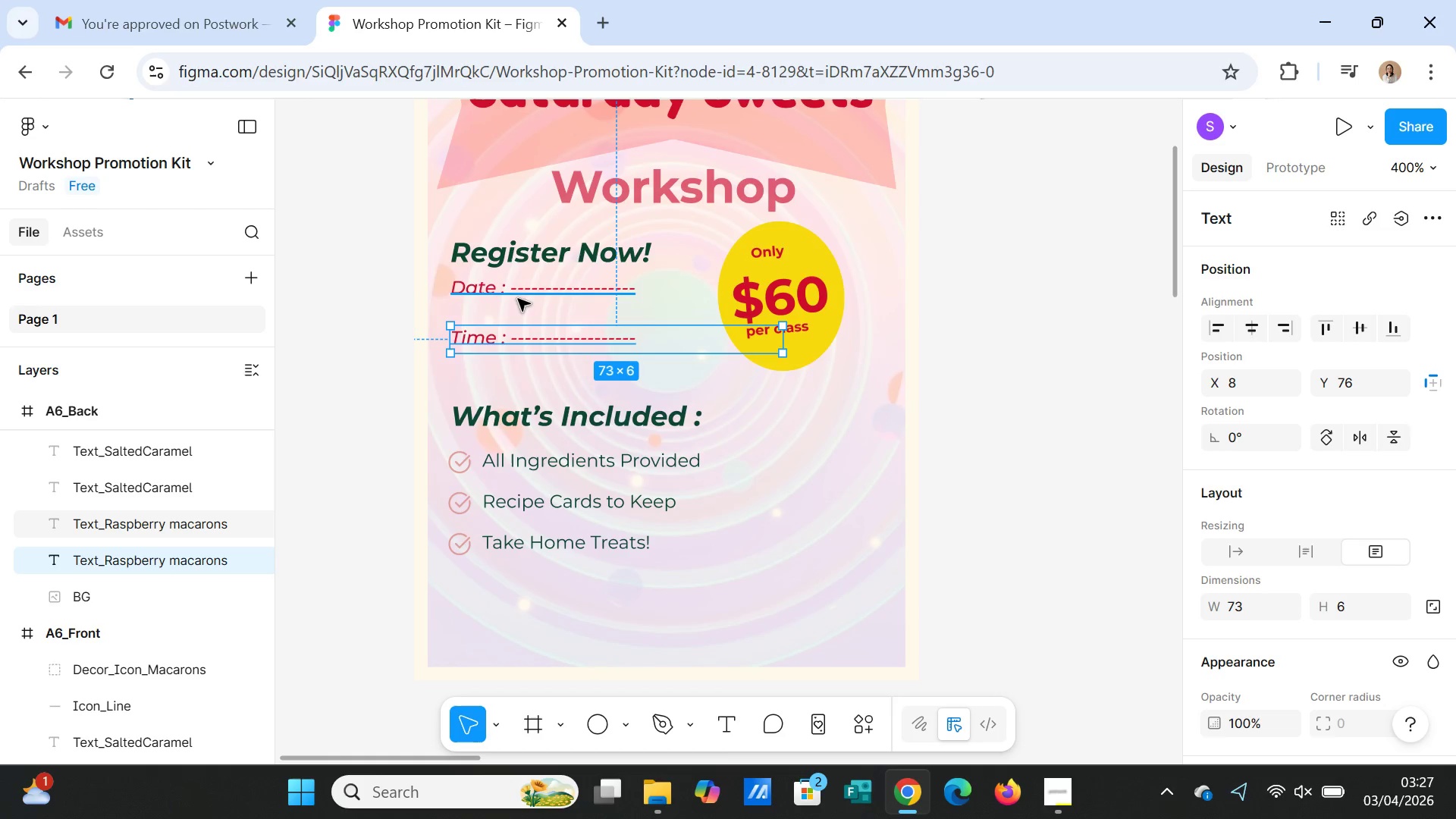 
left_click([518, 299])
 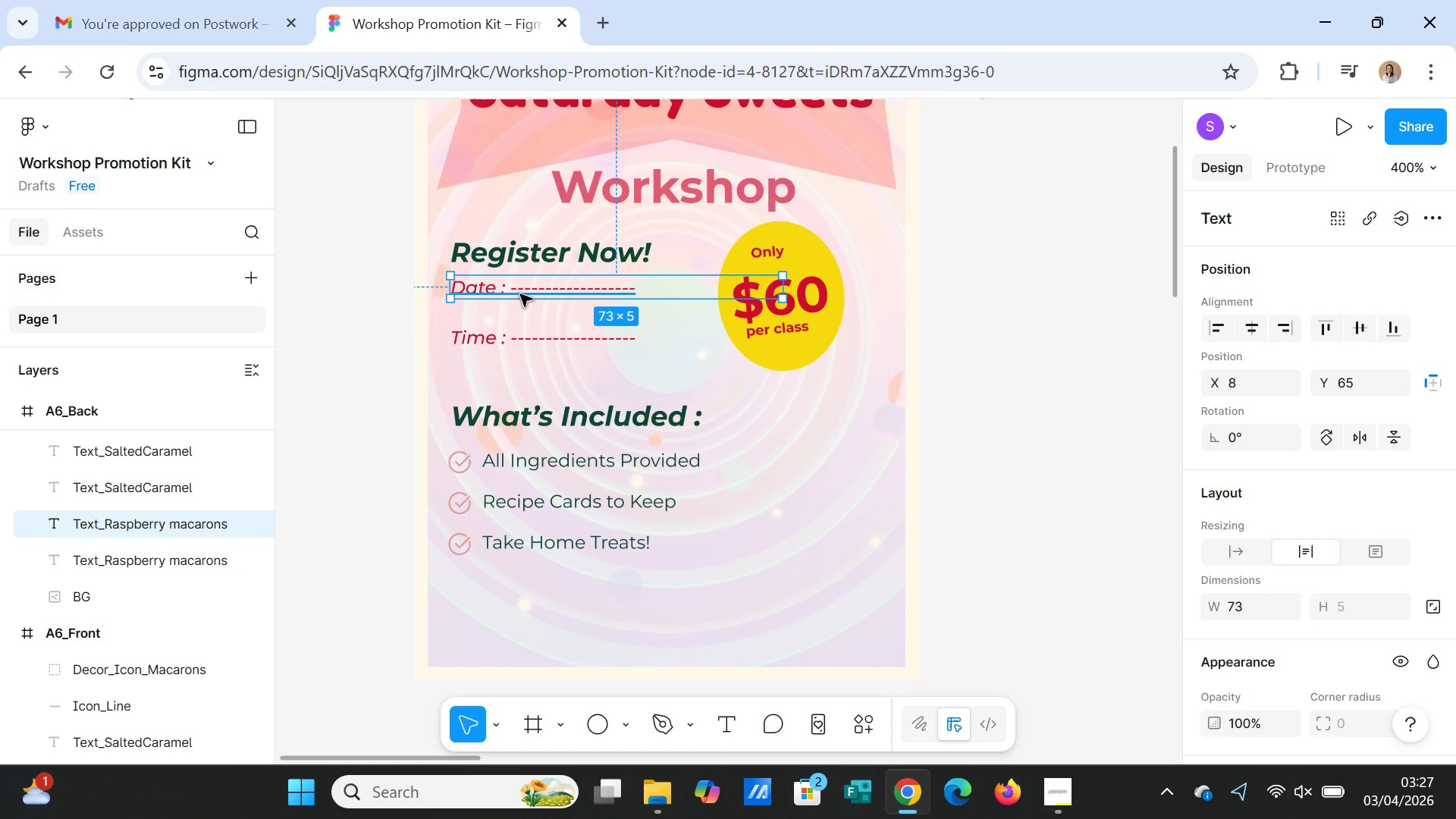 
left_click_drag(start_coordinate=[520, 294], to_coordinate=[522, 304])
 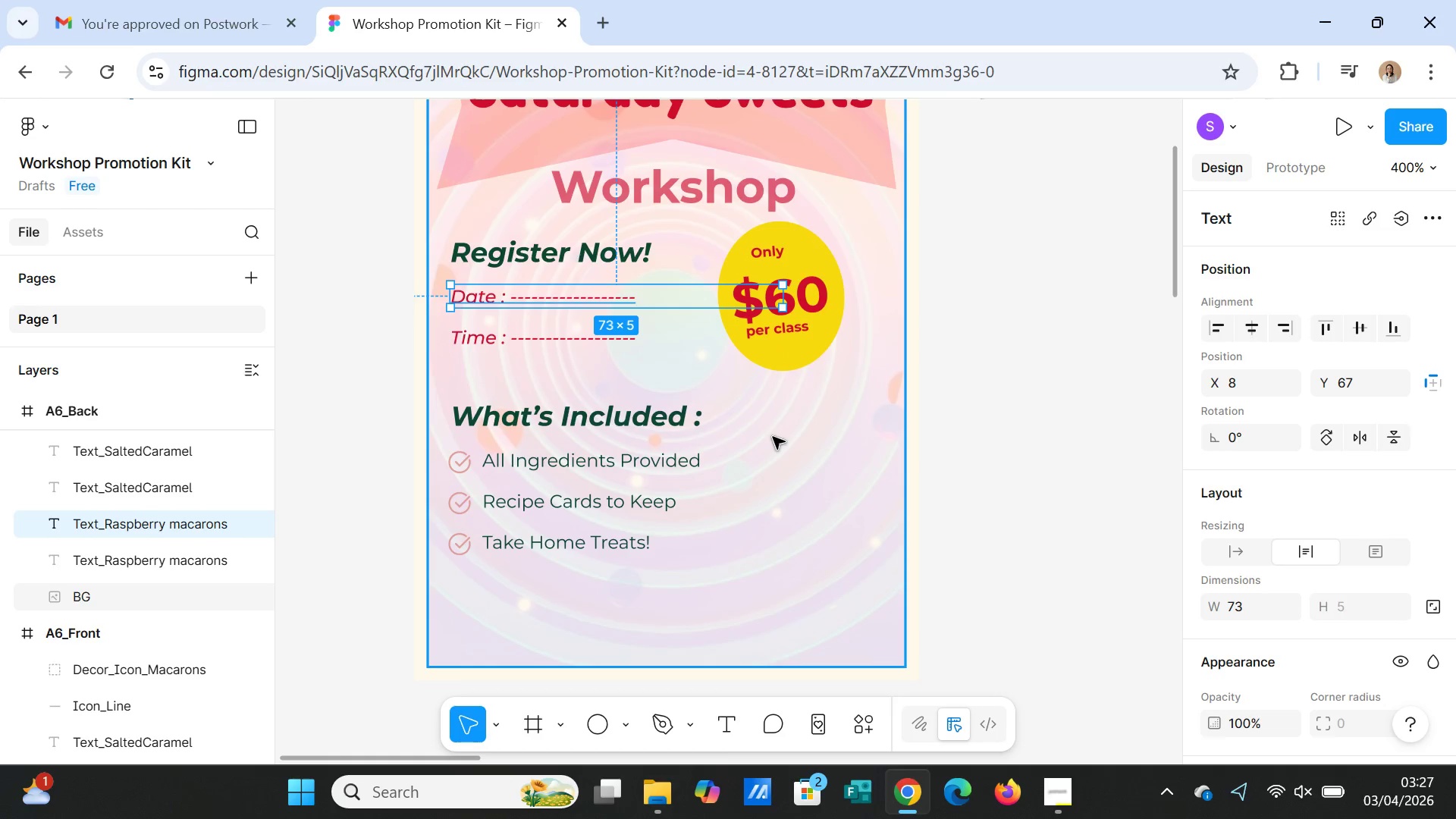 
left_click([773, 437])
 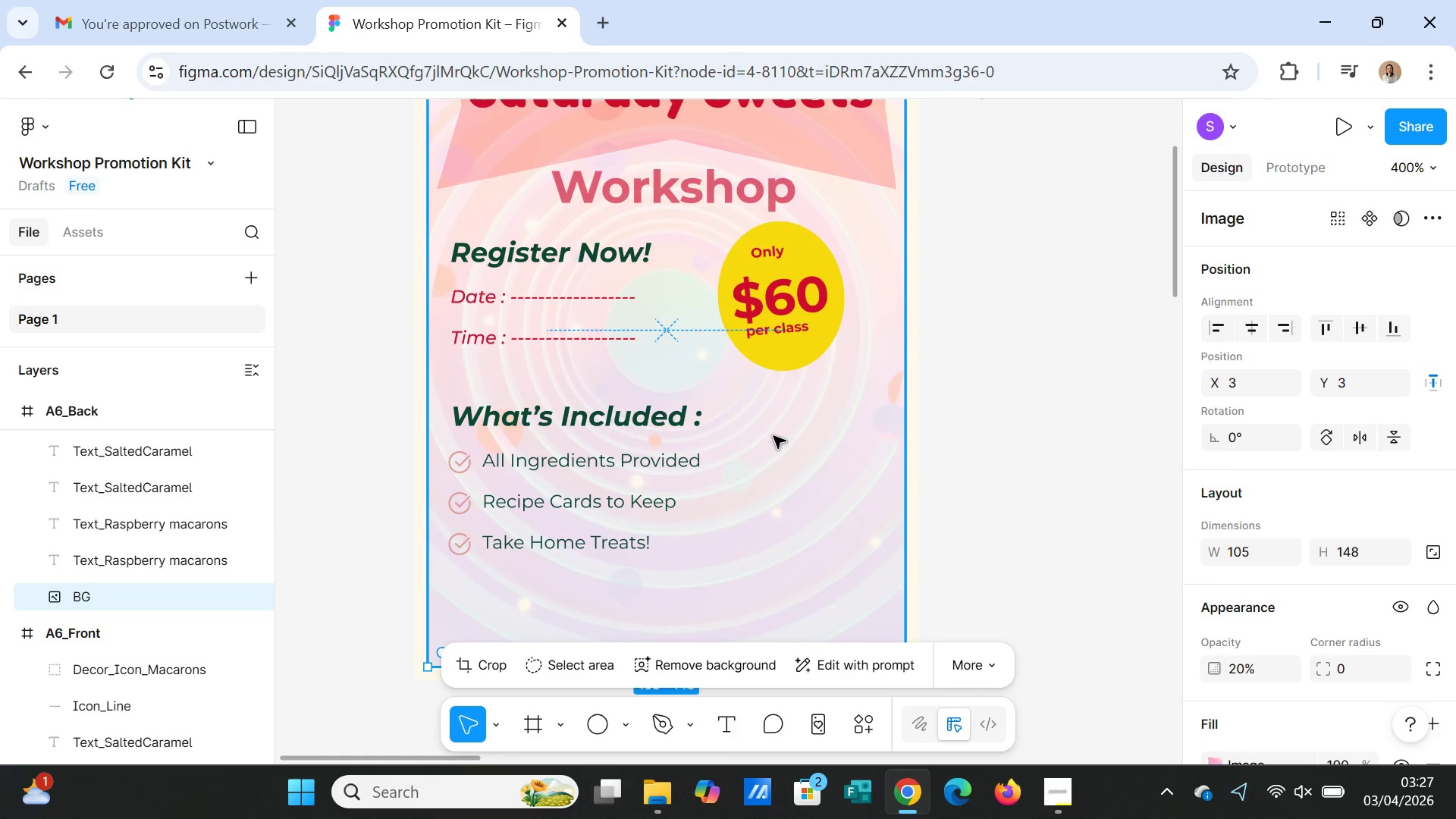 
scroll: coordinate [807, 448], scroll_direction: up, amount: 2.0
 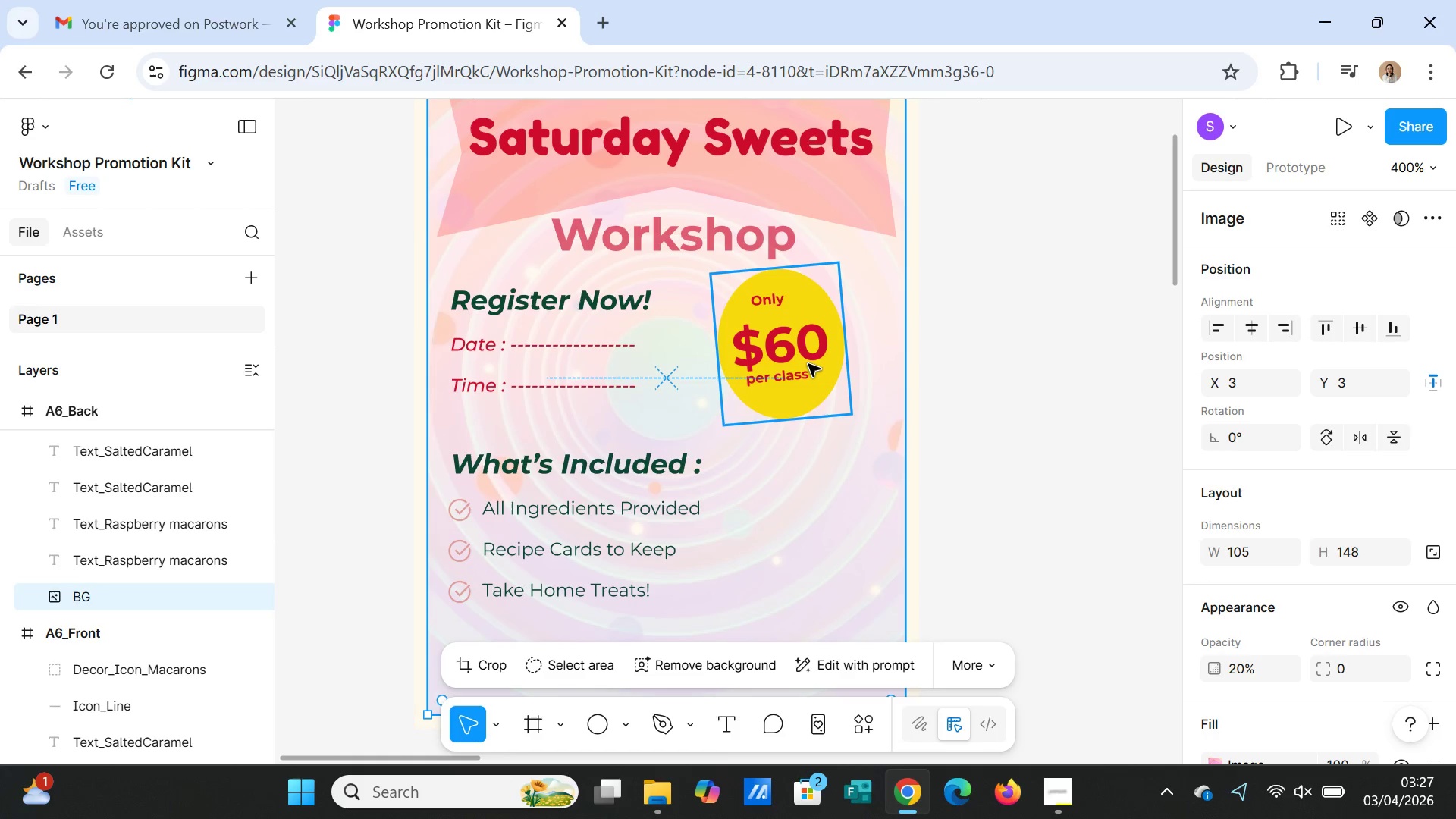 
left_click_drag(start_coordinate=[808, 364], to_coordinate=[823, 391])
 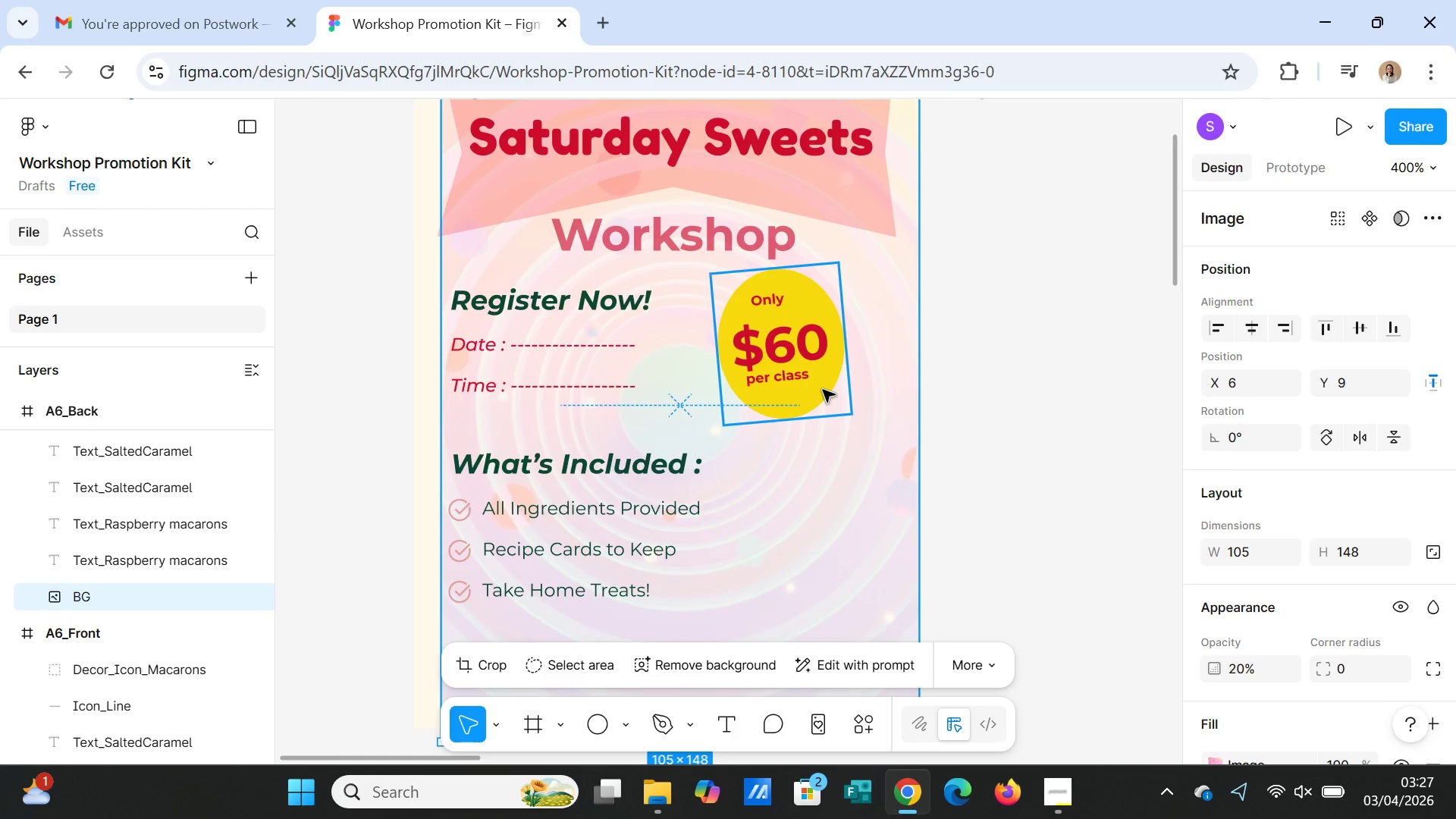 
key(Control+Z)
 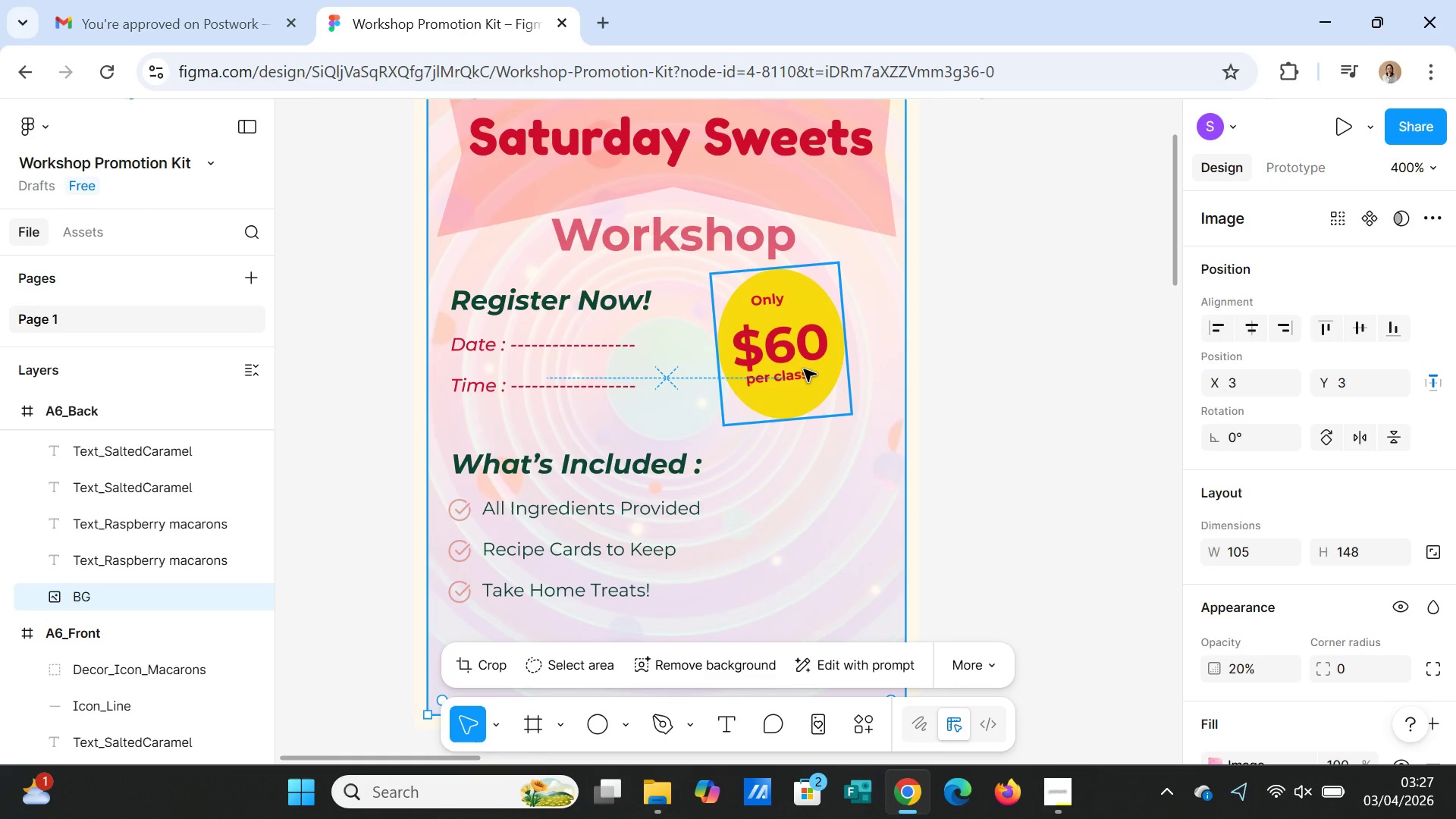 
left_click([804, 369])
 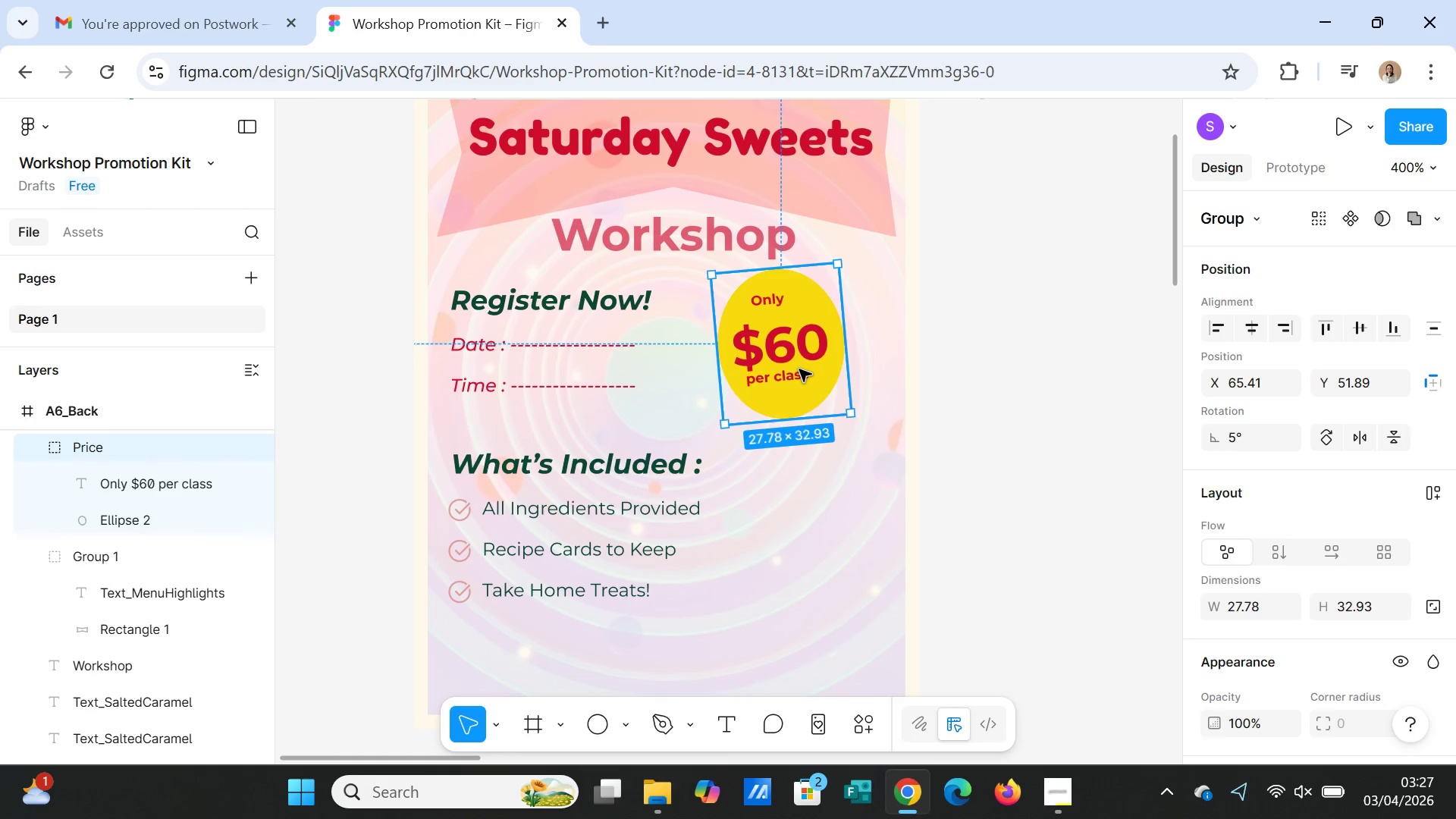 
left_click_drag(start_coordinate=[799, 369], to_coordinate=[836, 392])
 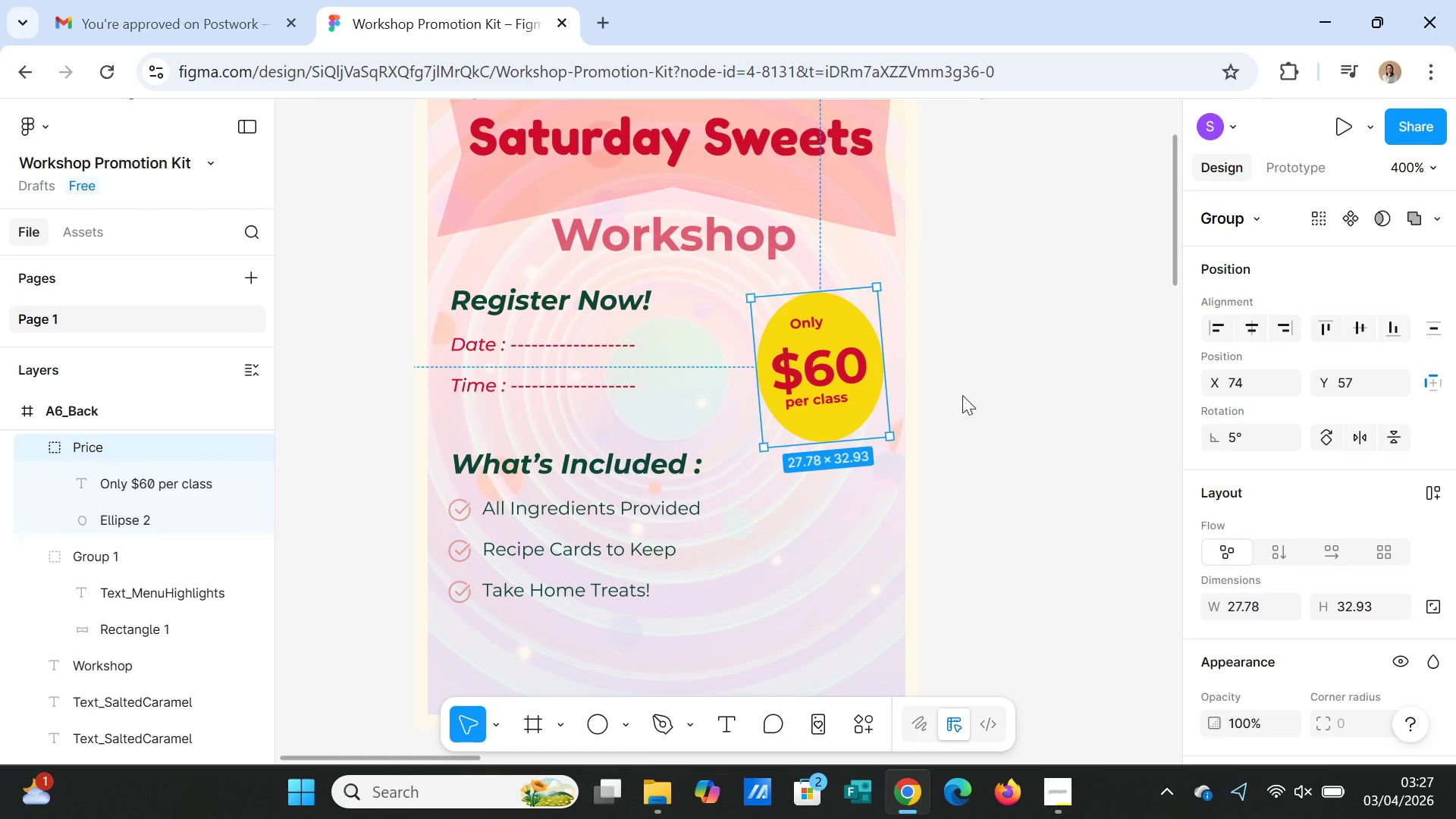 
left_click([962, 395])
 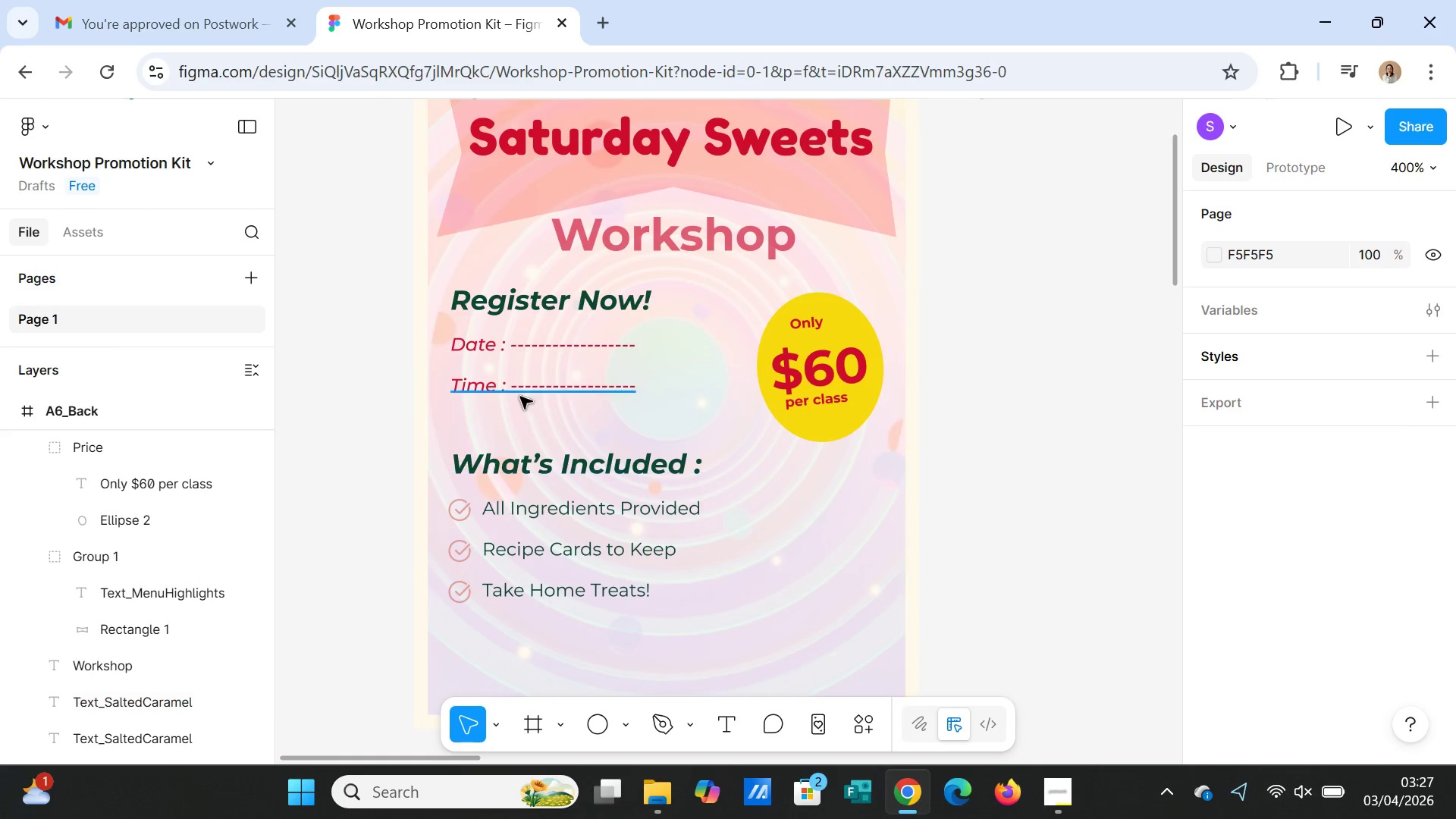 
left_click([513, 386])
 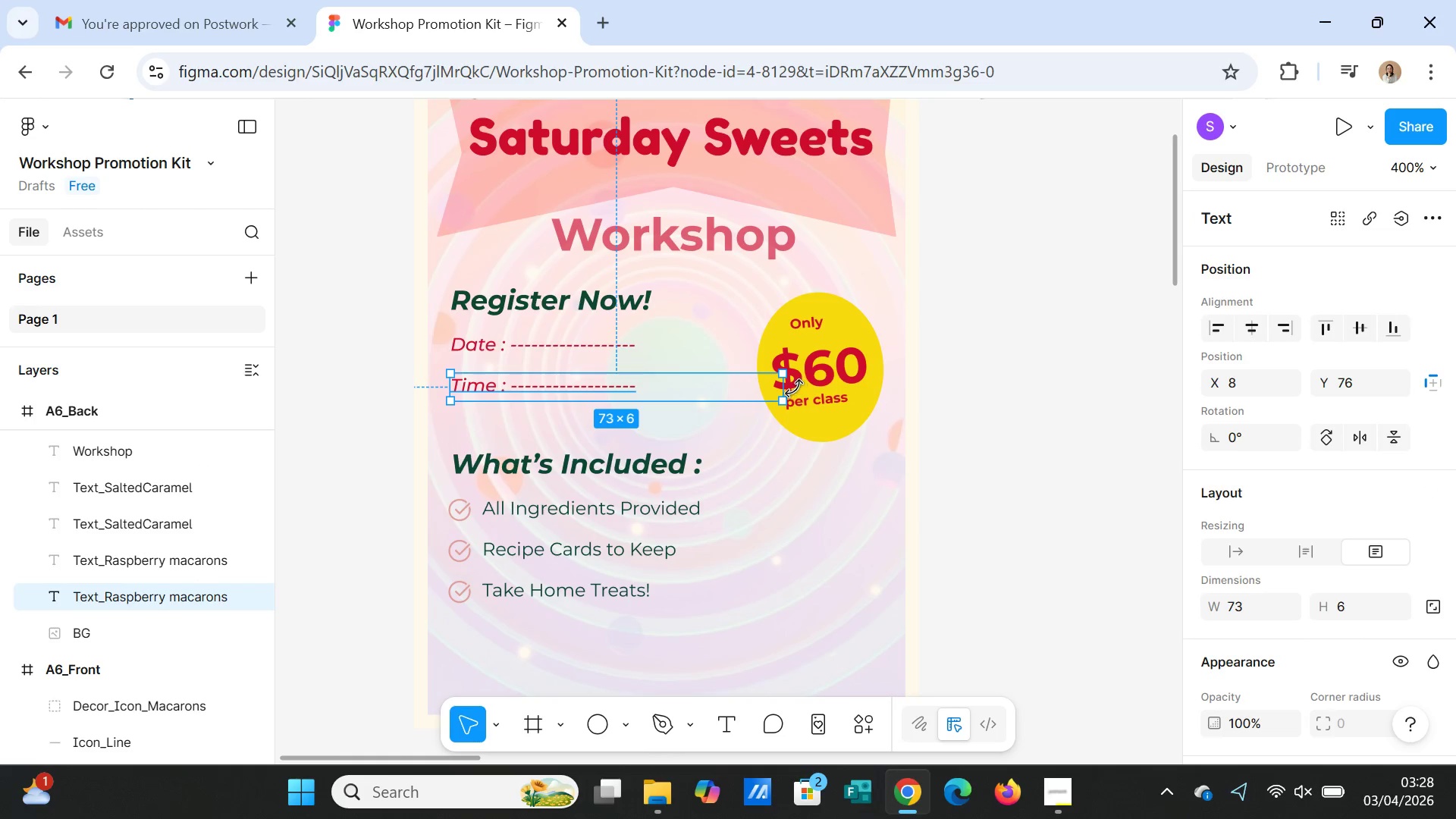 
left_click_drag(start_coordinate=[789, 388], to_coordinate=[660, 381])
 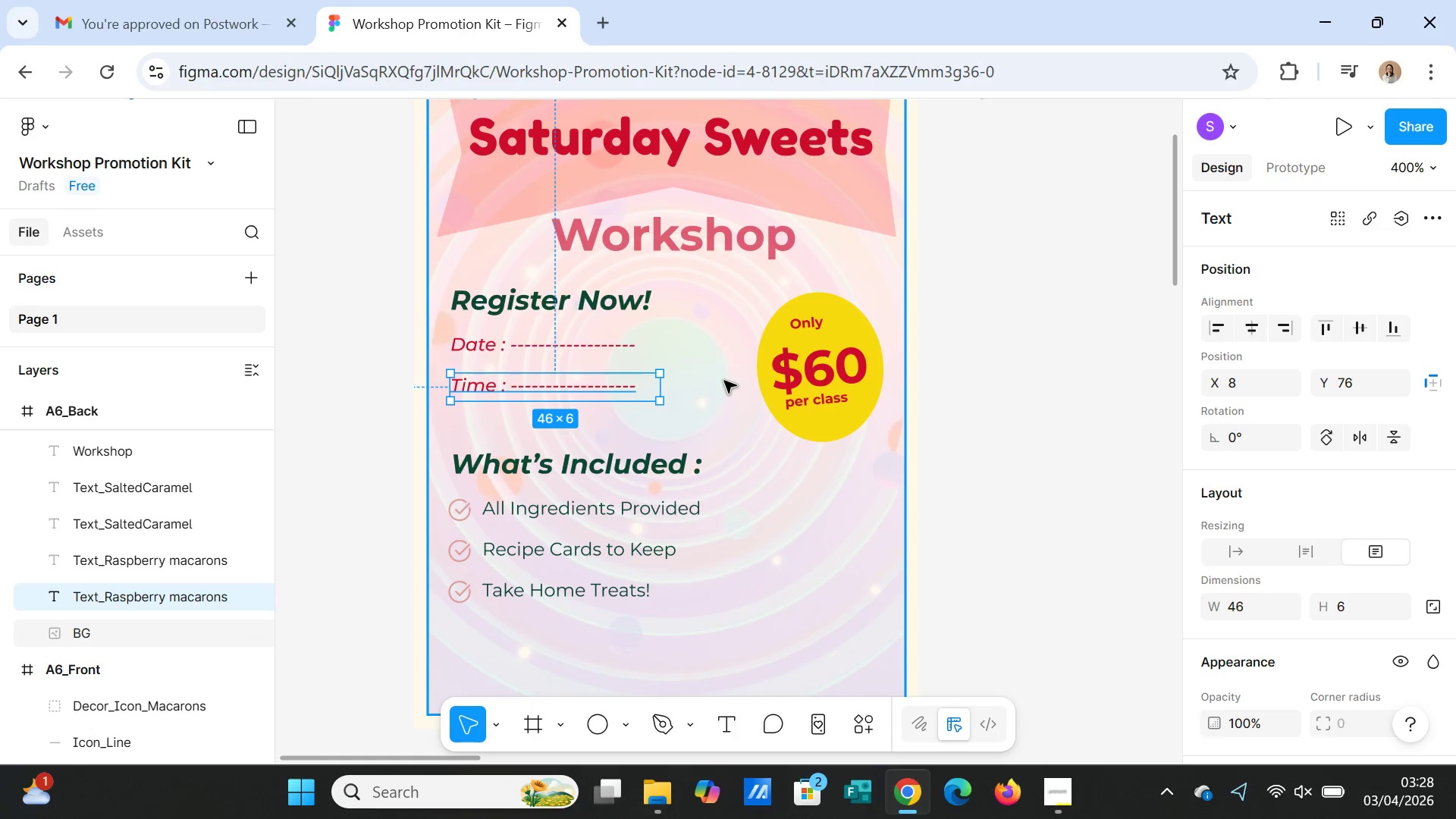 
left_click([724, 381])
 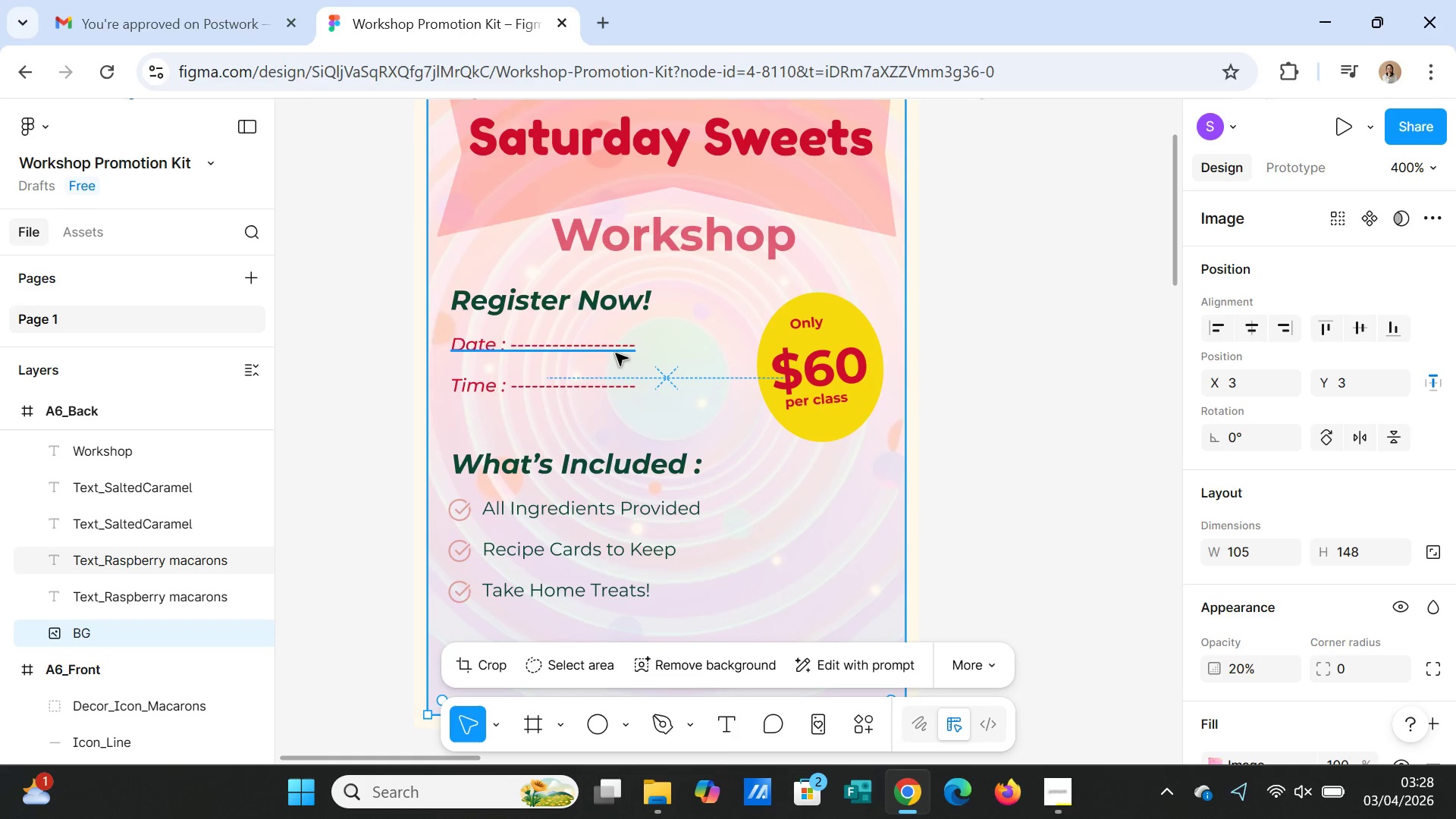 
left_click([616, 352])
 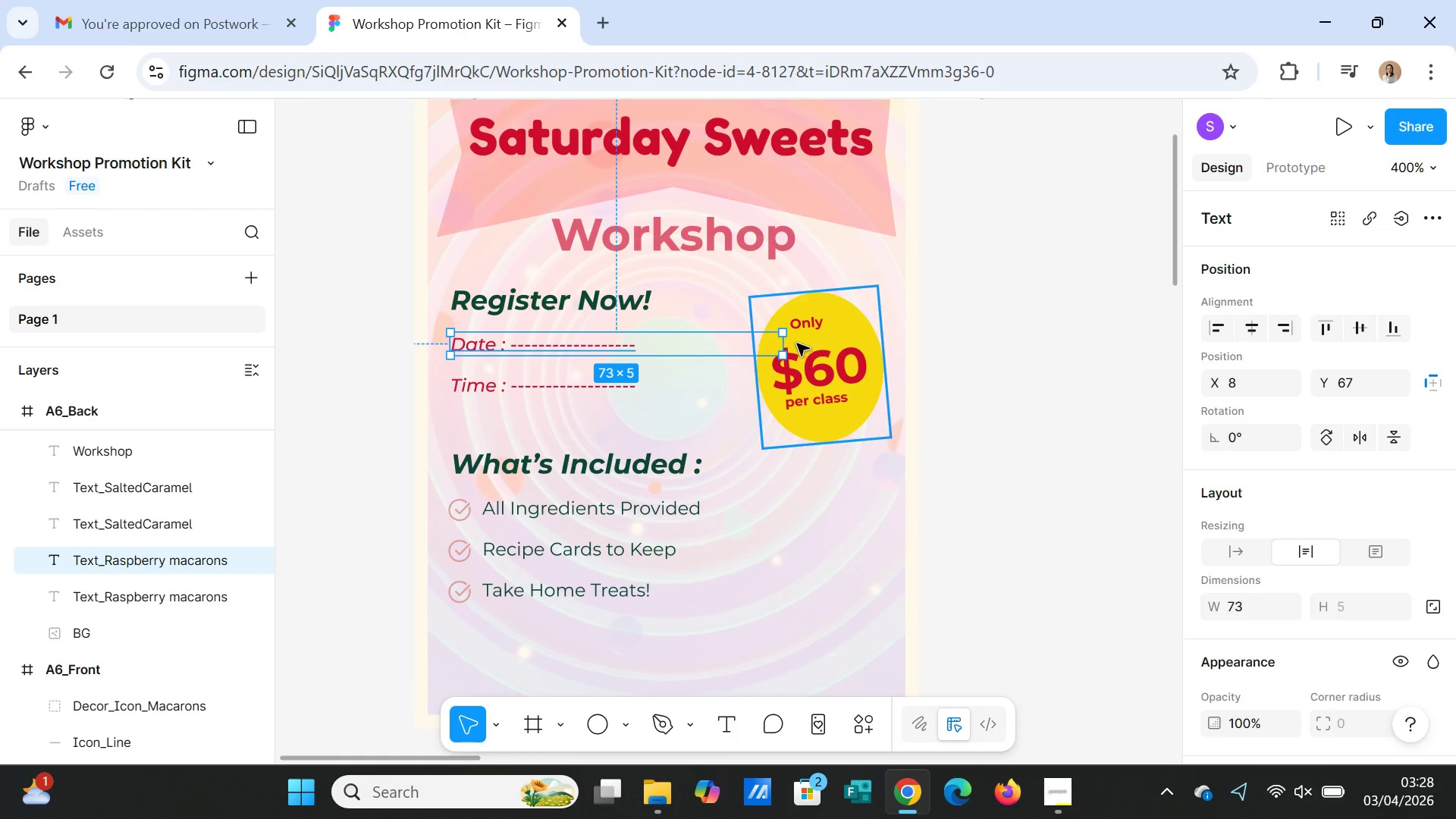 
left_click_drag(start_coordinate=[788, 344], to_coordinate=[657, 337])
 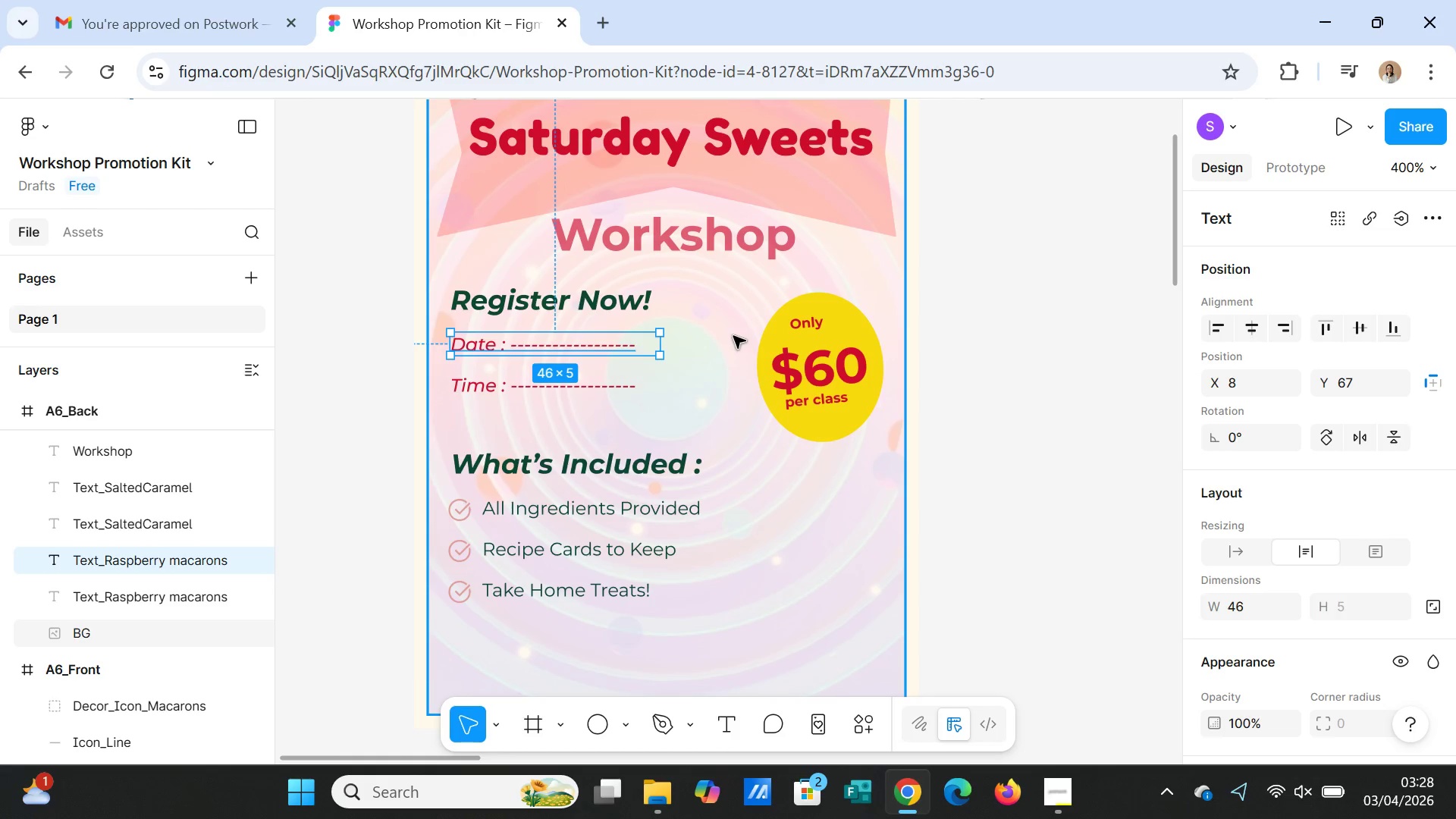 
left_click([733, 336])
 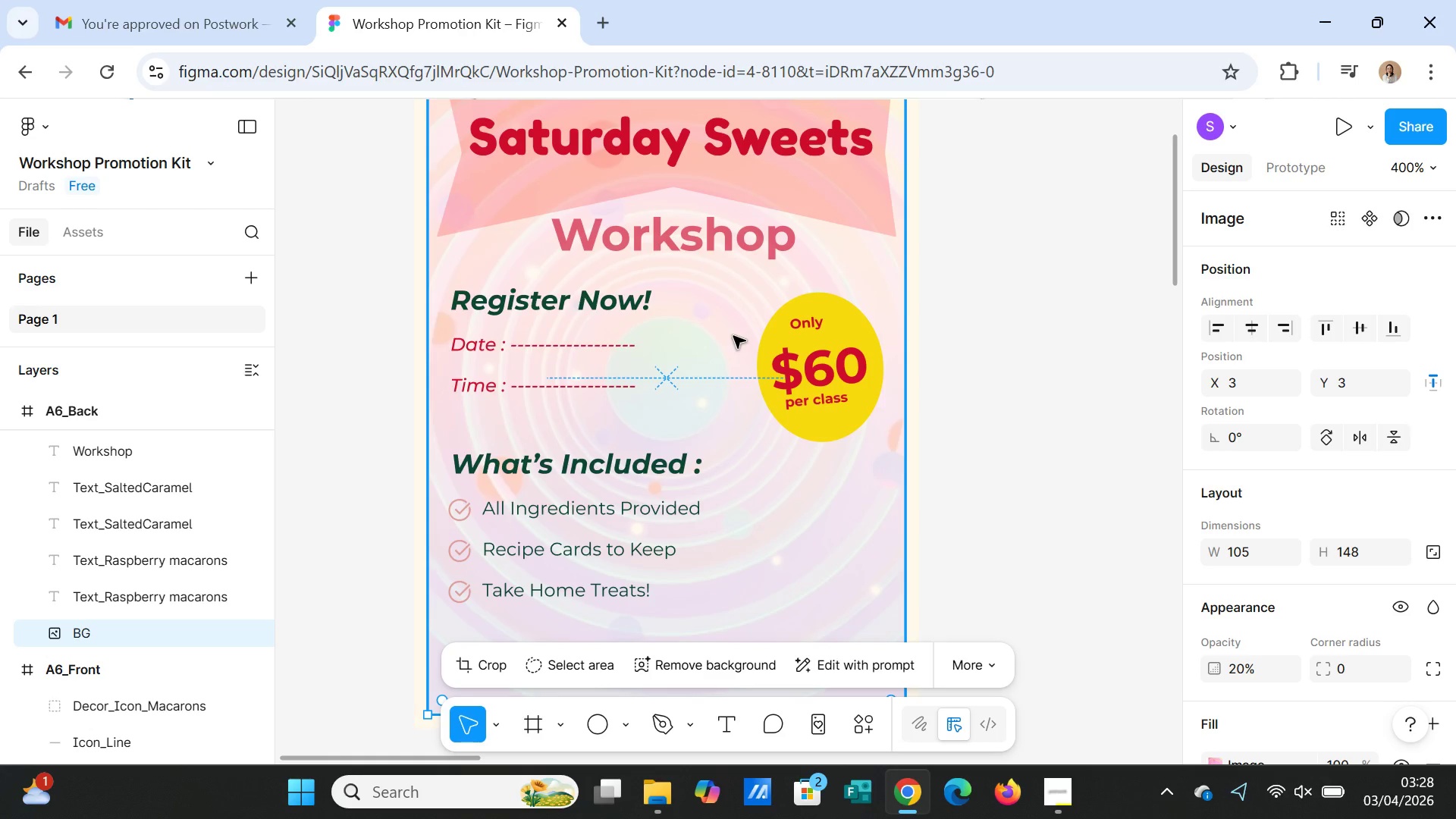 
left_click([706, 243])
 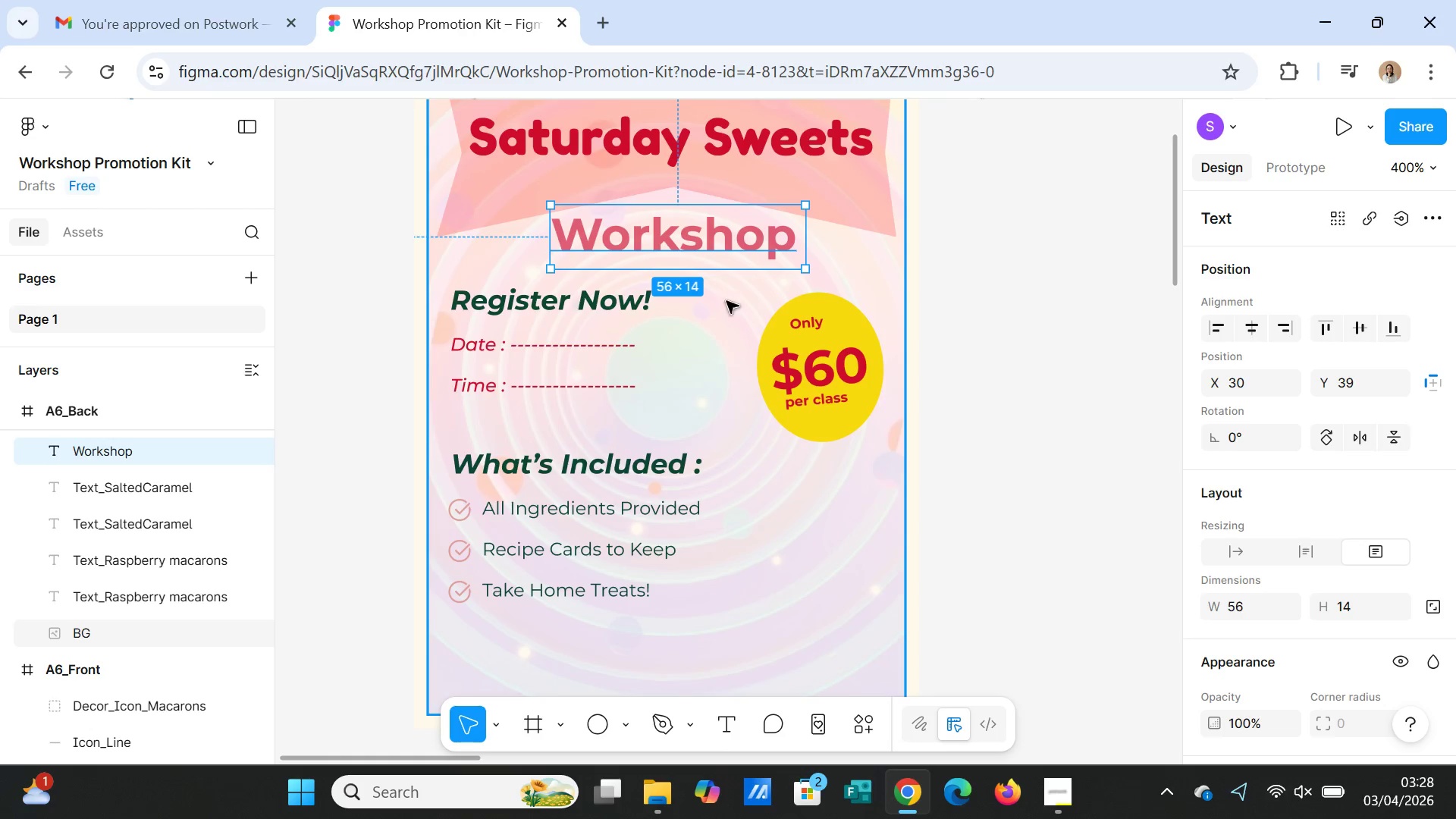 
scroll: coordinate [1411, 482], scroll_direction: down, amount: 3.0
 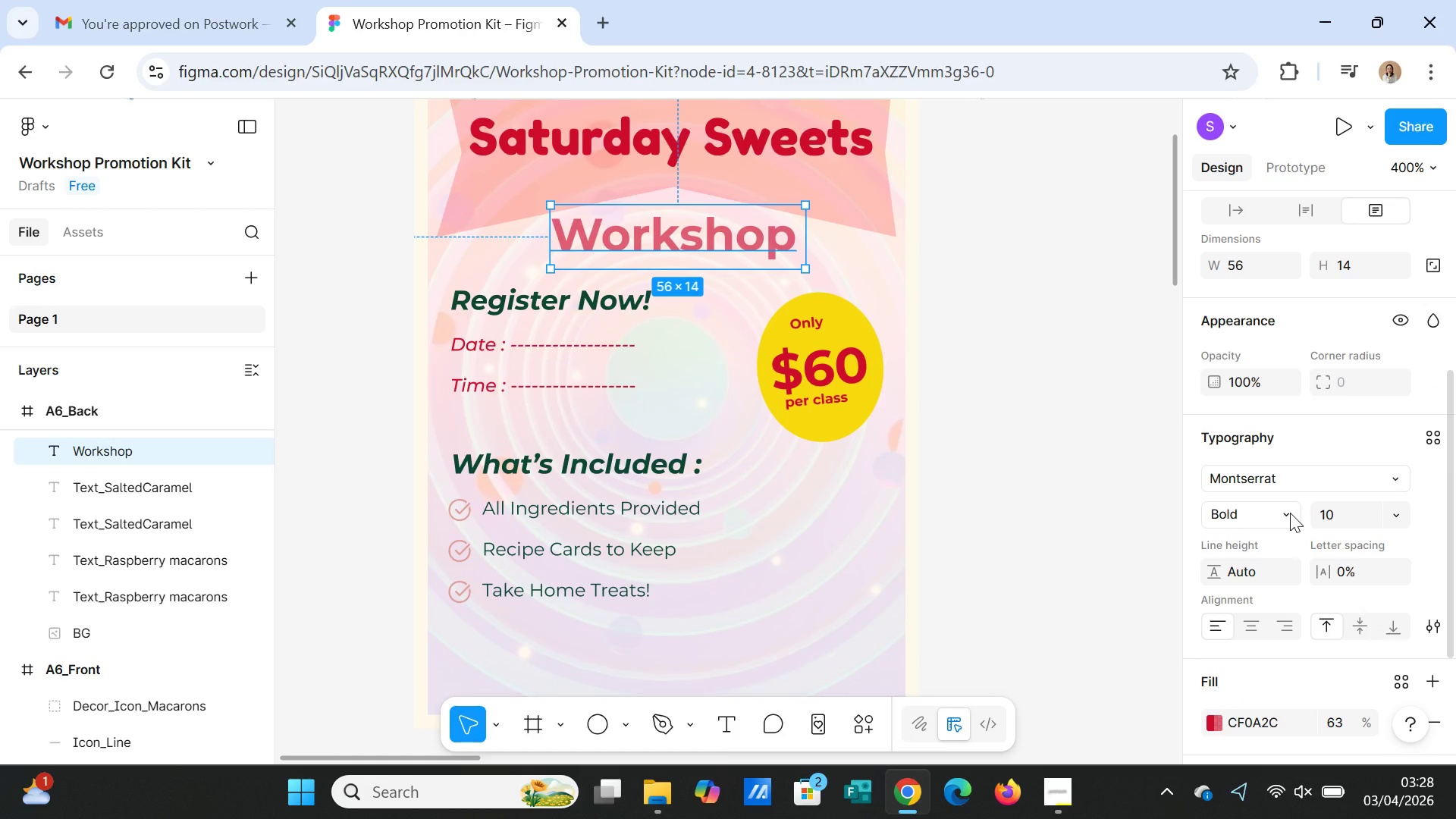 
left_click([1290, 513])
 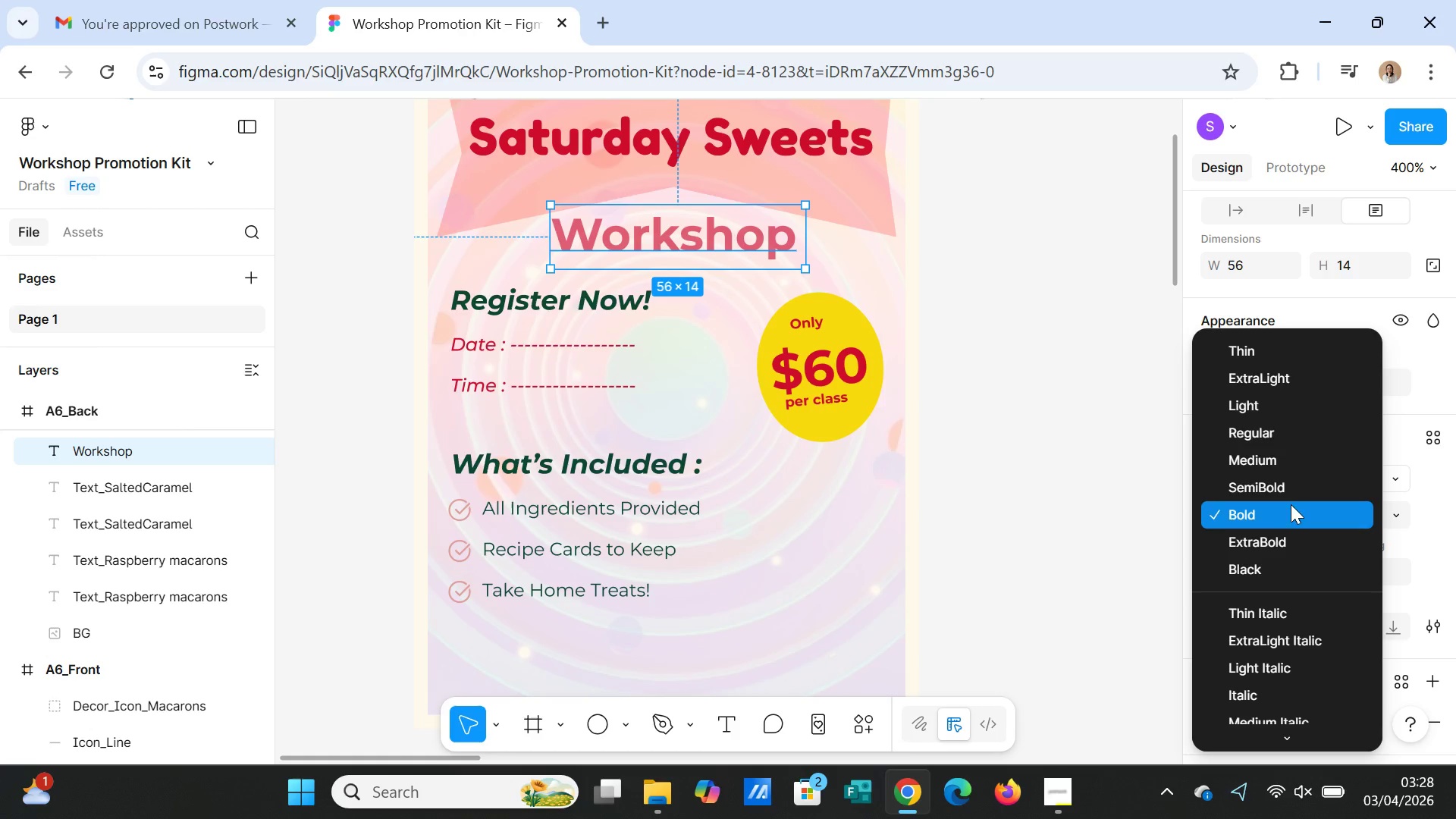 
left_click([1294, 485])
 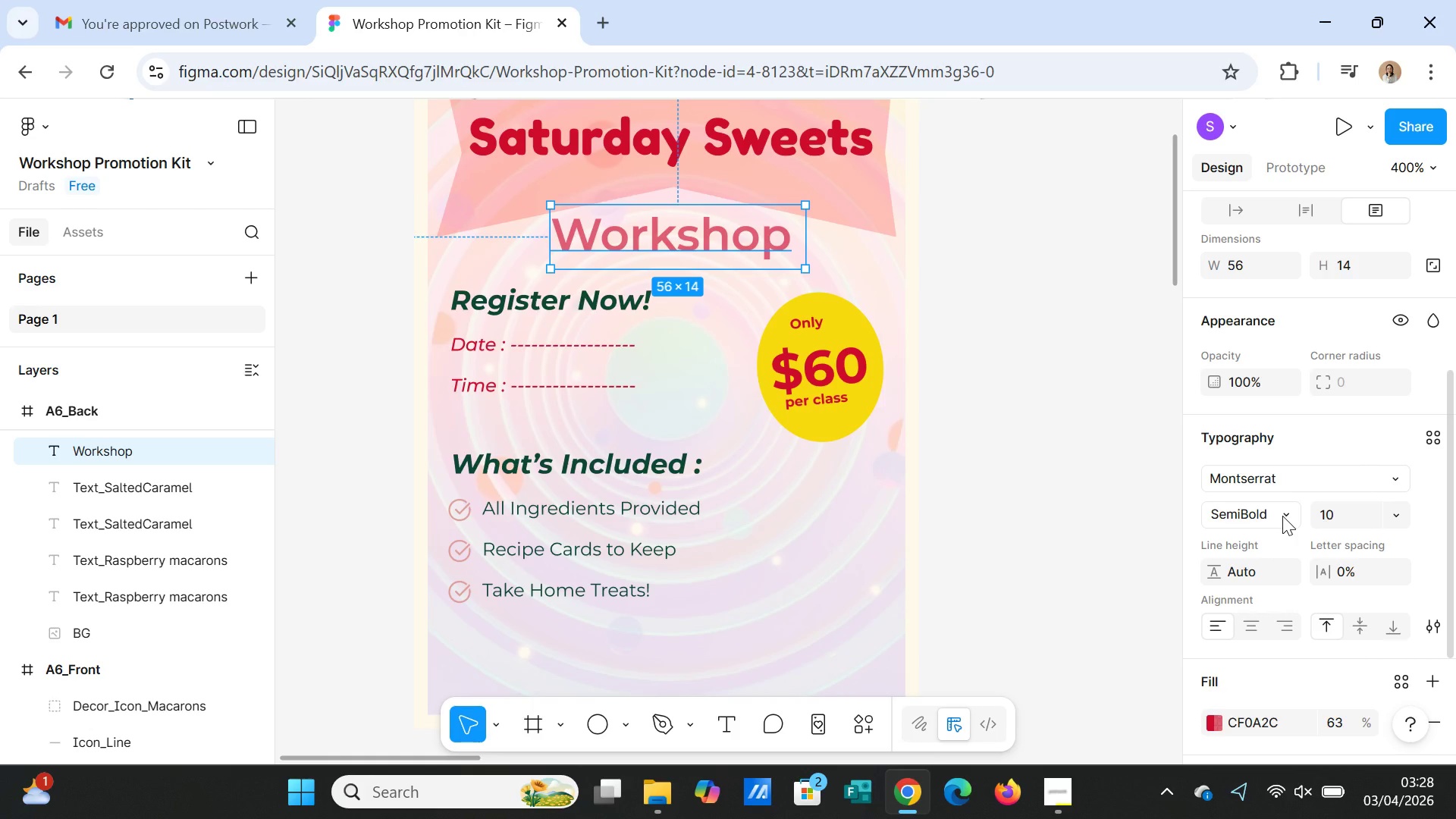 
left_click([1282, 516])
 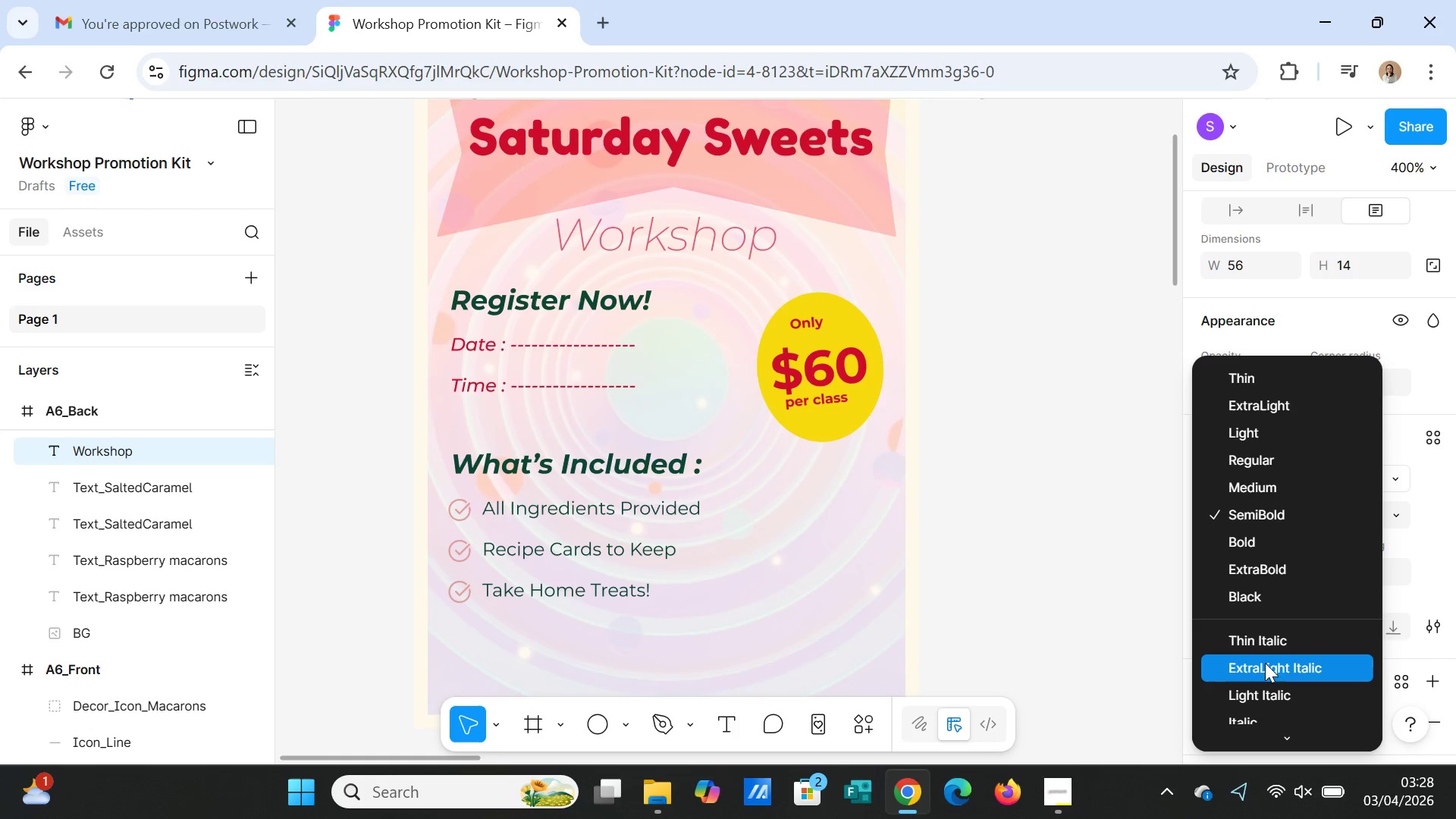 
wait(5.98)
 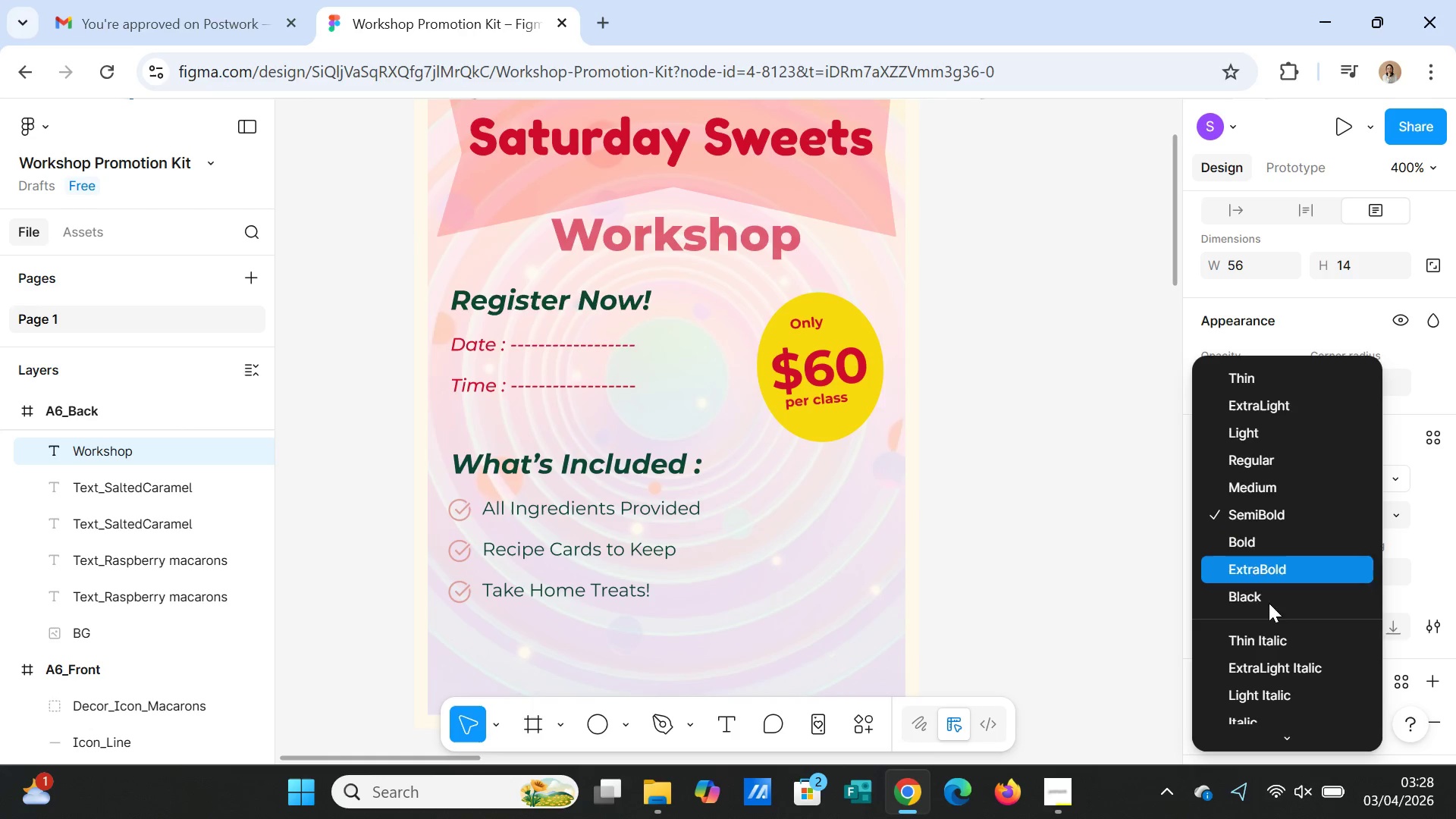 
left_click([1264, 692])
 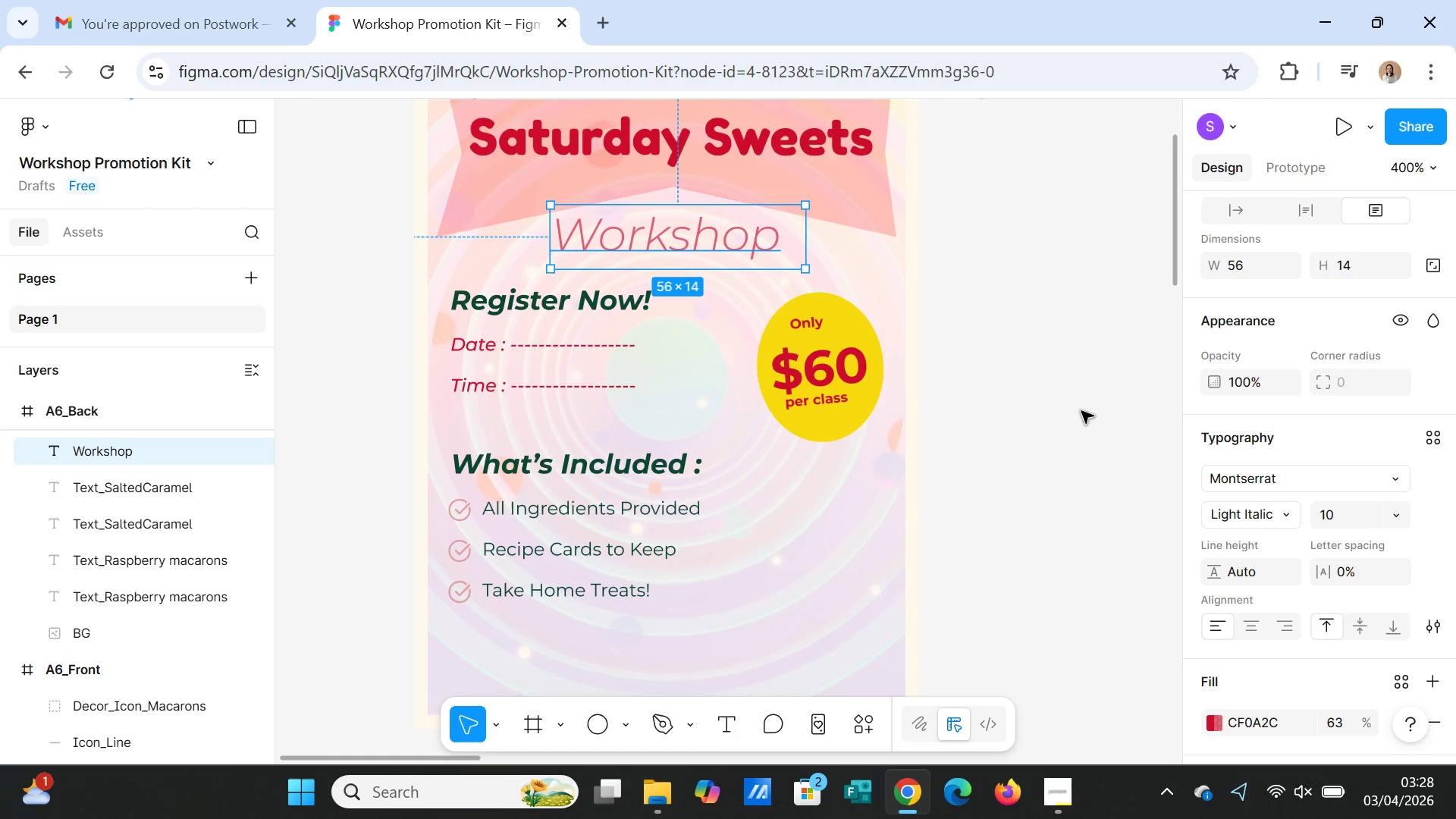 
left_click([1067, 386])
 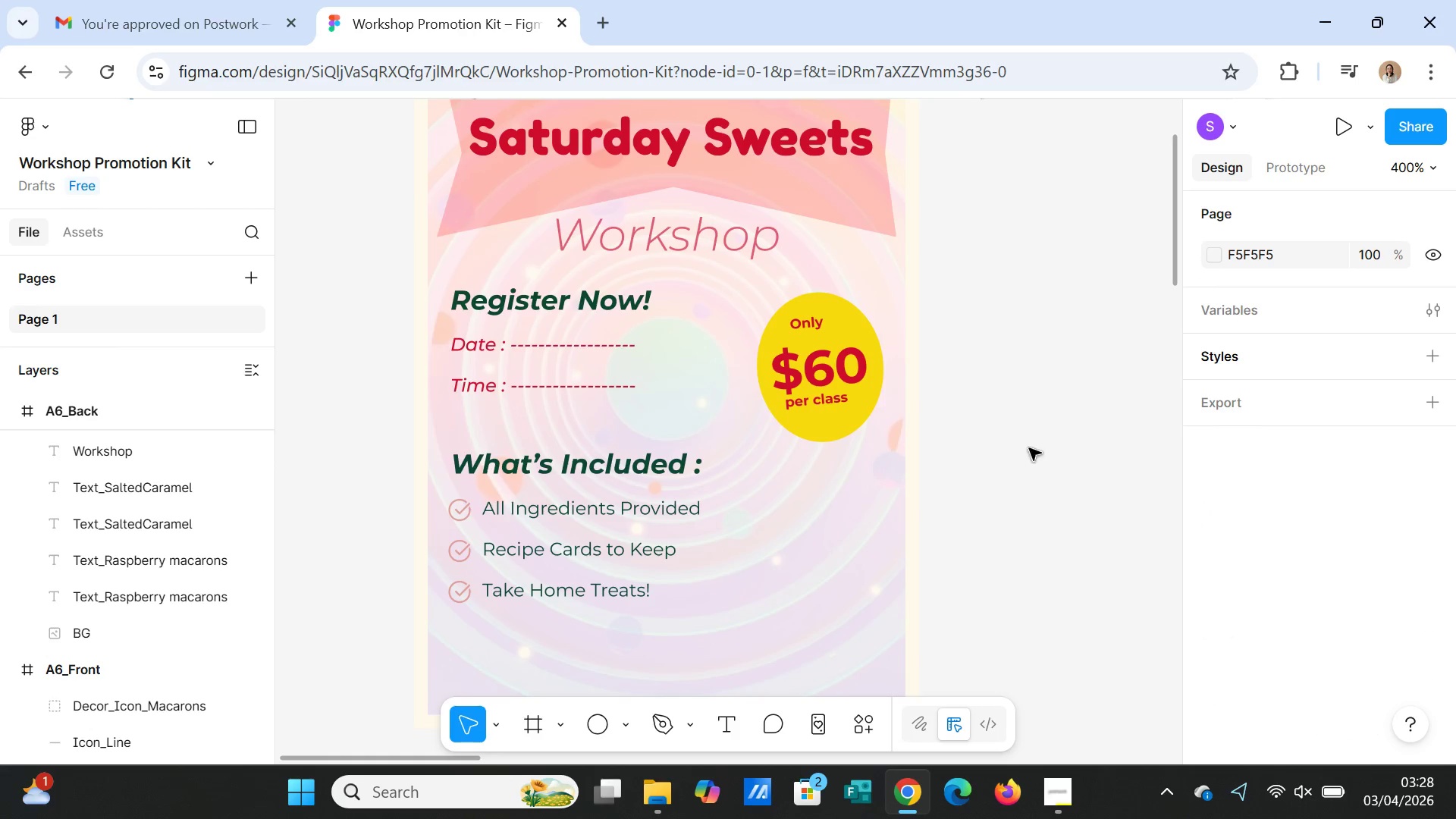 
scroll: coordinate [999, 469], scroll_direction: up, amount: 2.0
 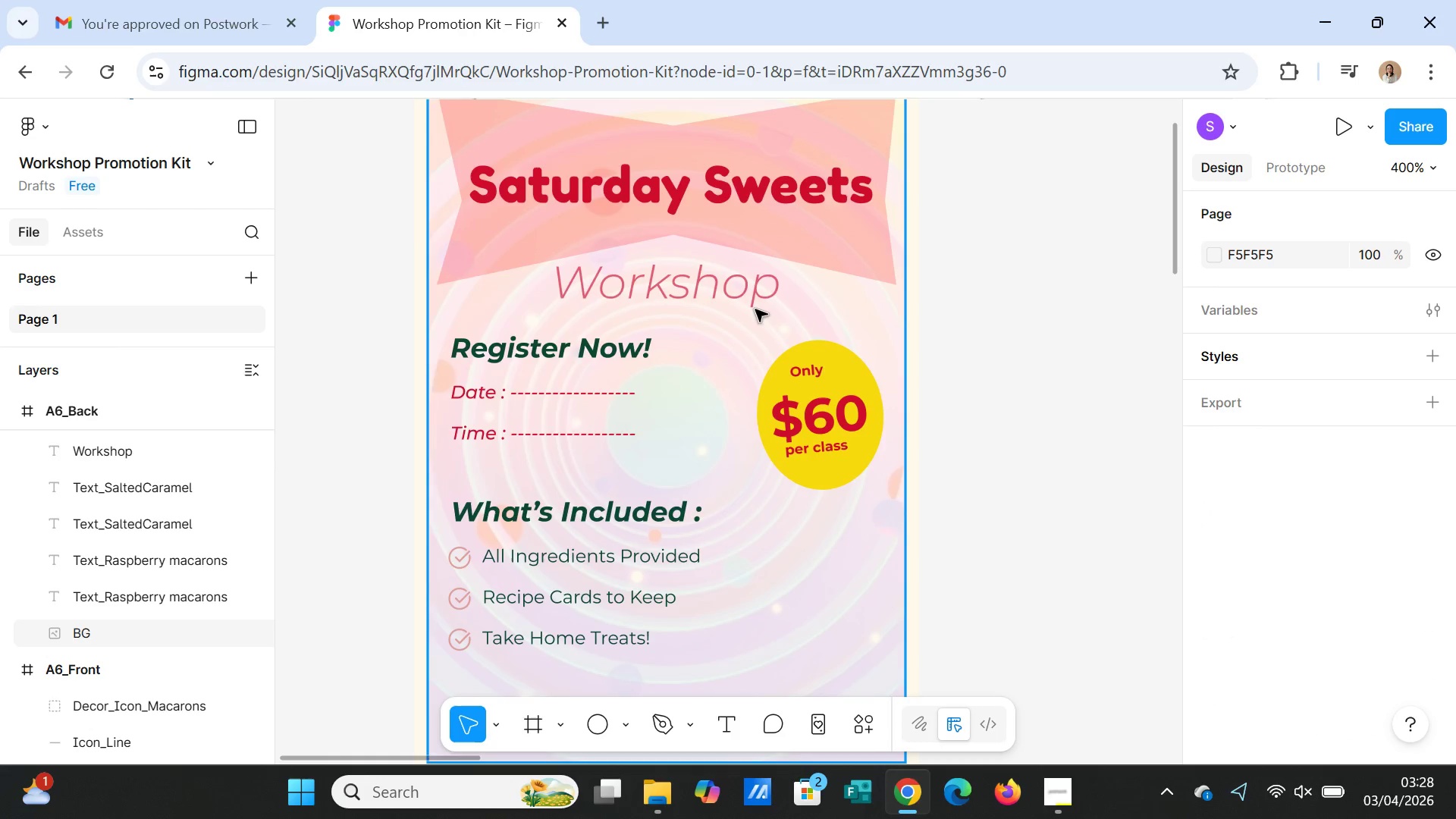 
left_click([744, 296])
 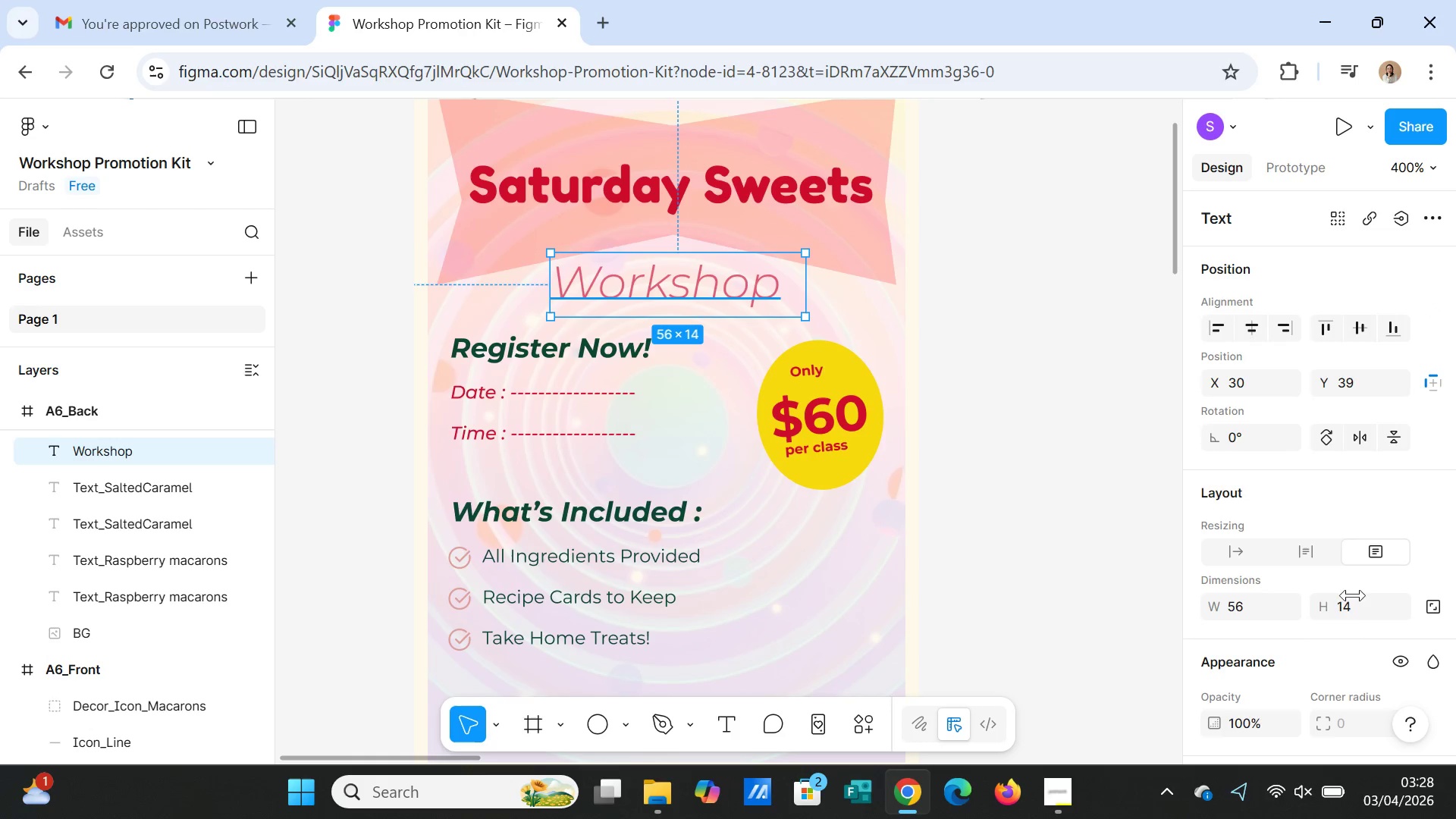 
scroll: coordinate [1382, 617], scroll_direction: down, amount: 3.0
 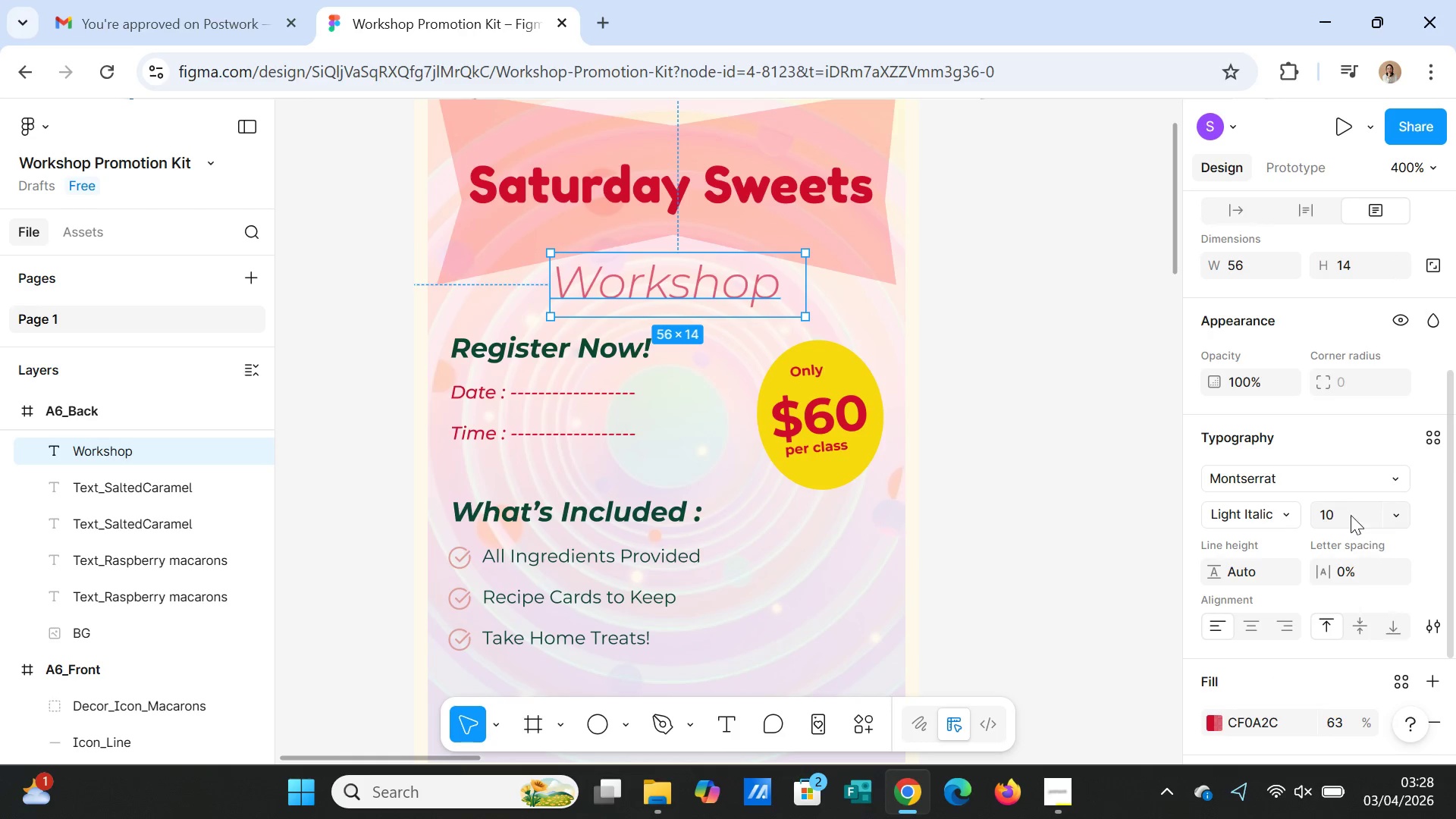 
left_click([1344, 507])
 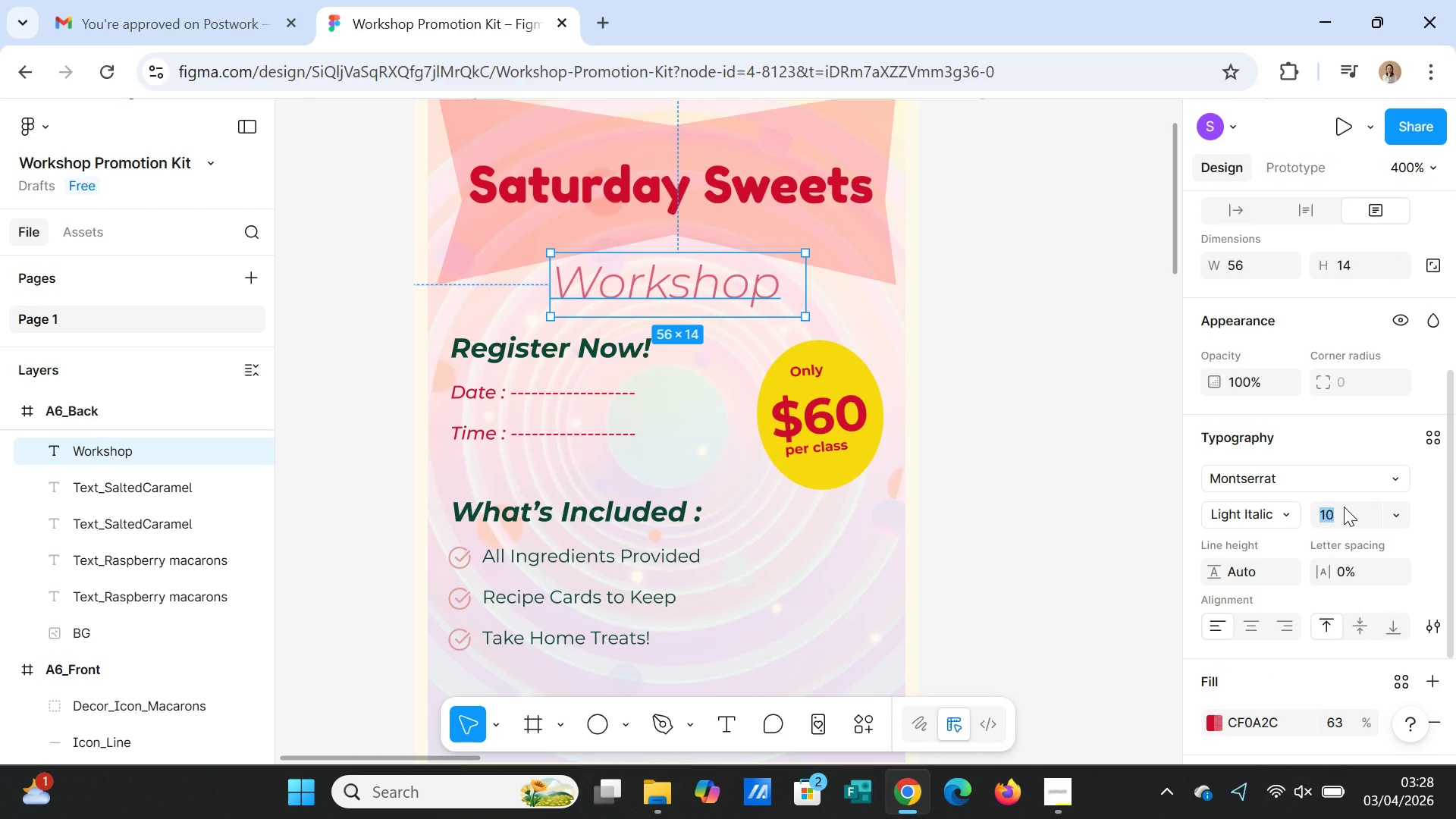 
key(8)
 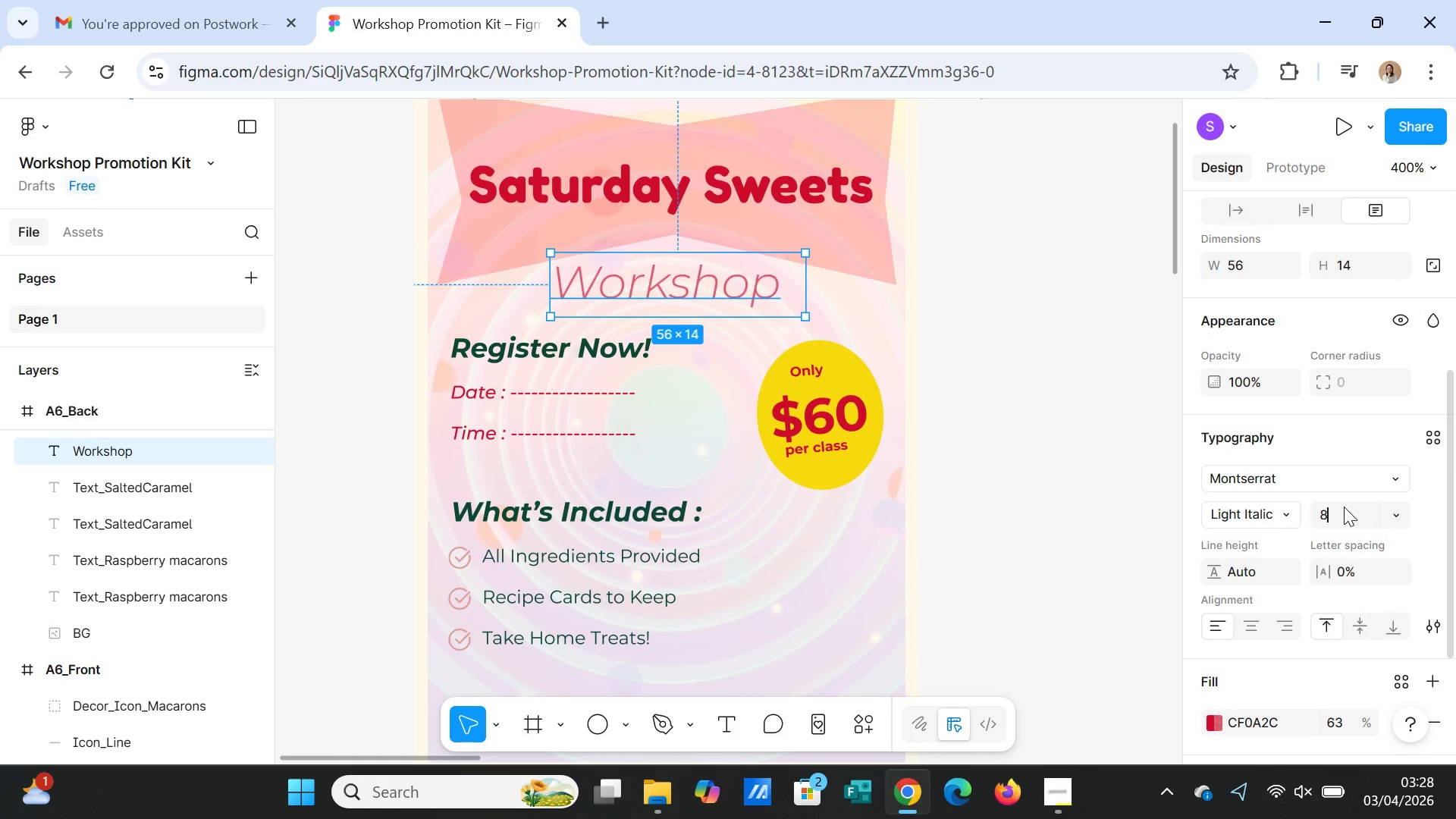 
key(Enter)
 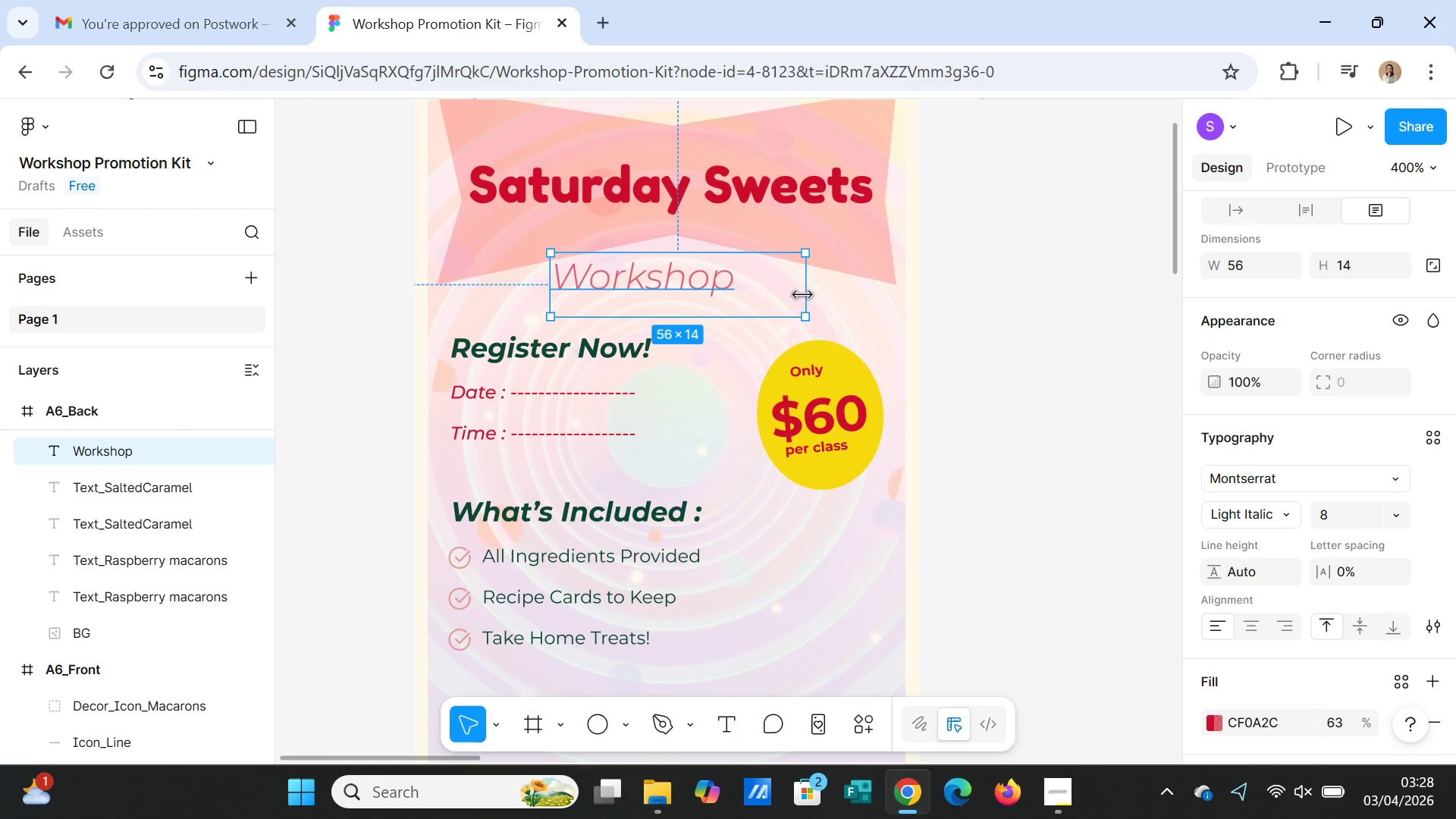 
left_click_drag(start_coordinate=[802, 284], to_coordinate=[737, 277])
 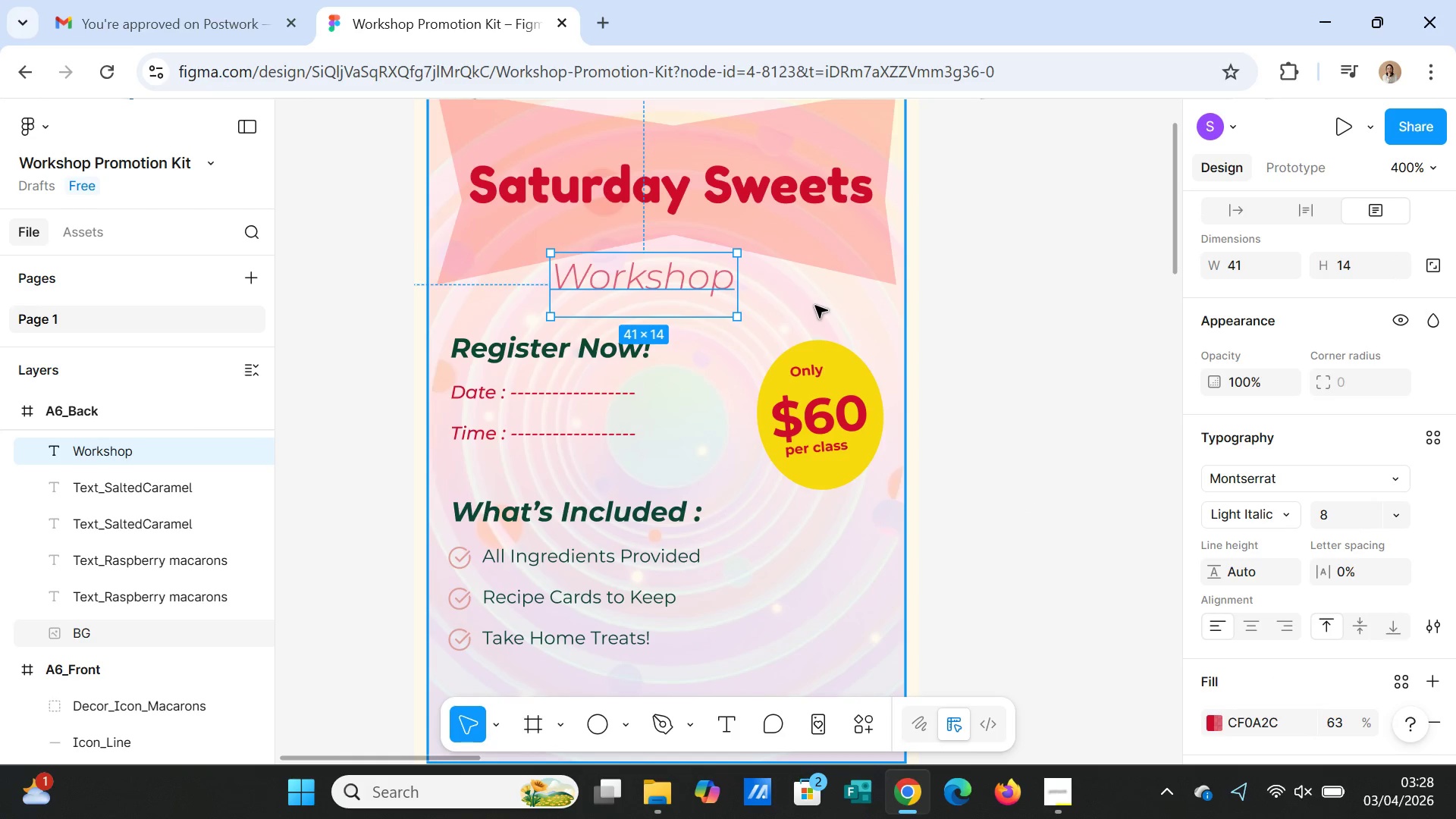 
left_click([815, 306])
 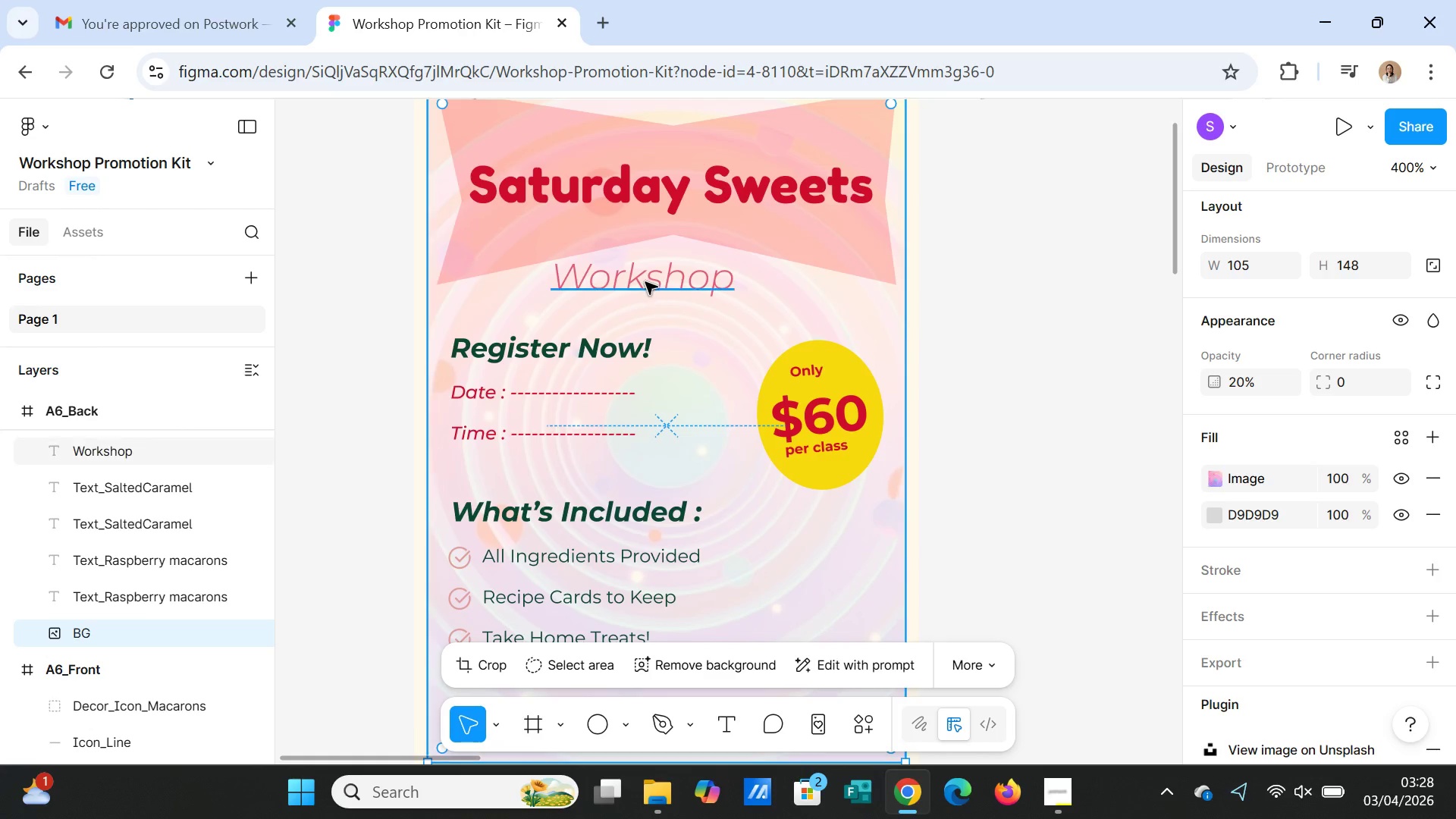 
left_click([645, 281])
 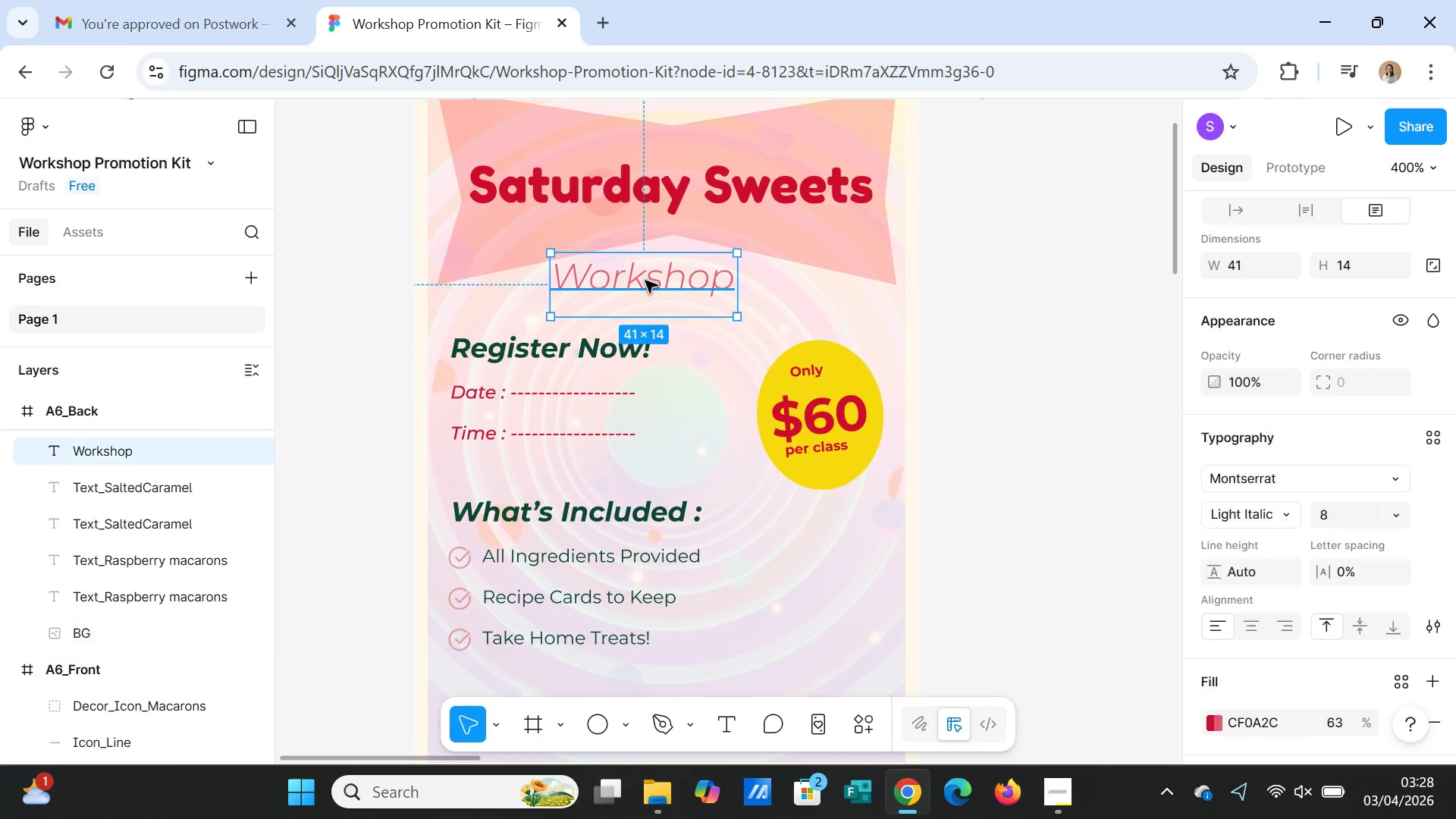 
left_click_drag(start_coordinate=[645, 281], to_coordinate=[667, 282])
 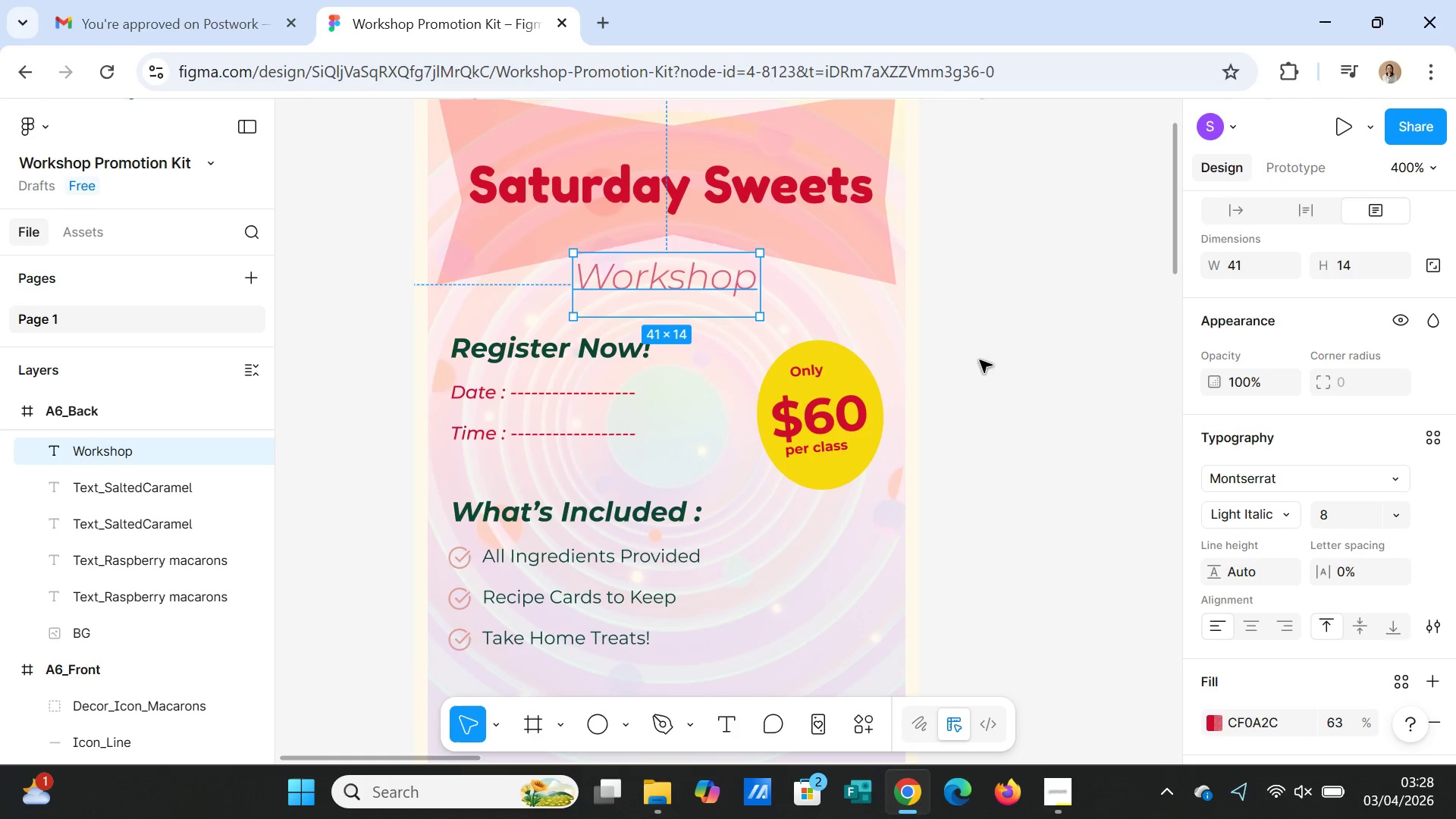 
left_click([983, 360])
 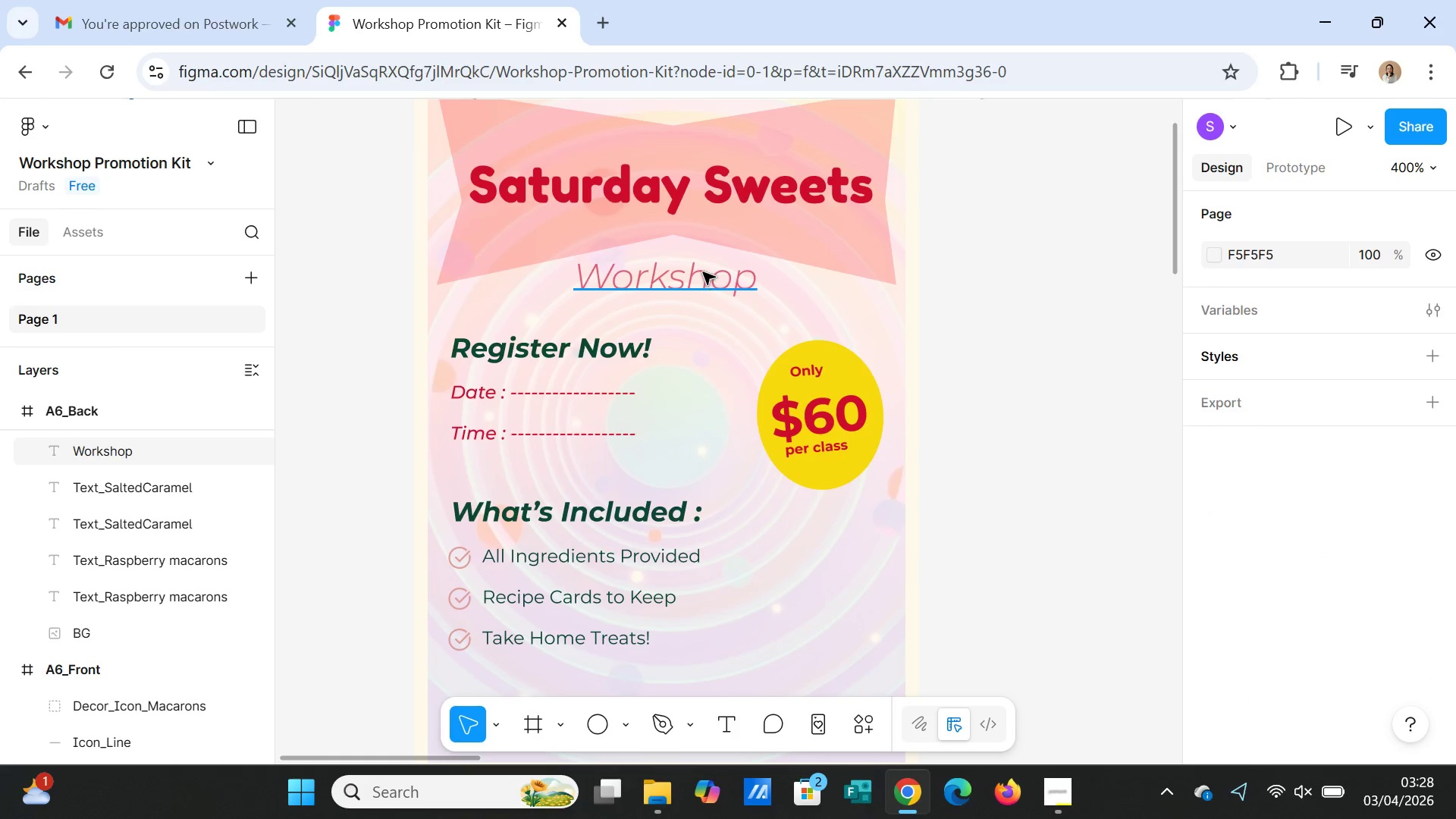 
left_click([695, 231])
 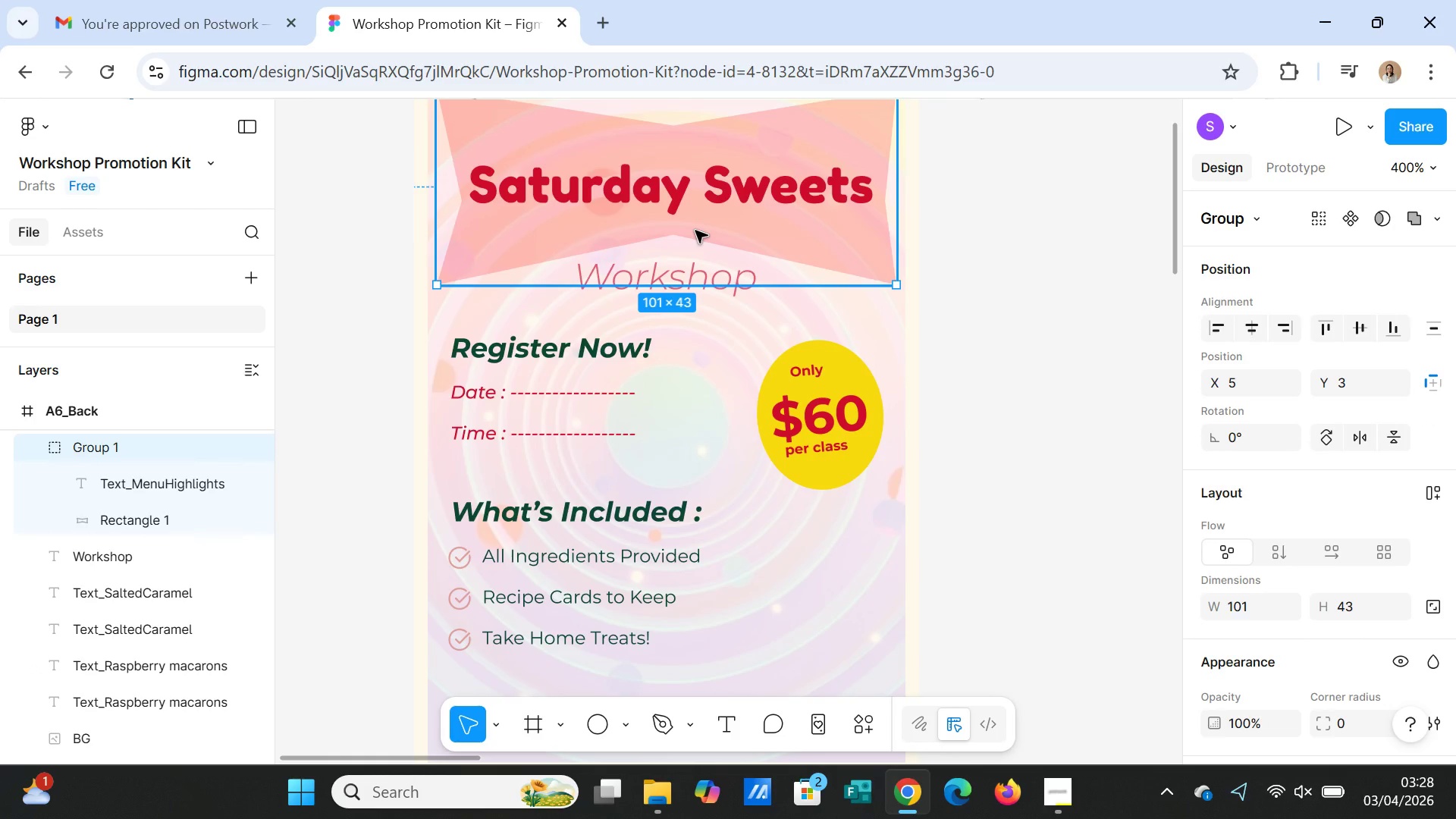 
left_click_drag(start_coordinate=[695, 231], to_coordinate=[709, 238])
 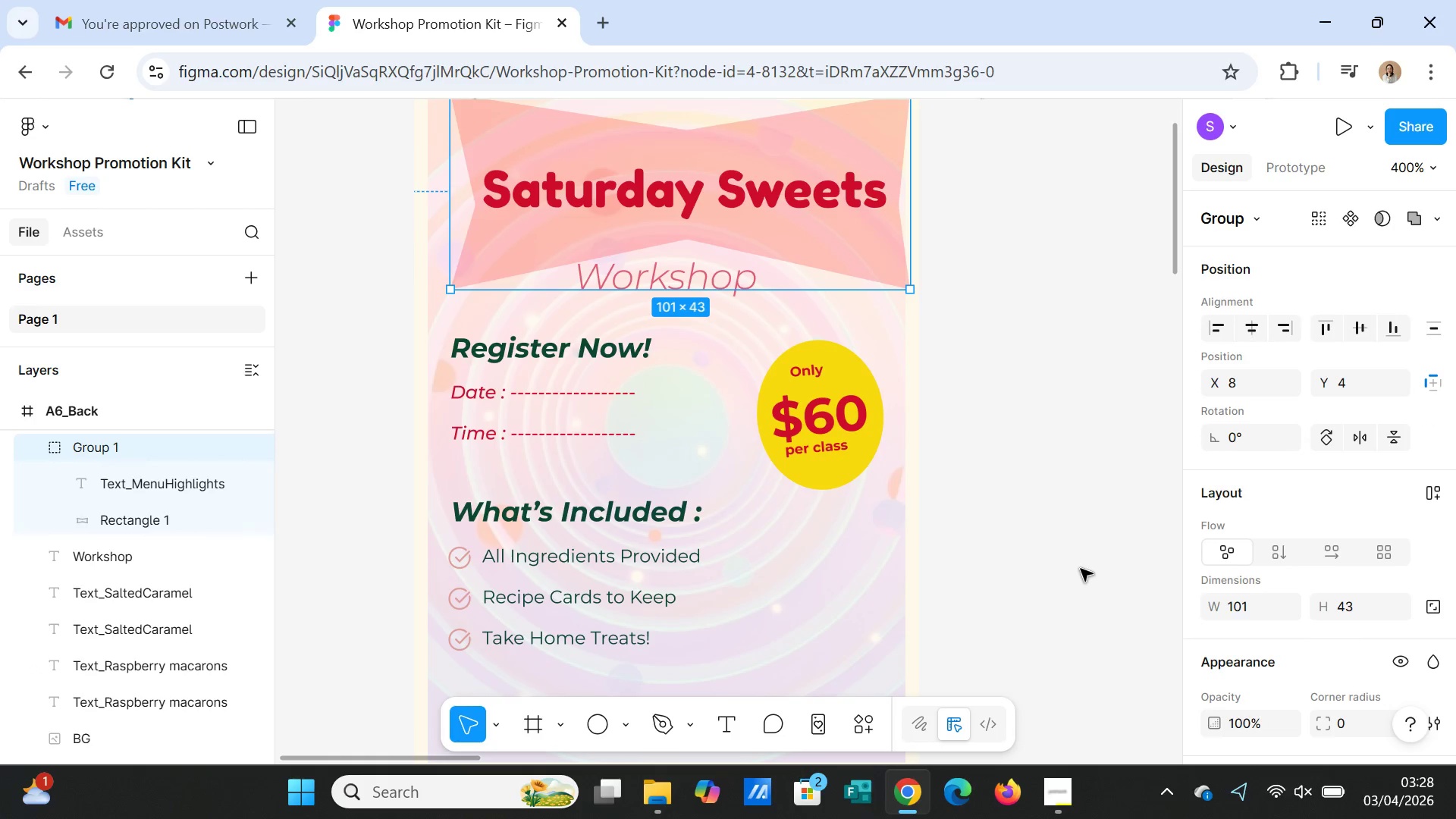 
key(Control+Z)
 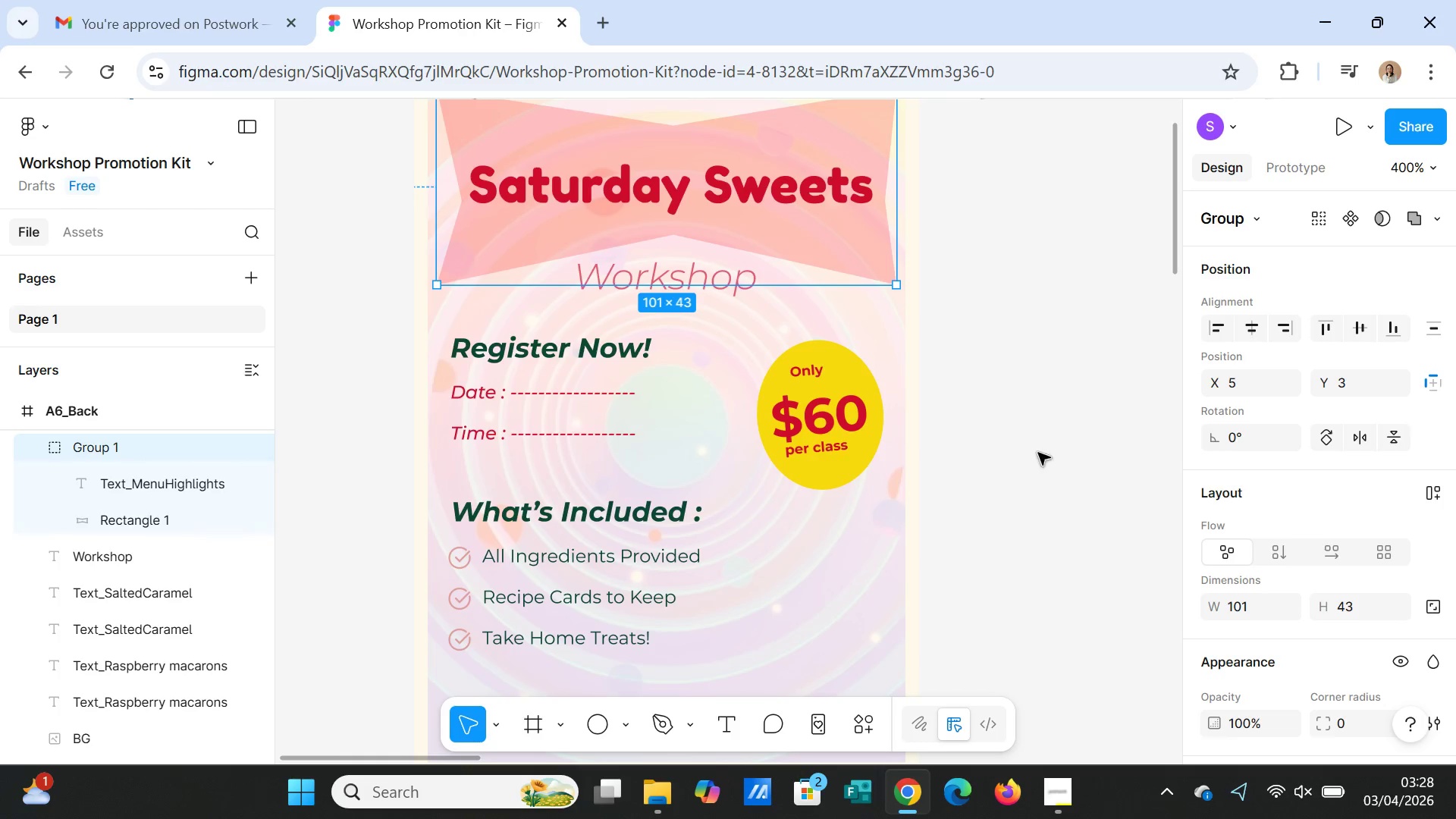 
left_click([1038, 432])
 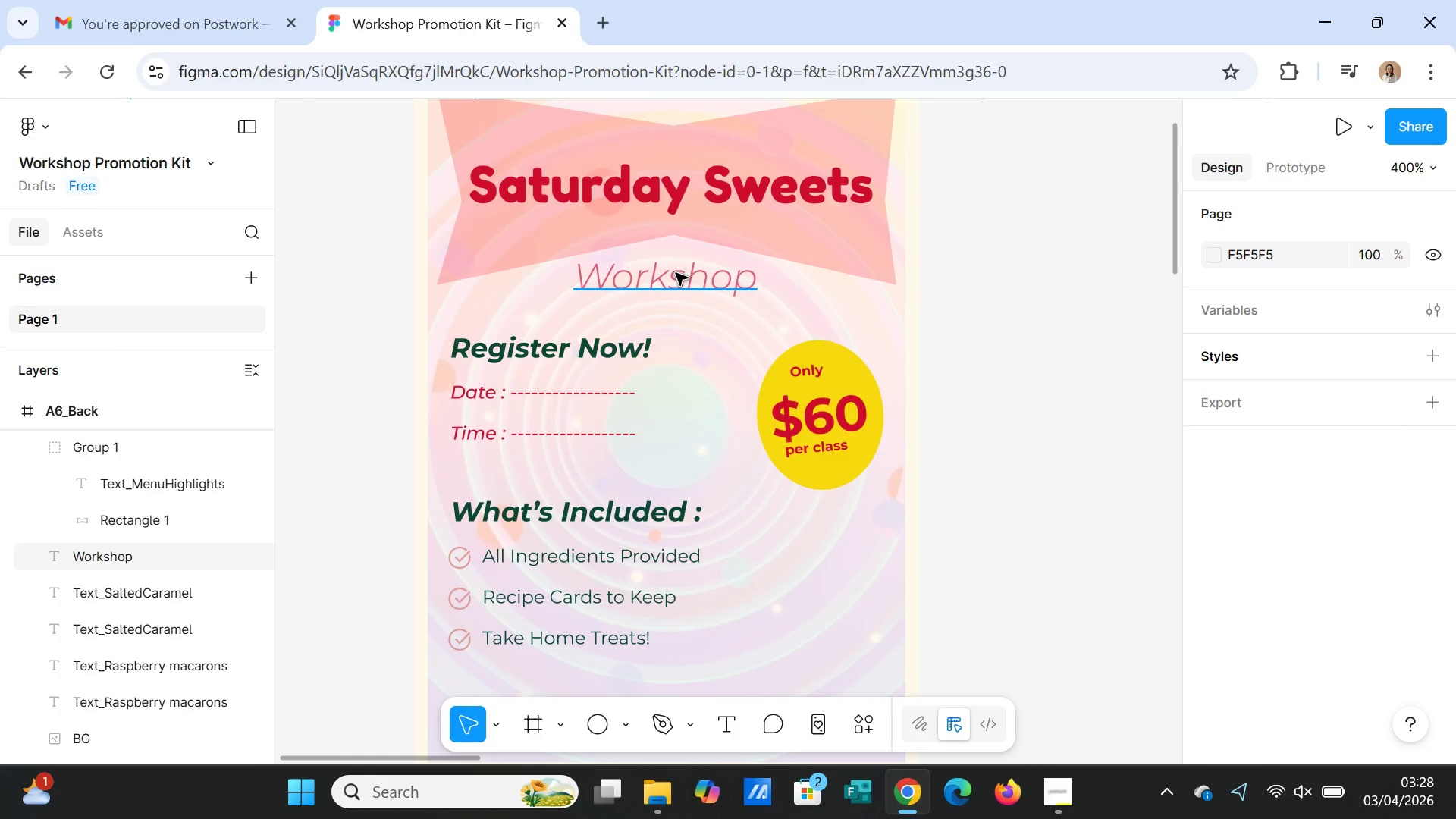 
left_click([676, 273])
 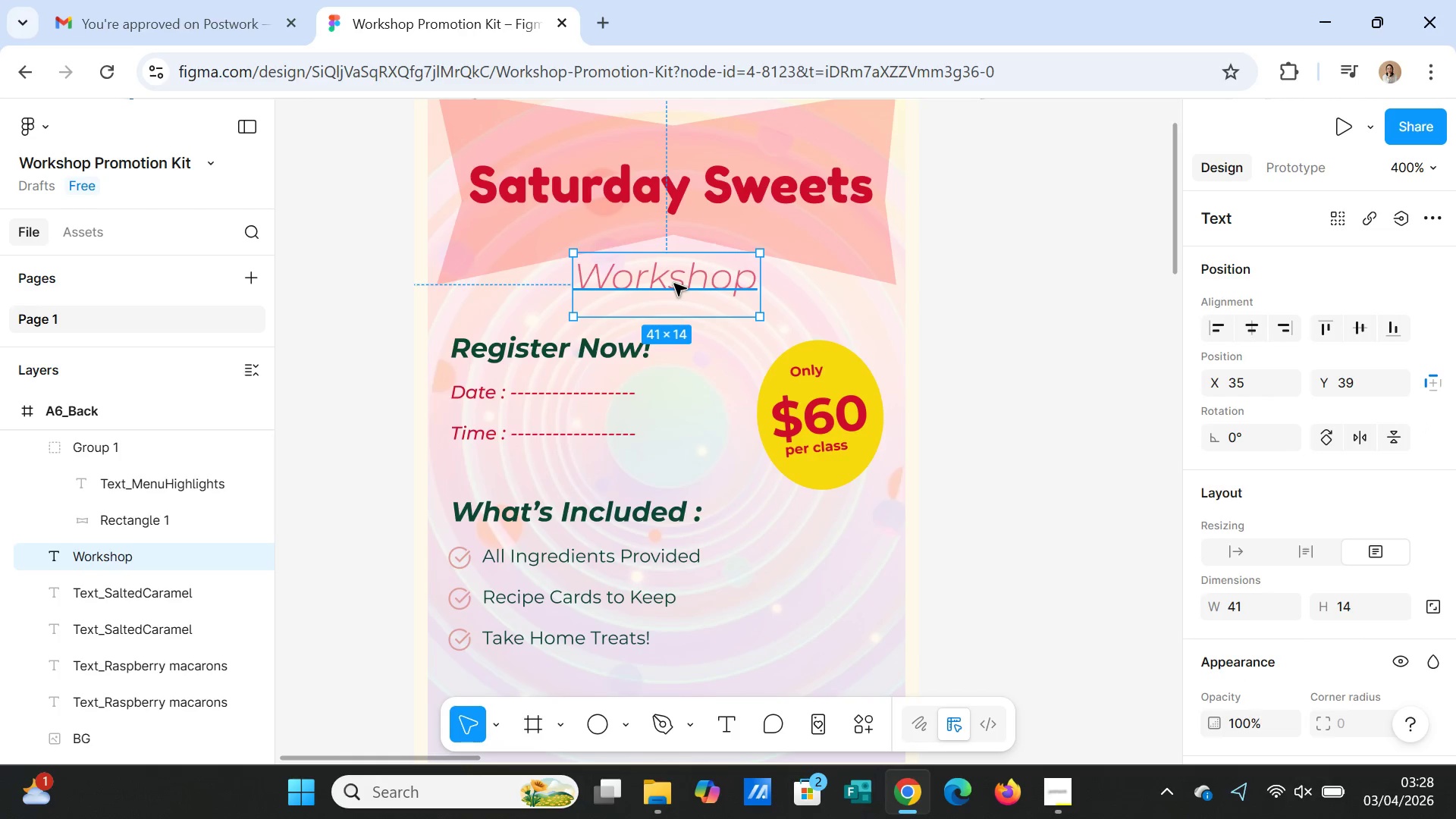 
left_click_drag(start_coordinate=[674, 284], to_coordinate=[684, 248])
 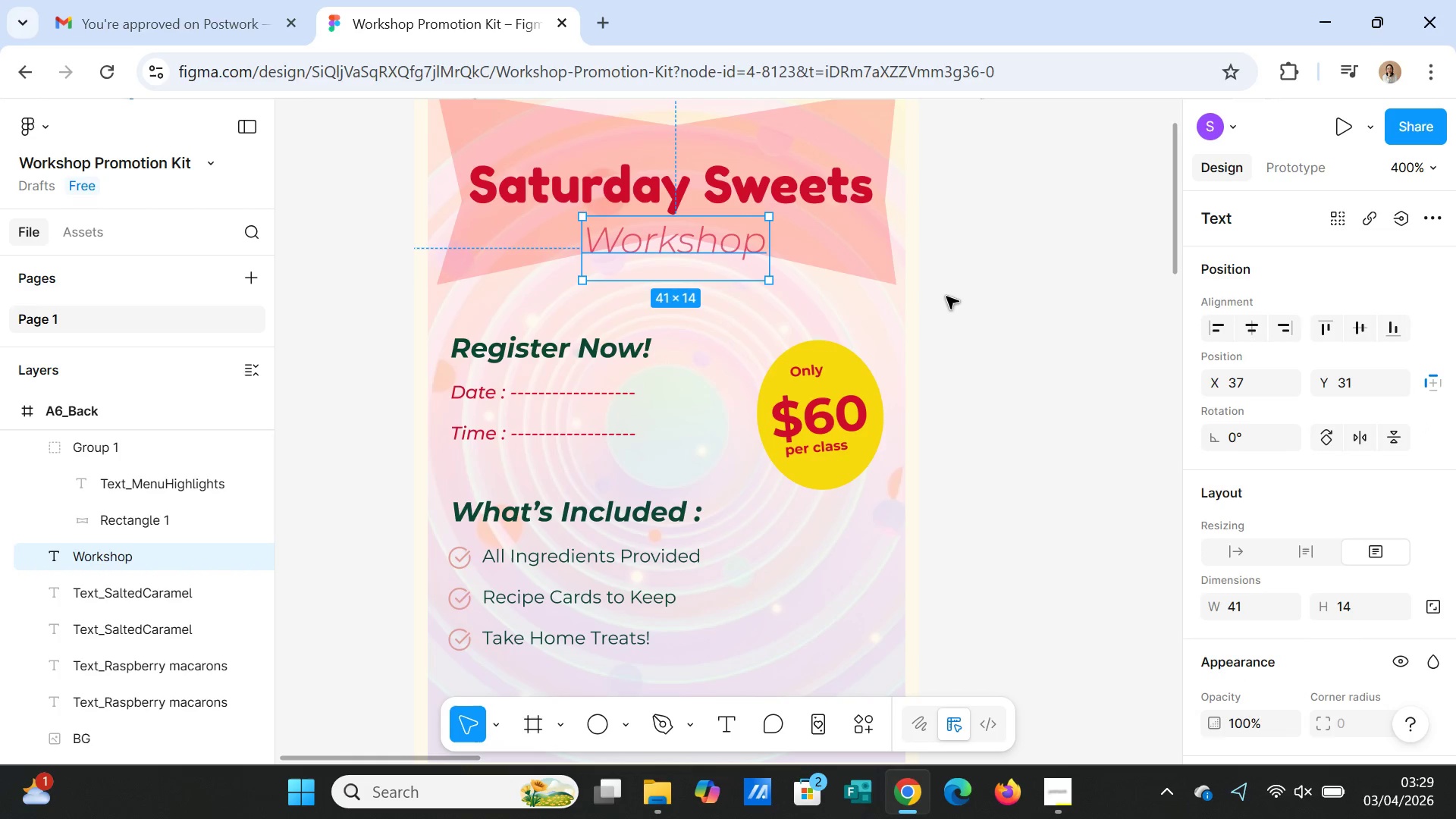 
left_click([946, 297])
 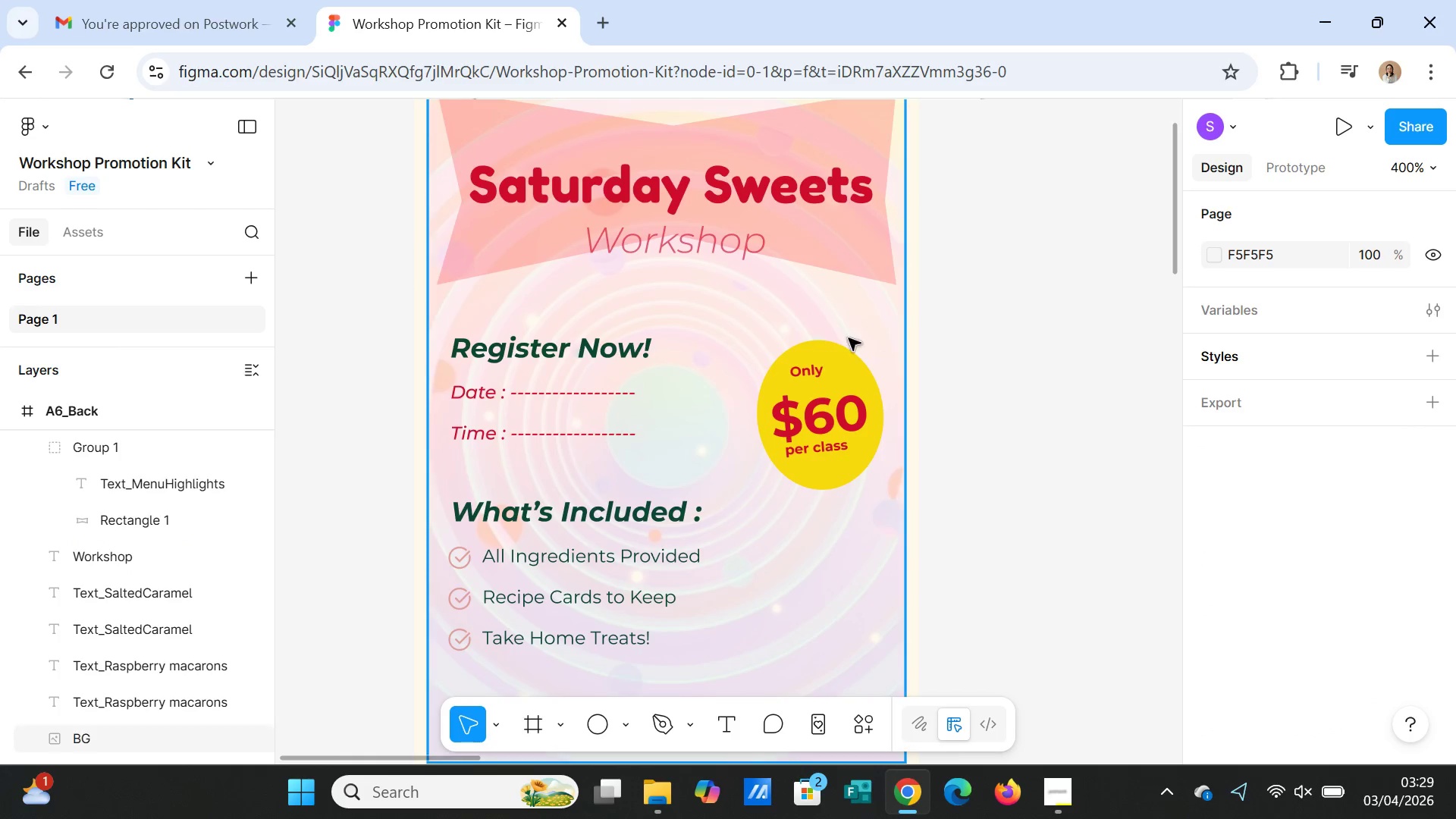 
left_click([824, 239])
 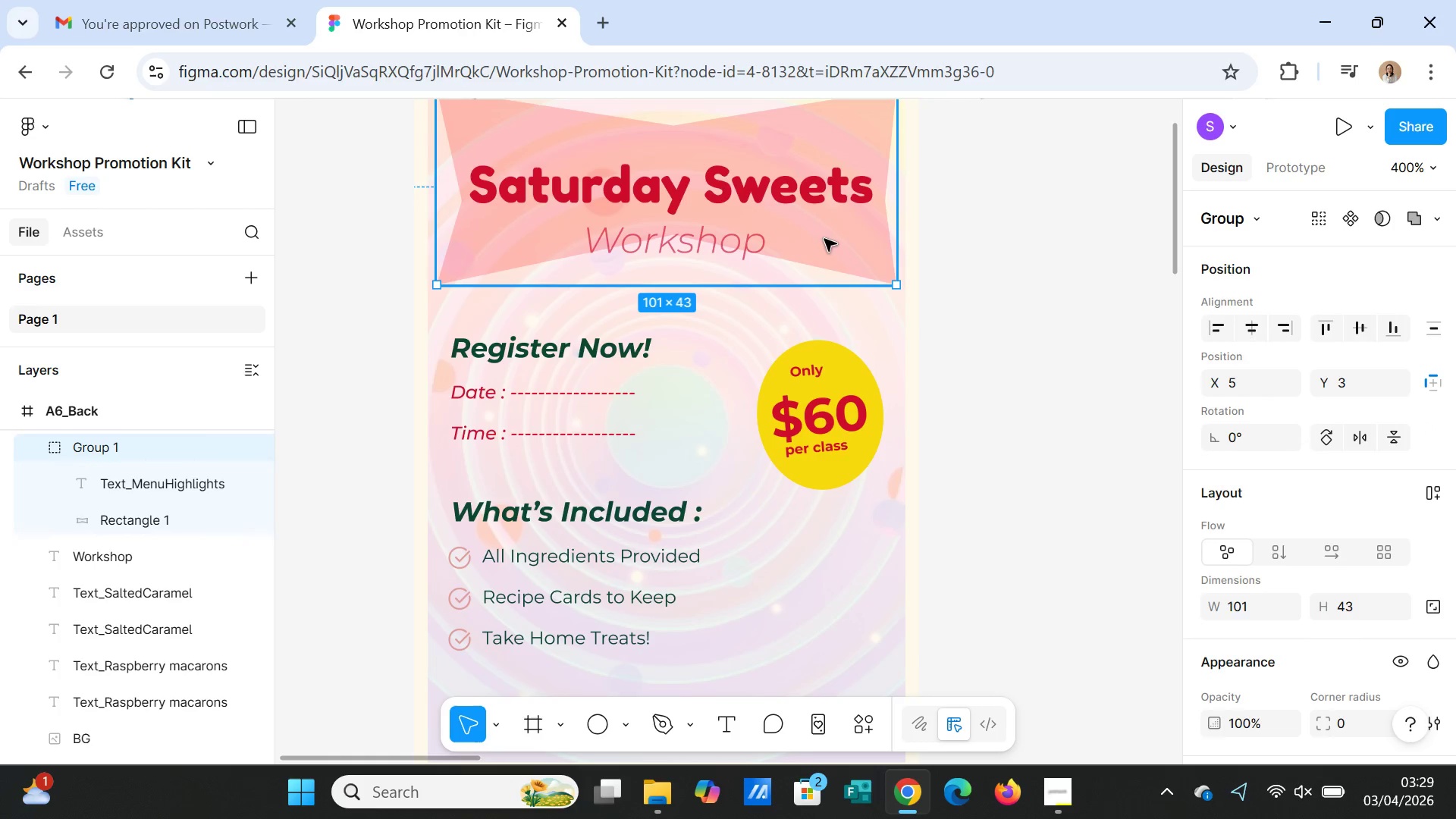 
double_click([824, 239])
 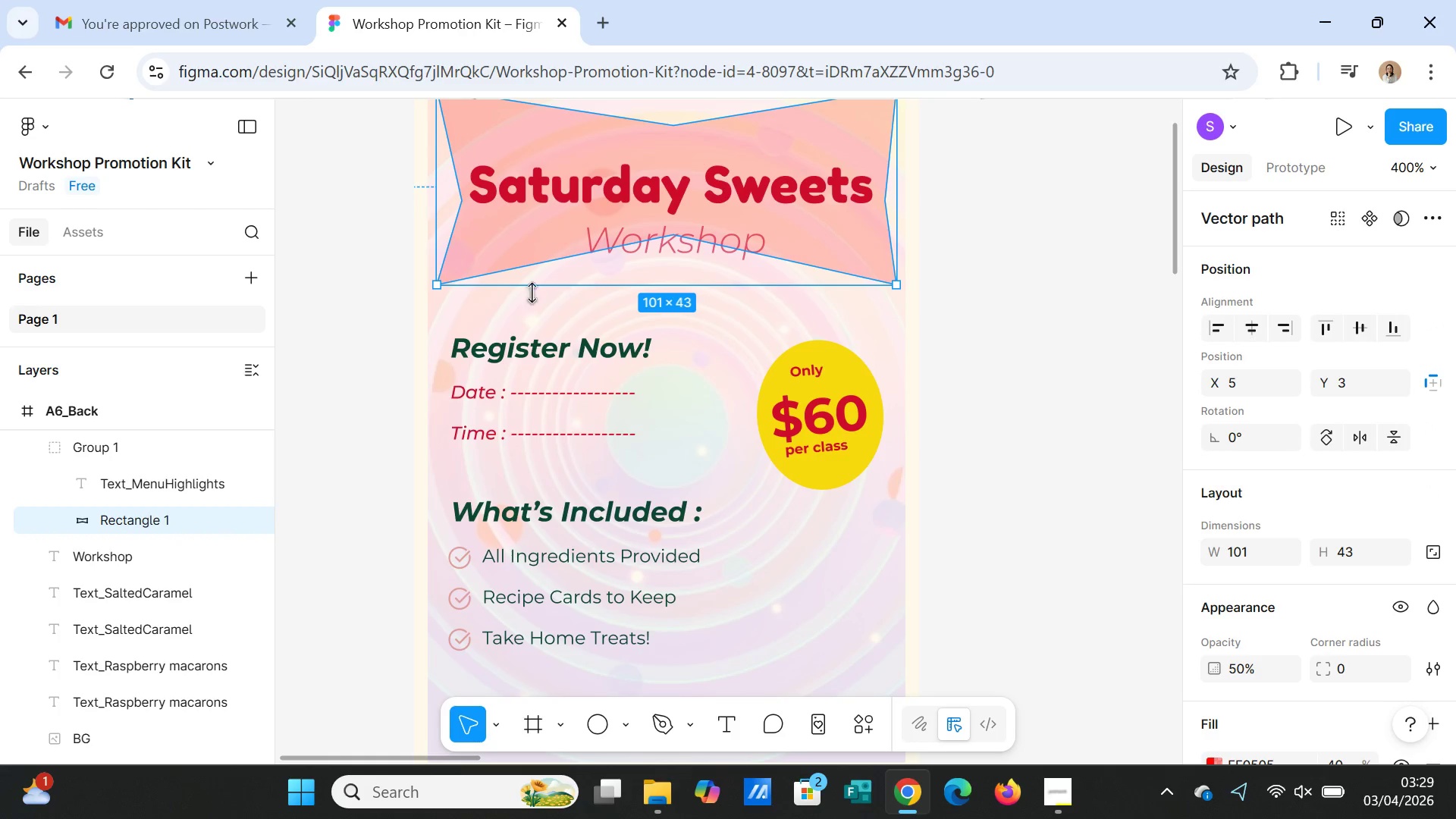 
left_click([798, 243])
 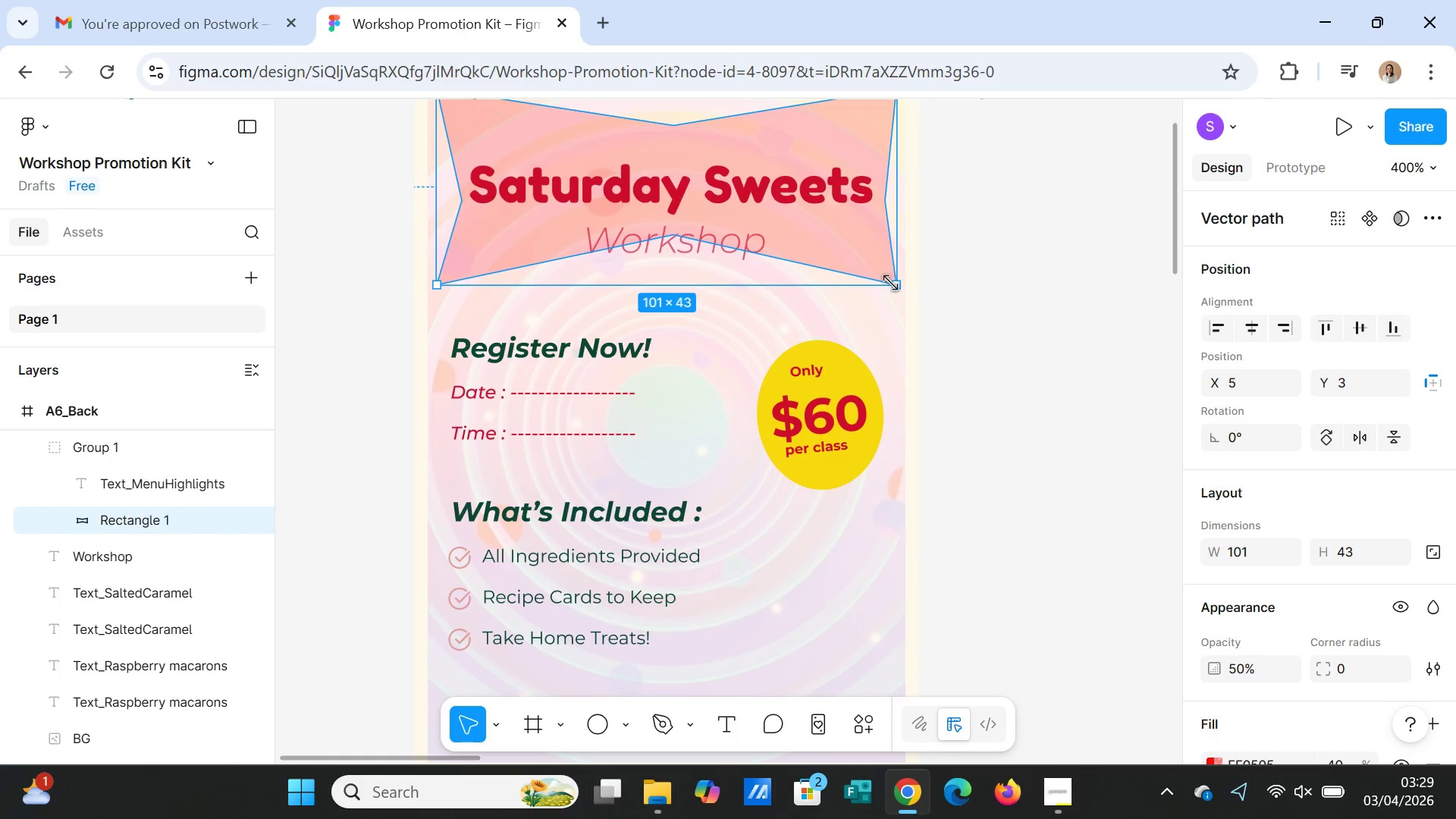 
left_click_drag(start_coordinate=[891, 284], to_coordinate=[895, 318])
 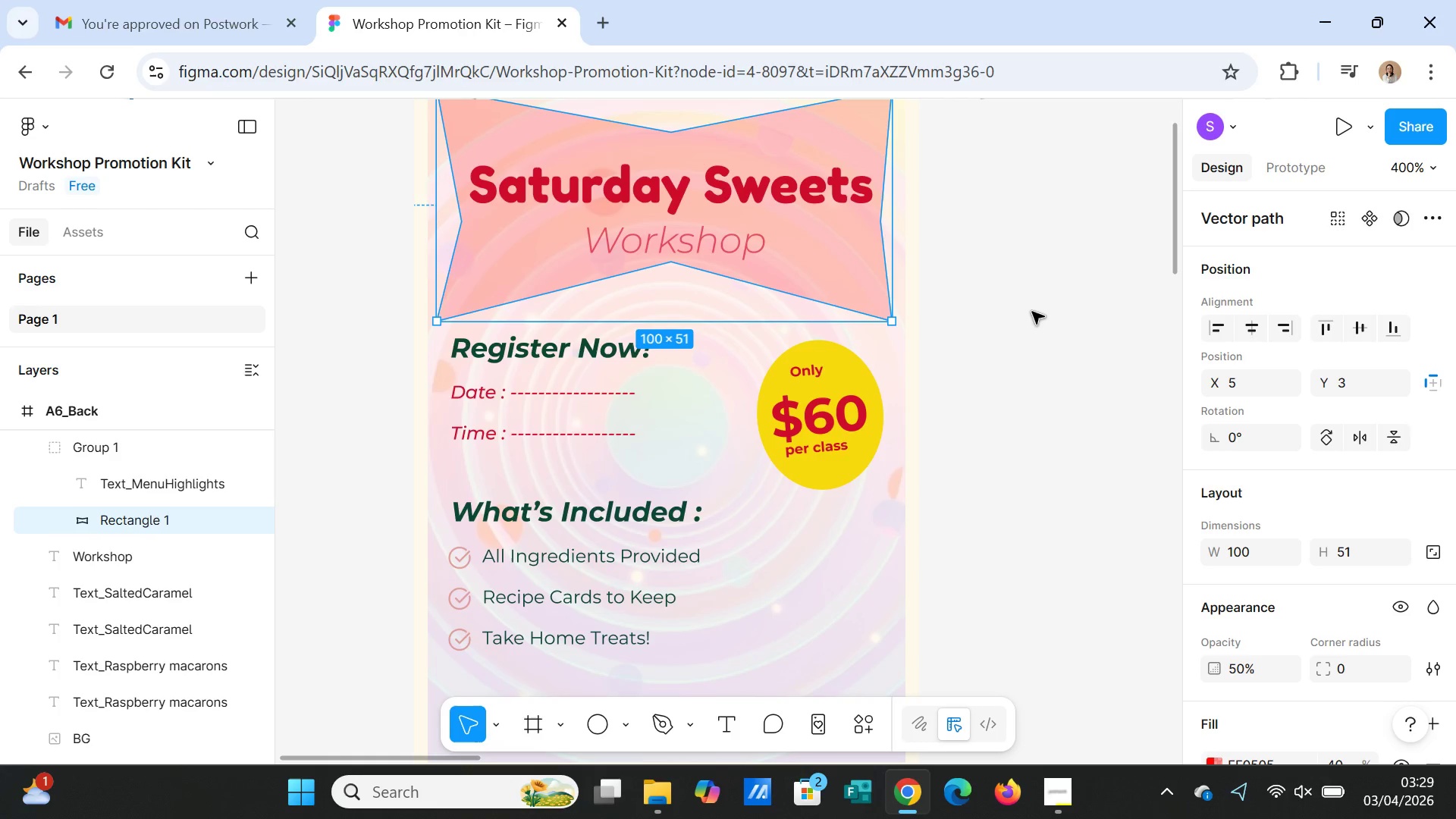 
left_click([1032, 312])
 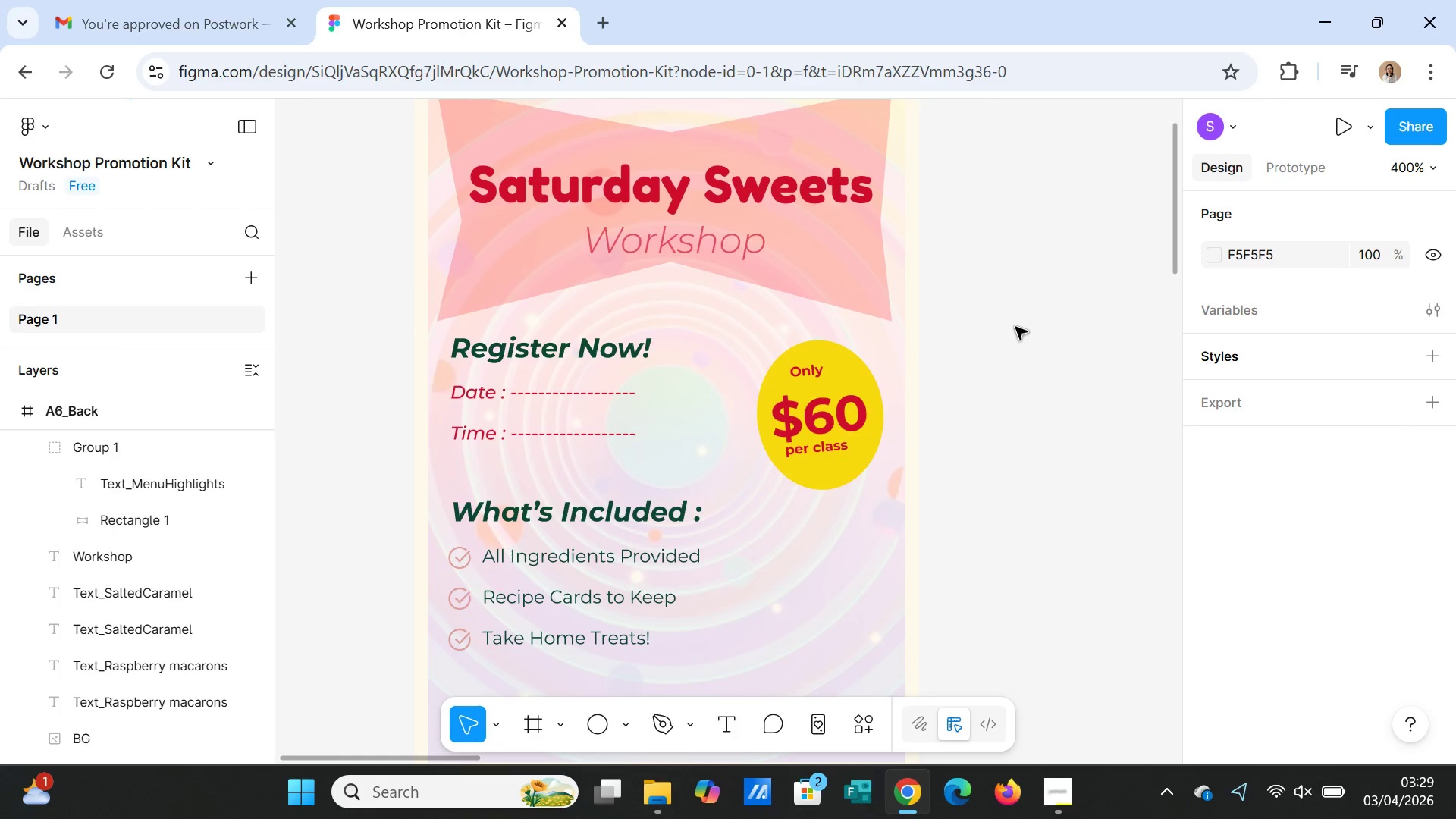 
scroll: coordinate [1015, 327], scroll_direction: up, amount: 2.0
 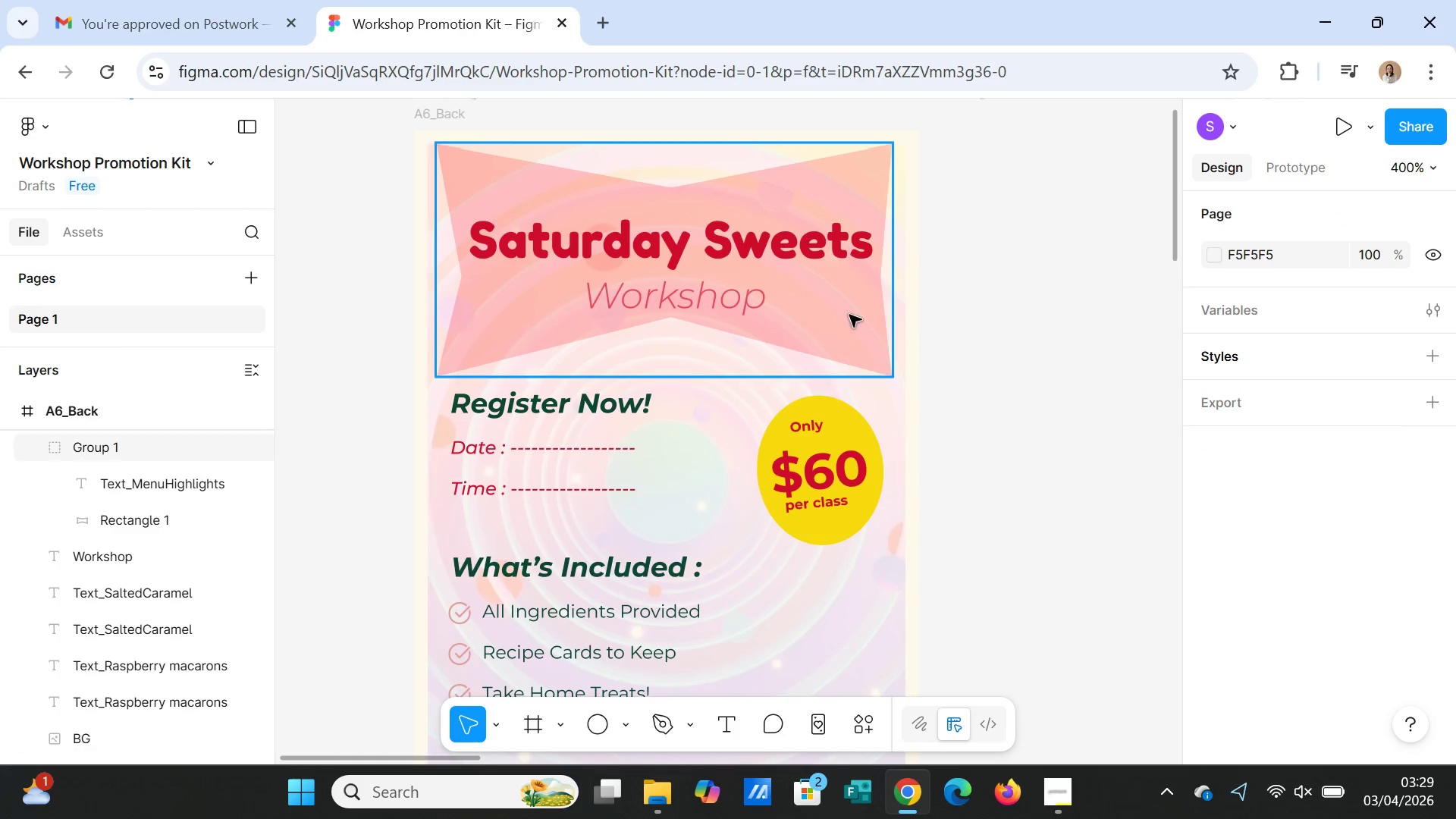 
double_click([711, 304])
 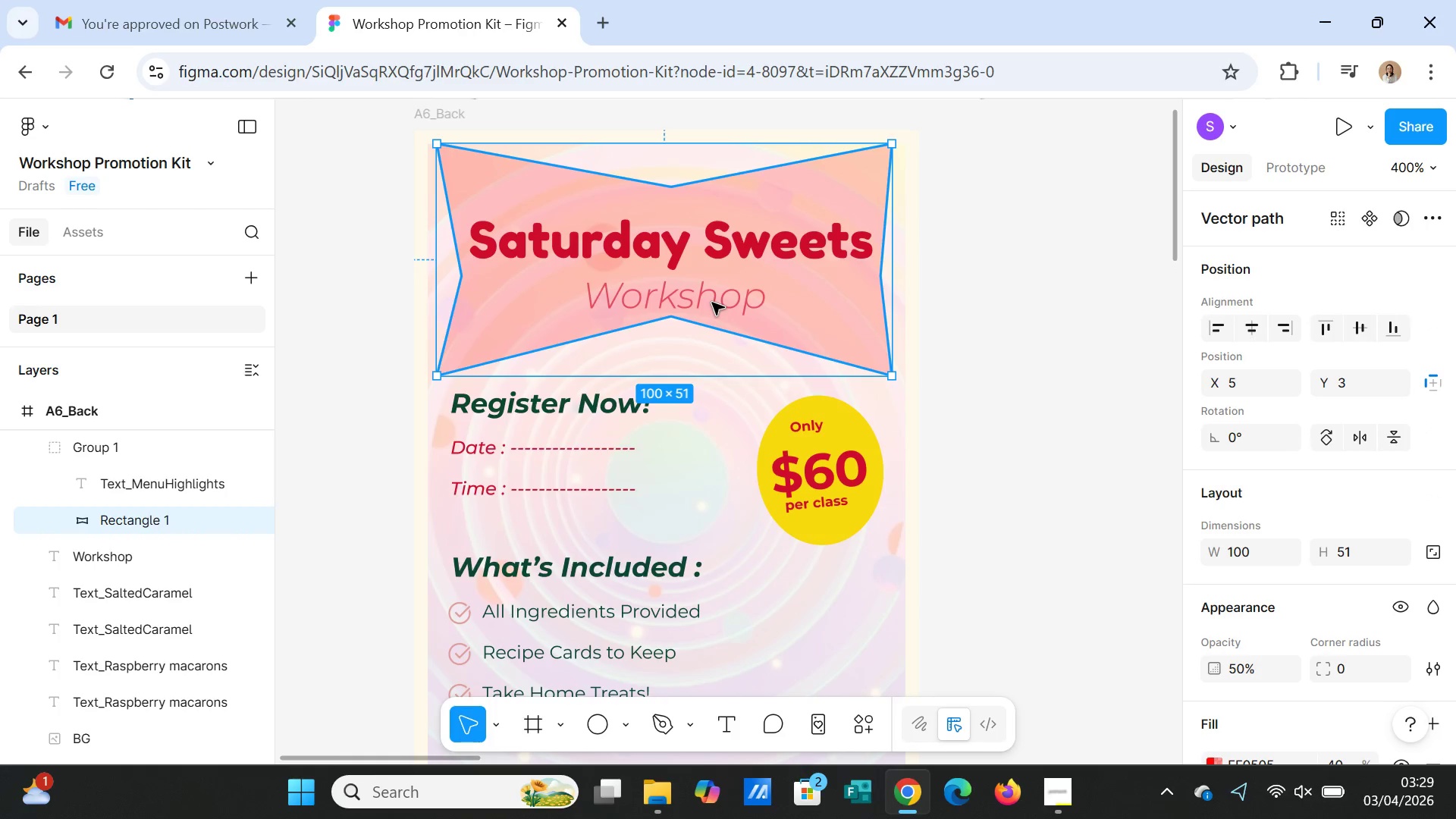 
double_click([712, 303])
 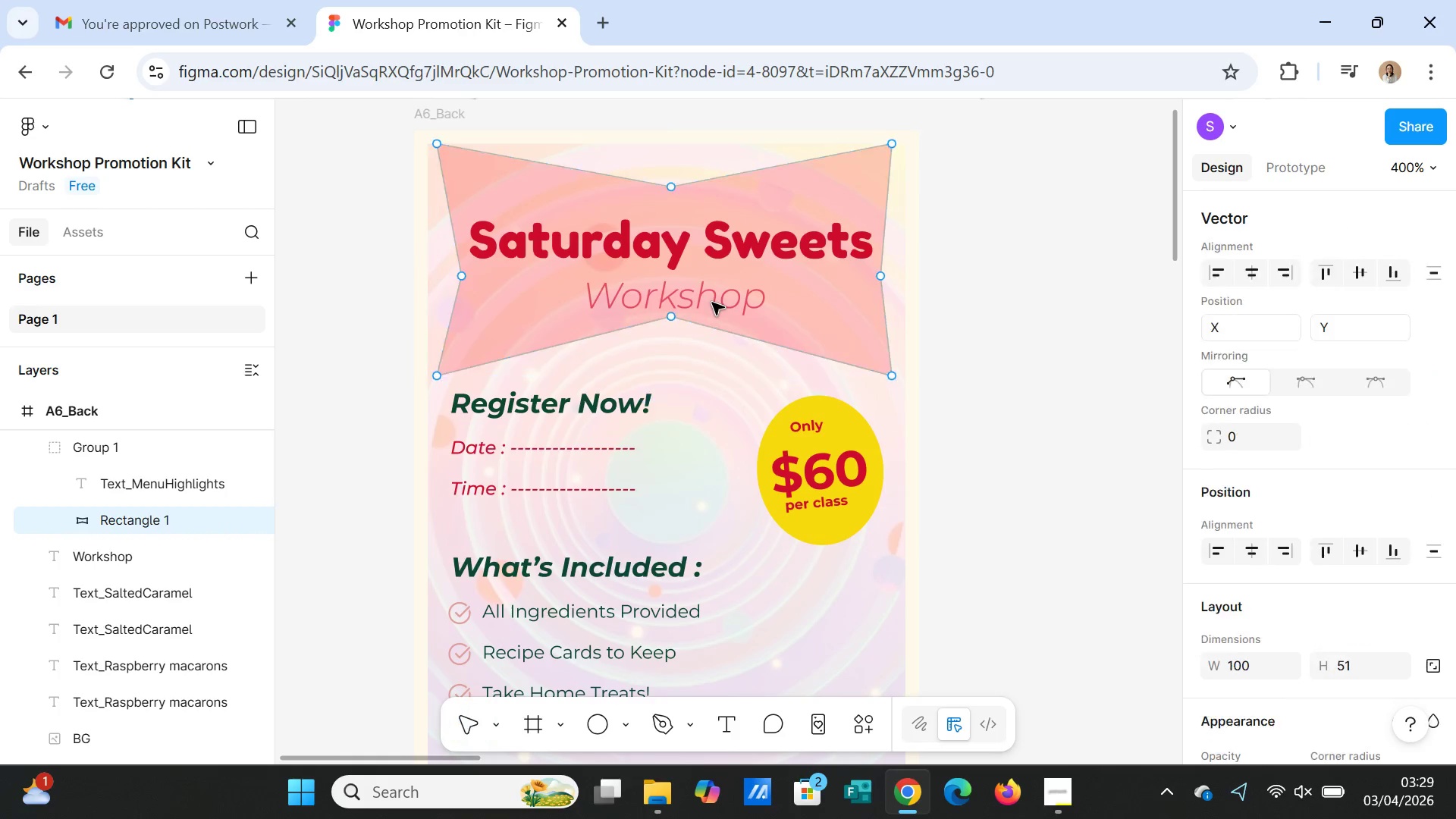 
triple_click([712, 303])
 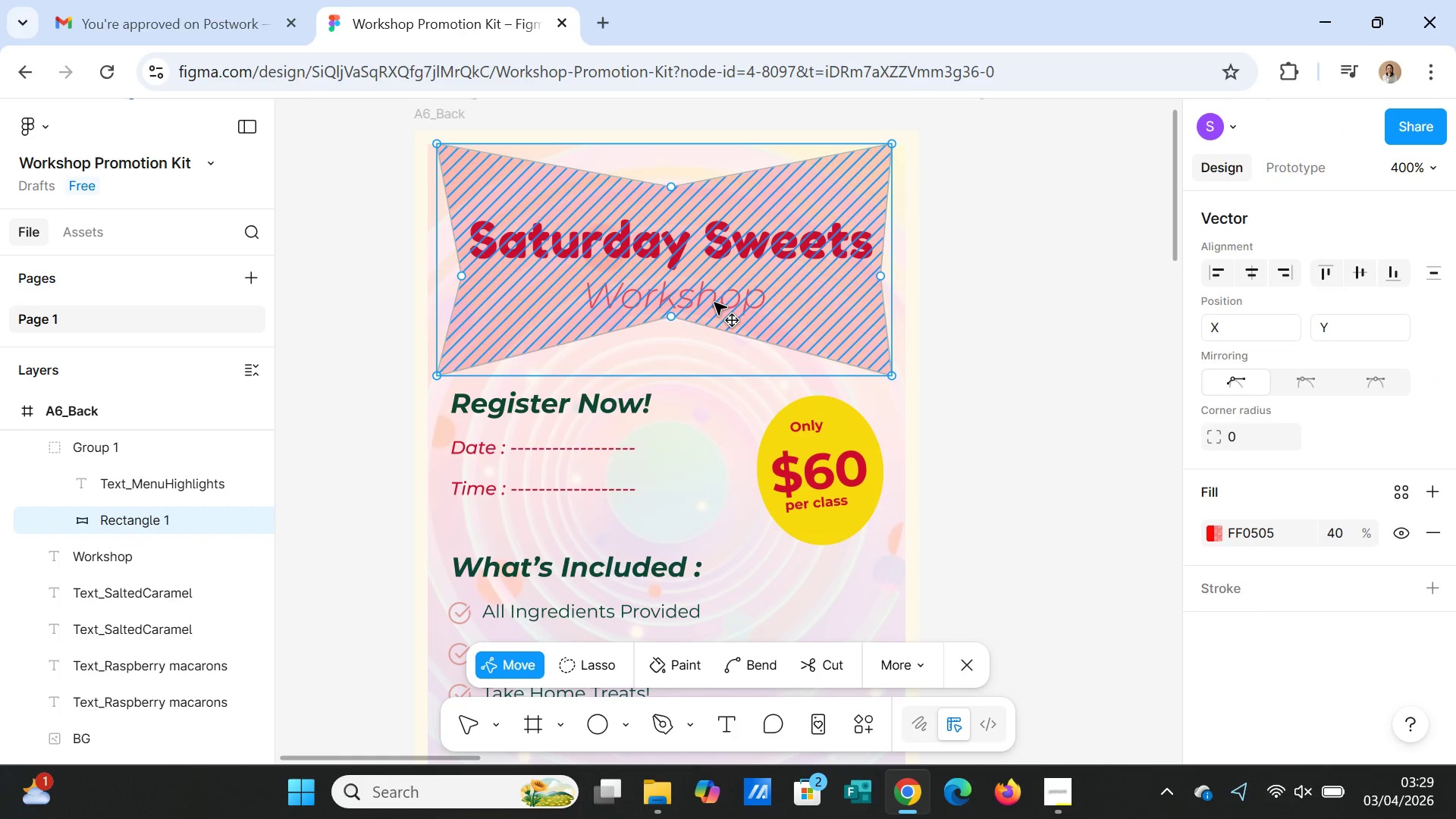 
double_click([714, 303])
 